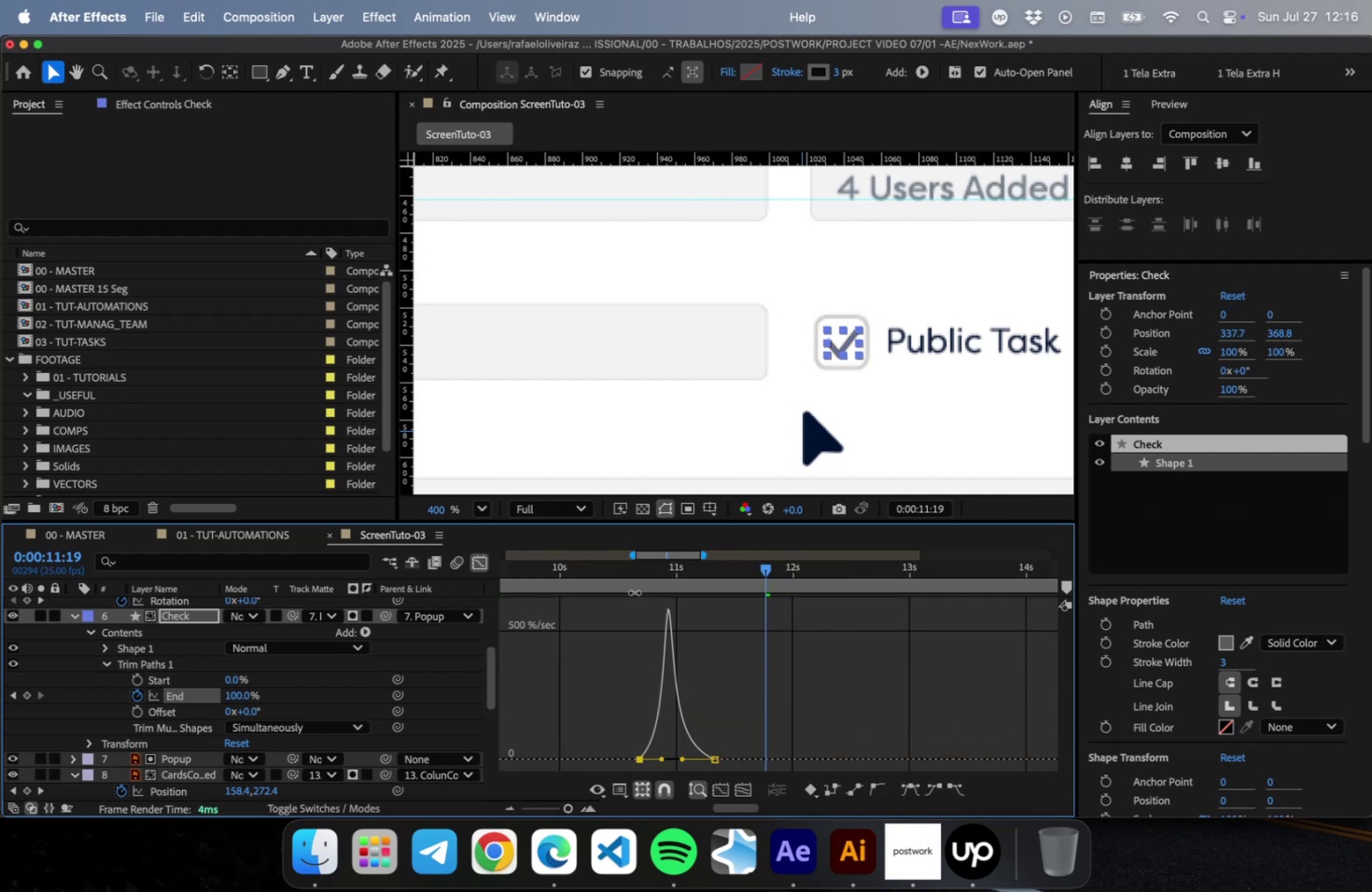 
left_click([621, 568])
 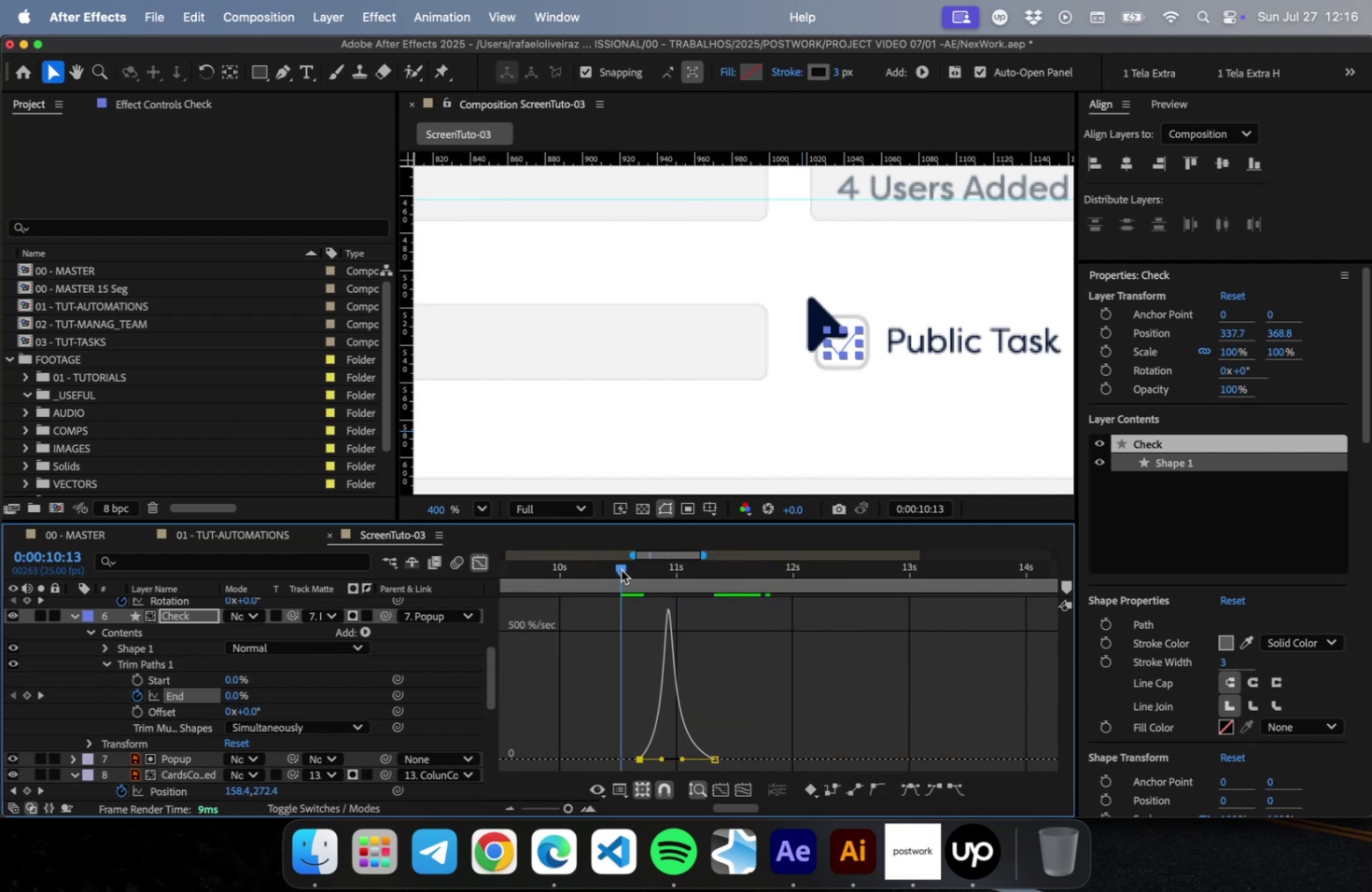 
key(Space)
 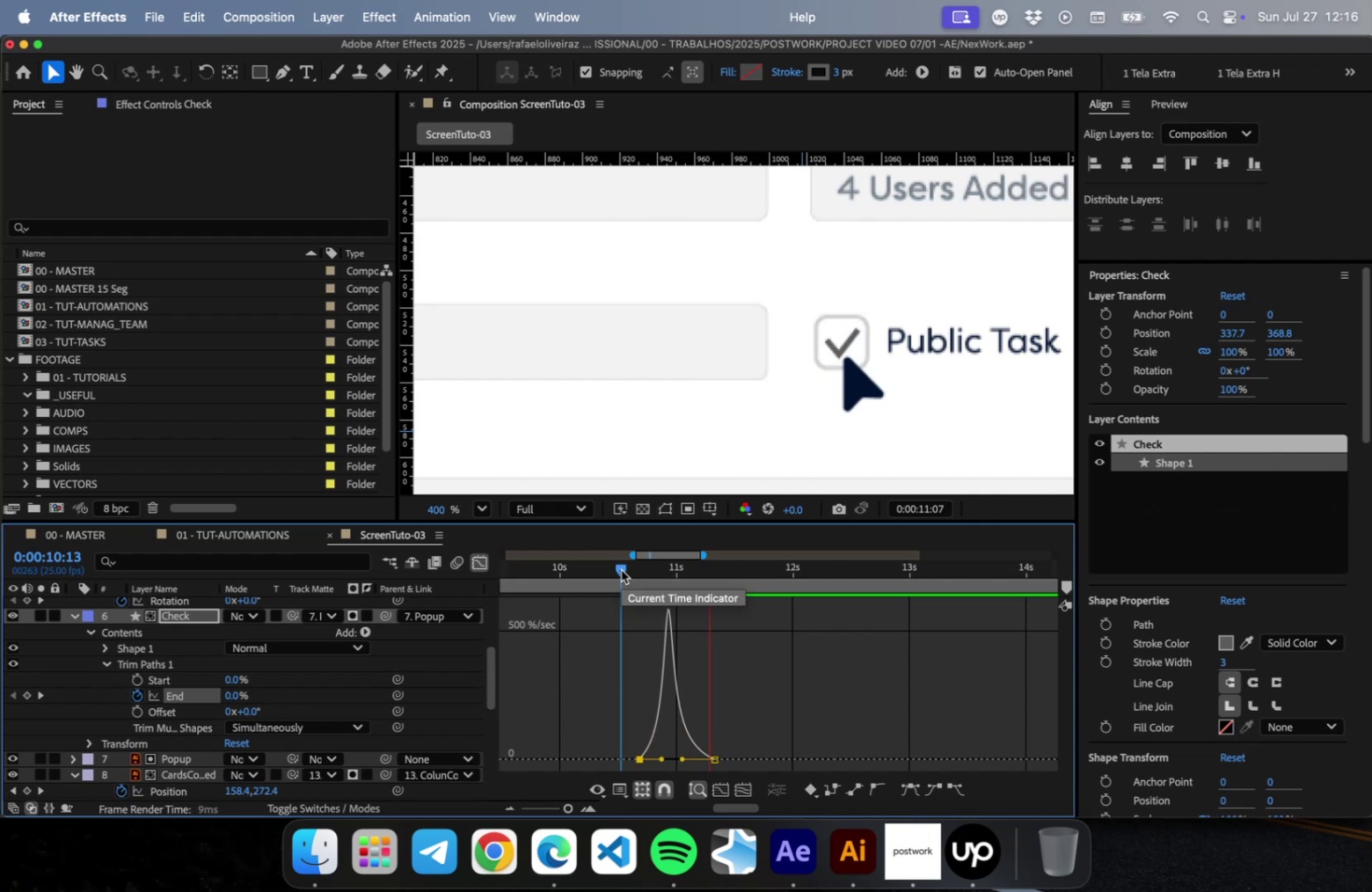 
key(Space)
 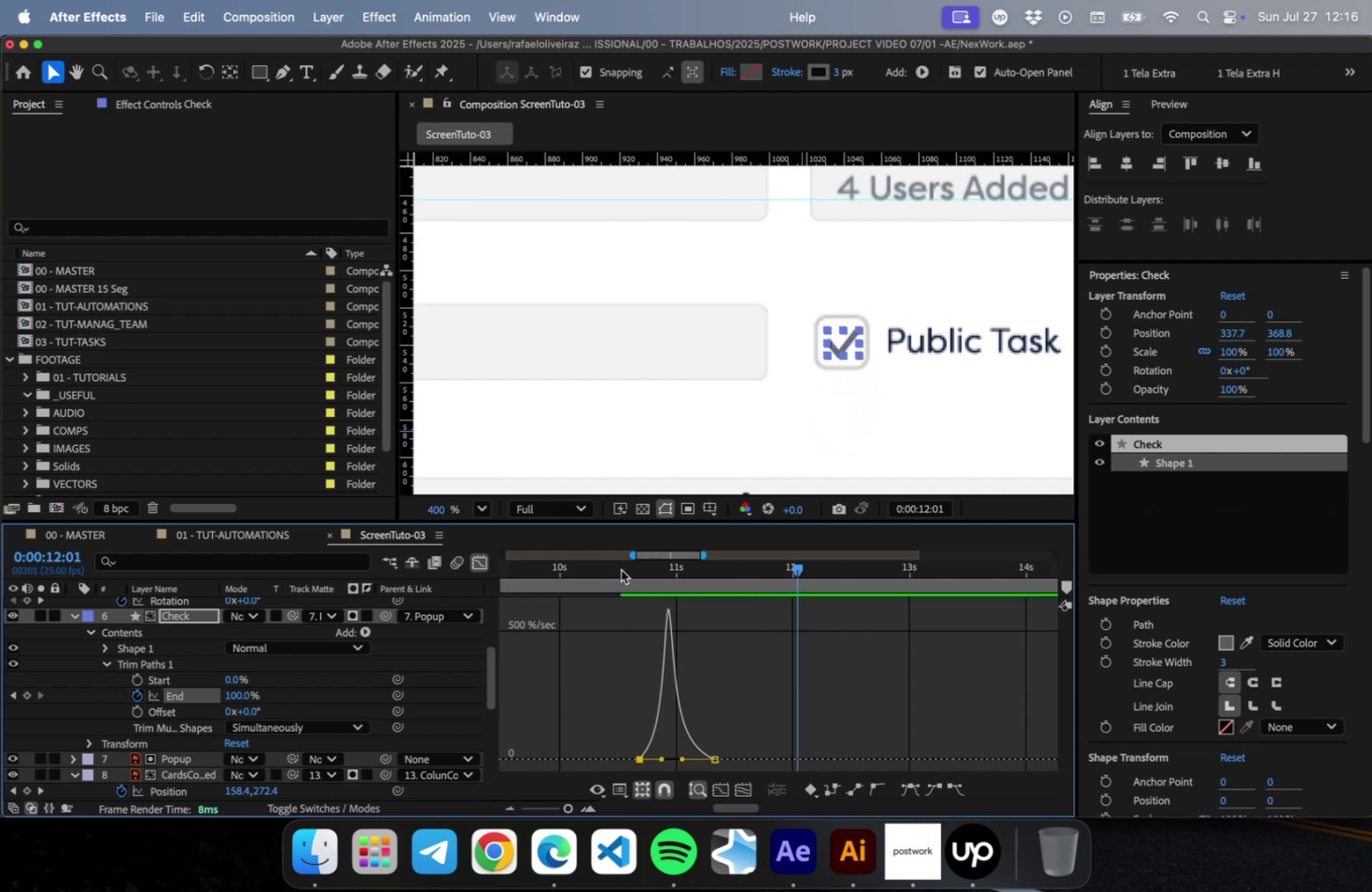 
scroll: coordinate [813, 395], scroll_direction: down, amount: 29.0
 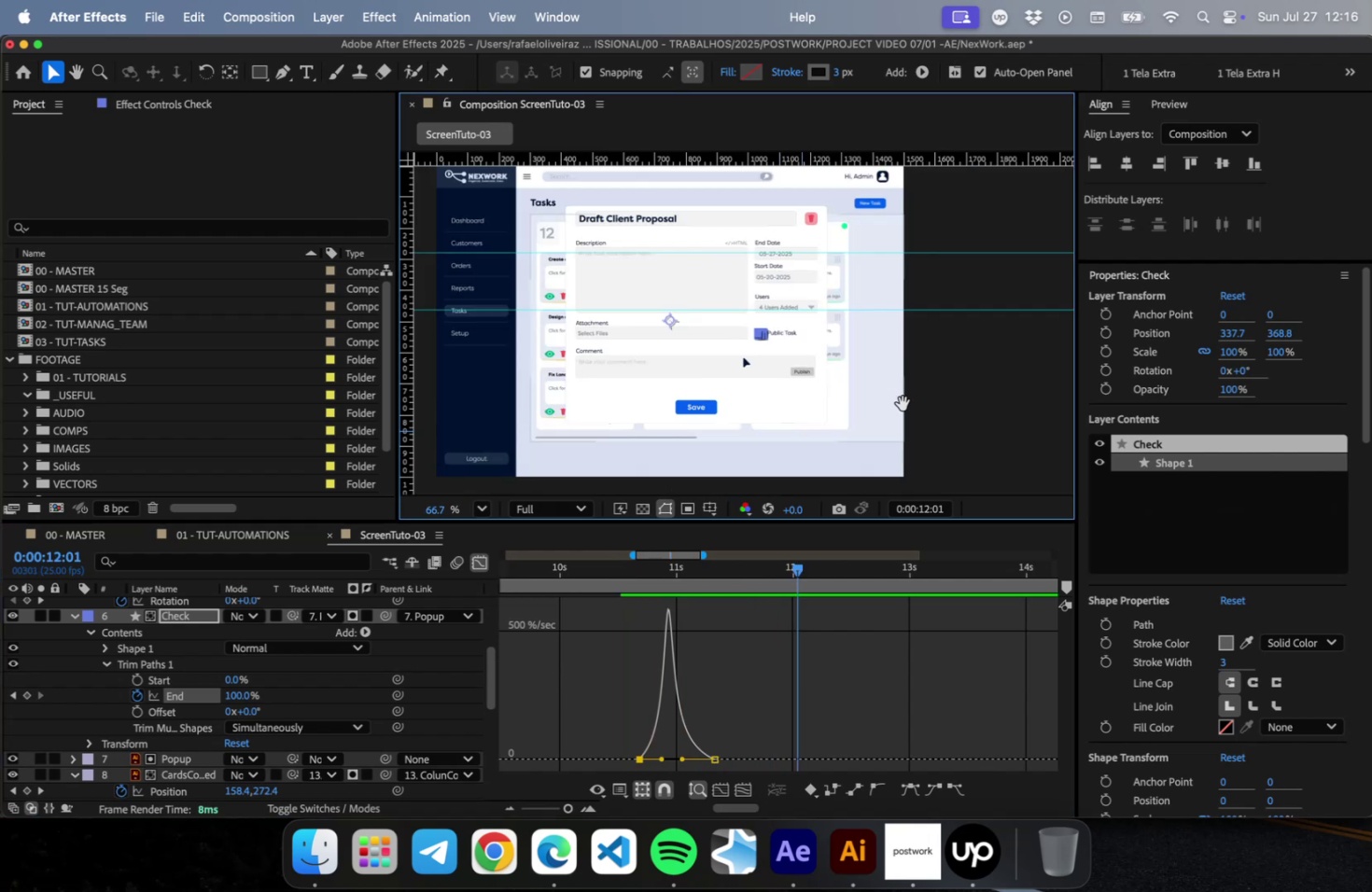 
left_click([863, 654])
 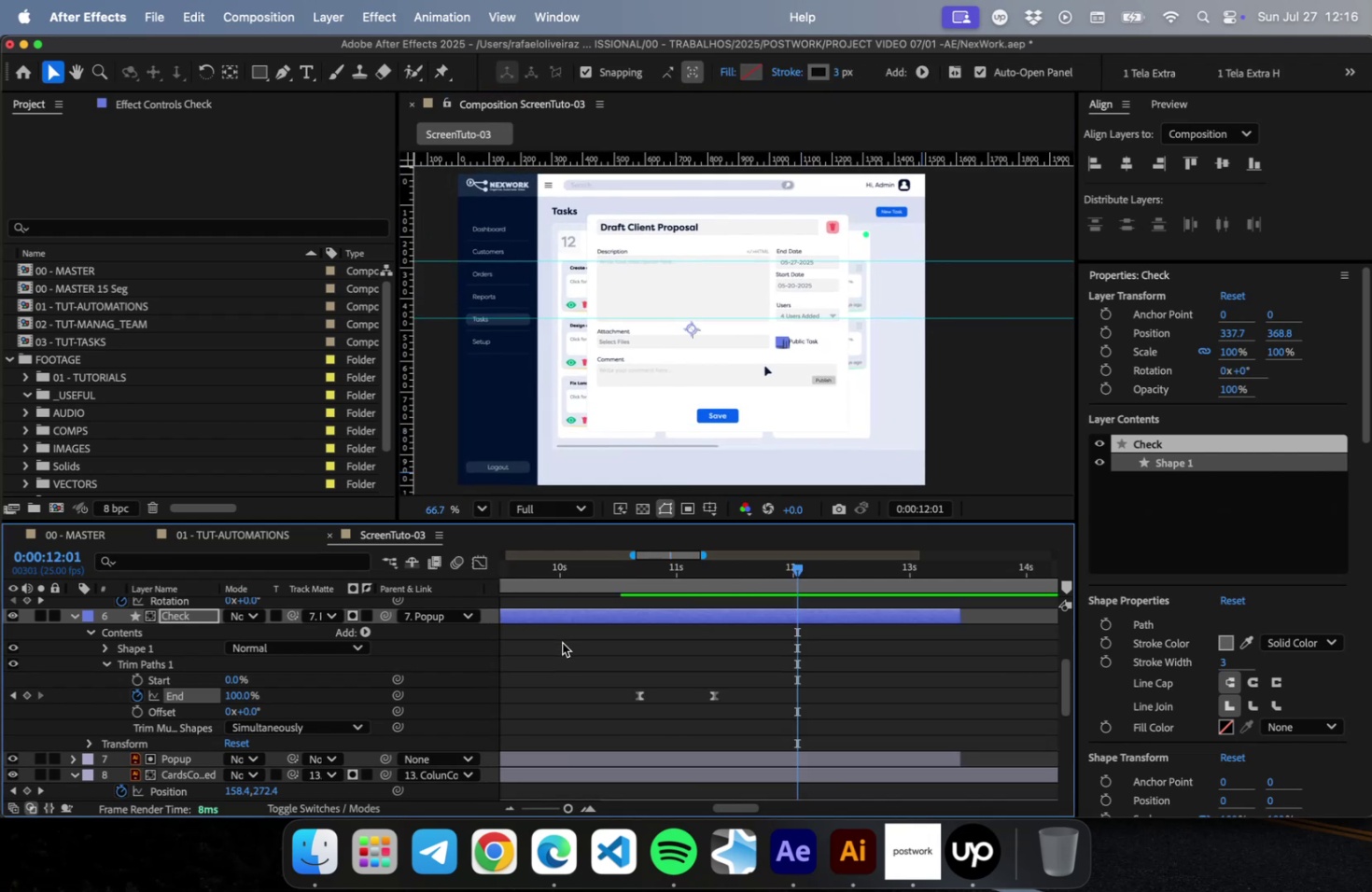 
key(Meta+CommandLeft)
 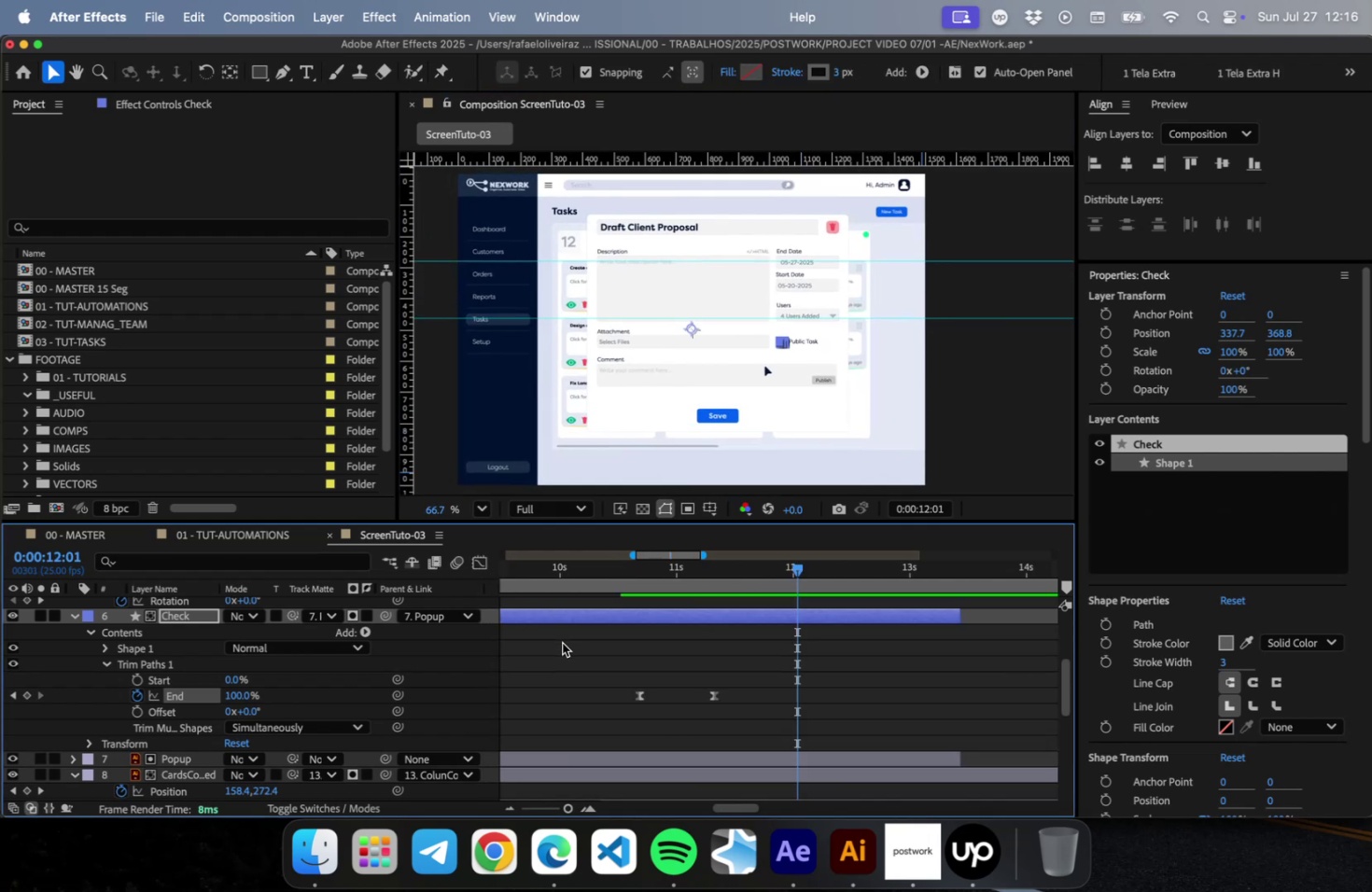 
key(Meta+S)
 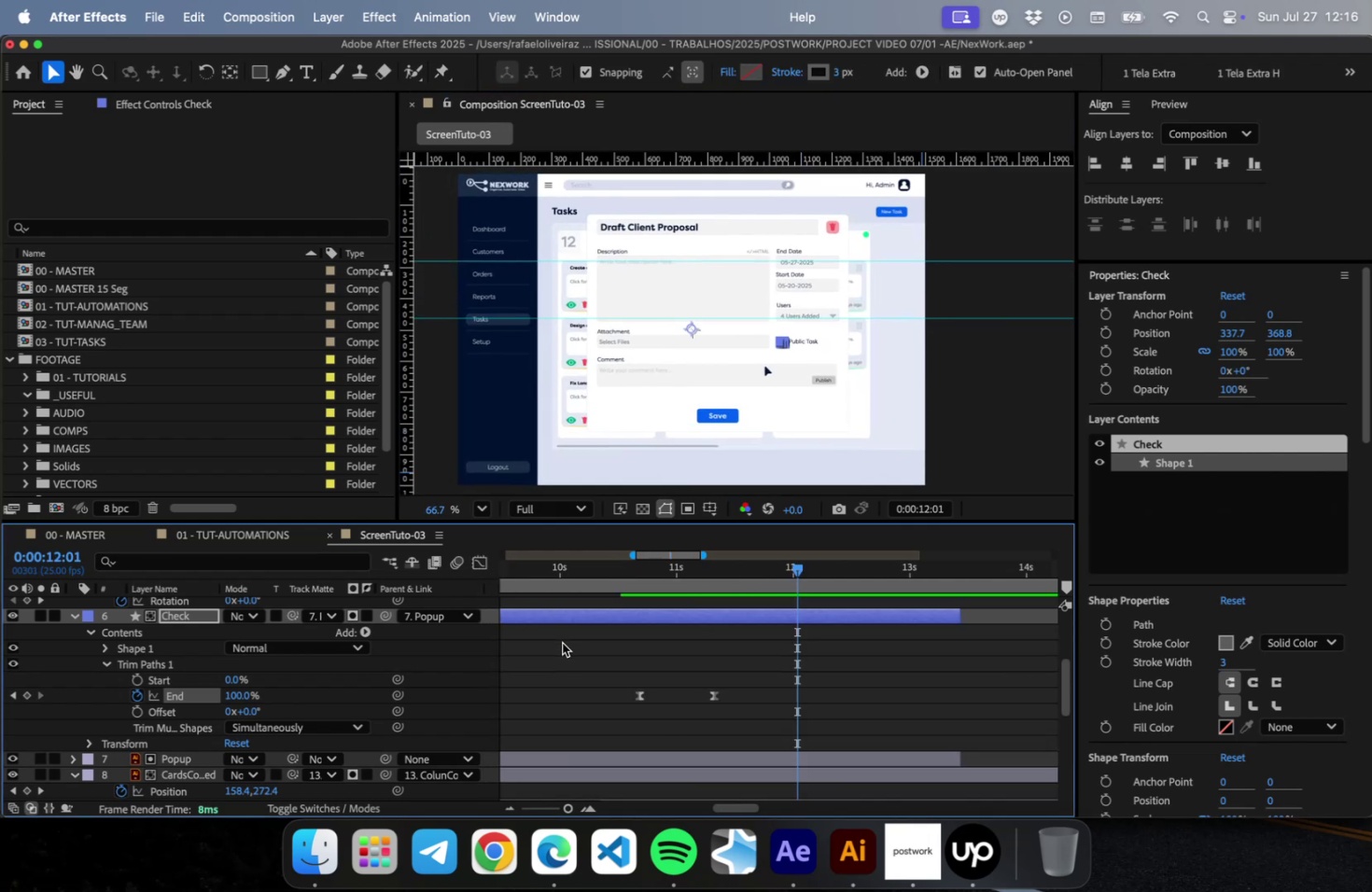 
key(Minus)
 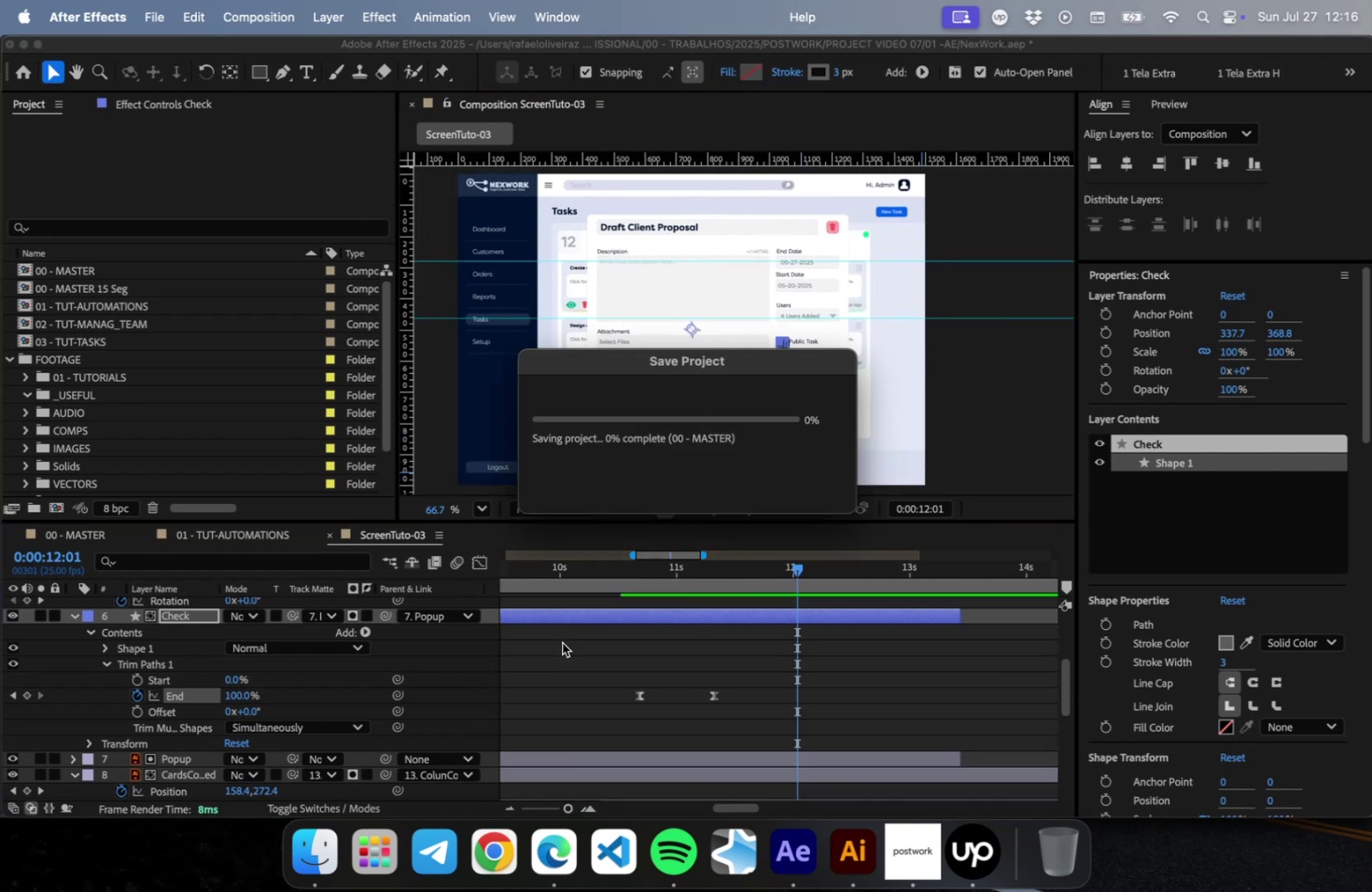 
key(Minus)
 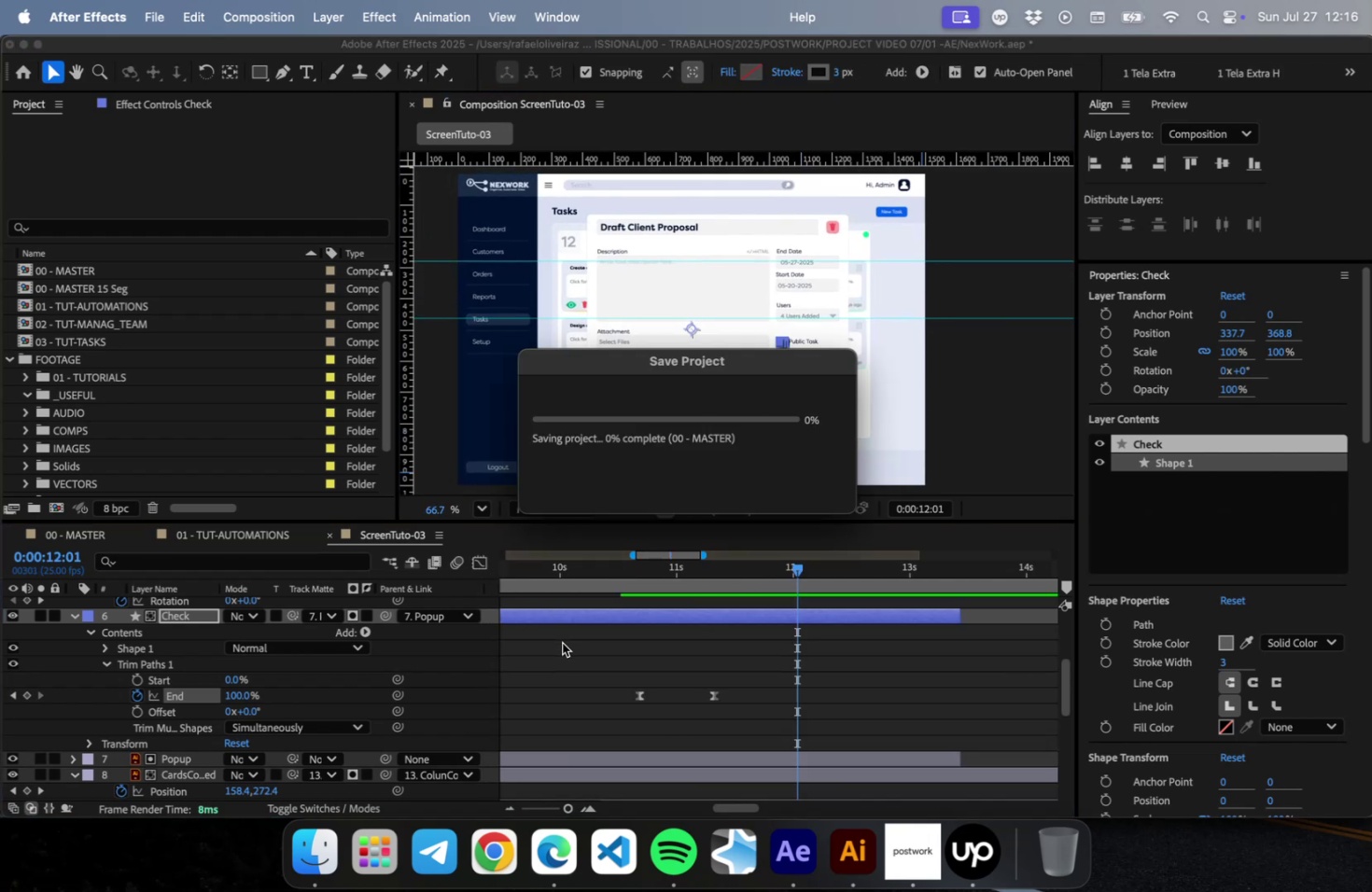 
key(Minus)
 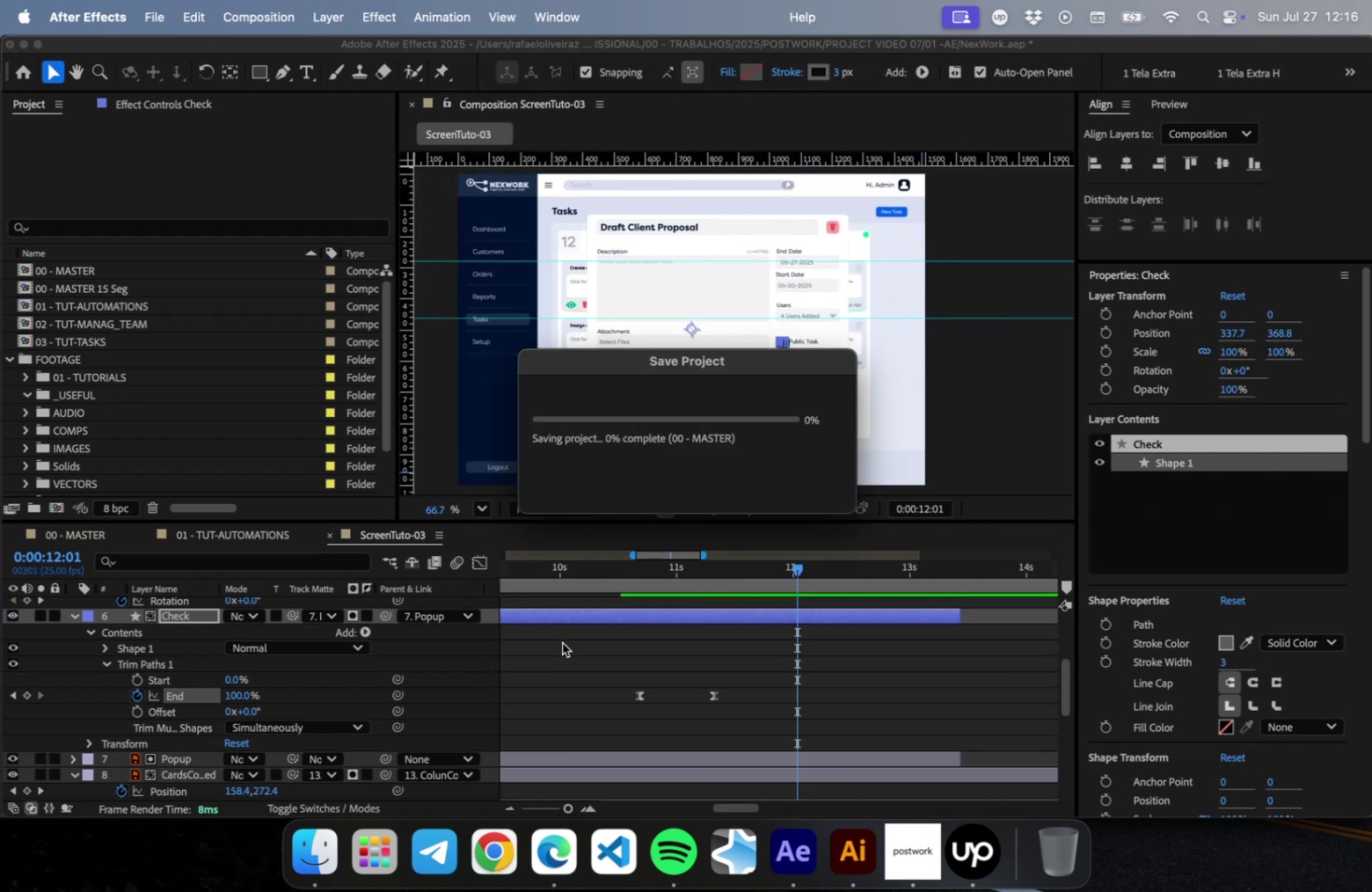 
key(Minus)
 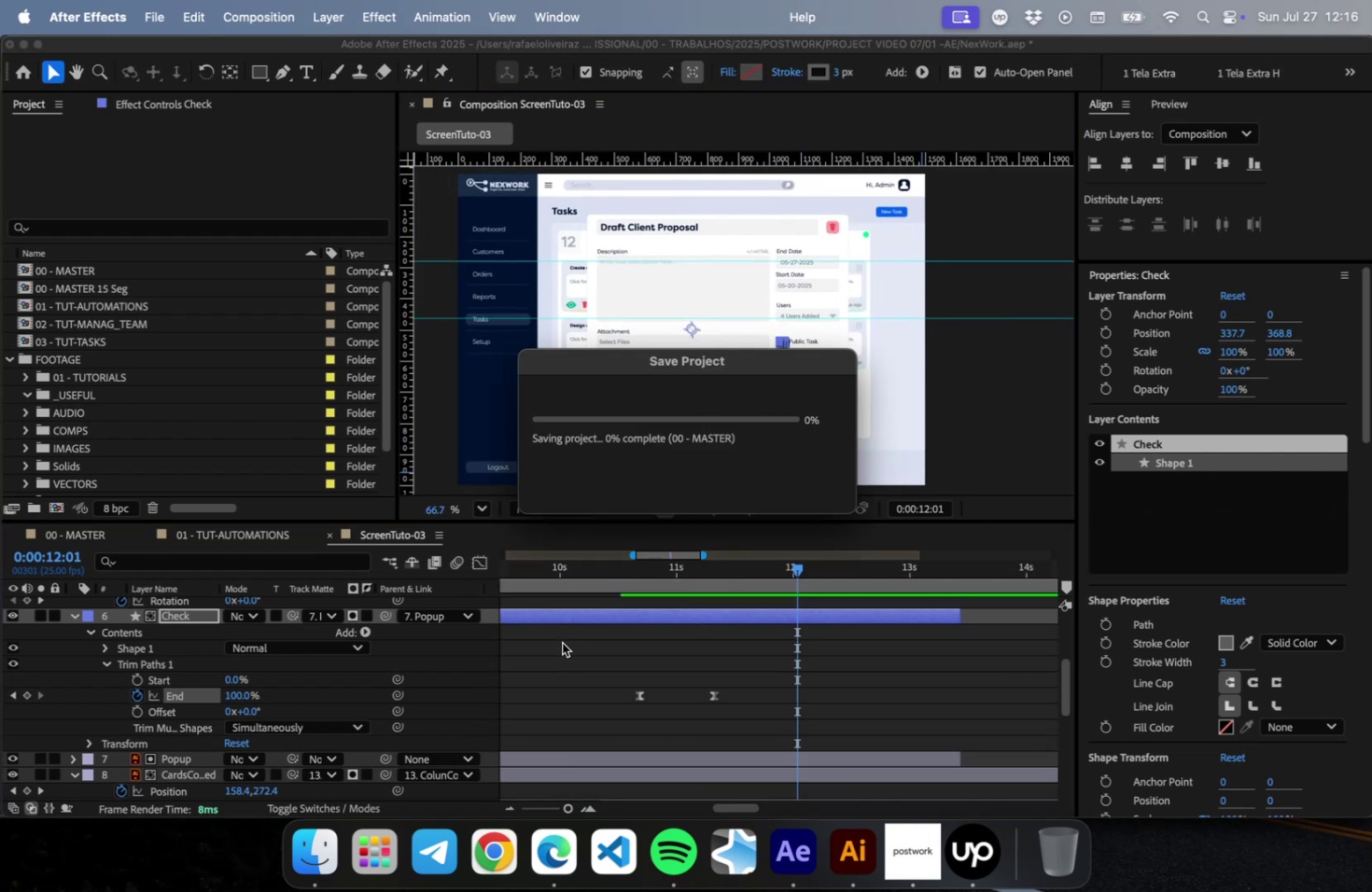 
key(Minus)
 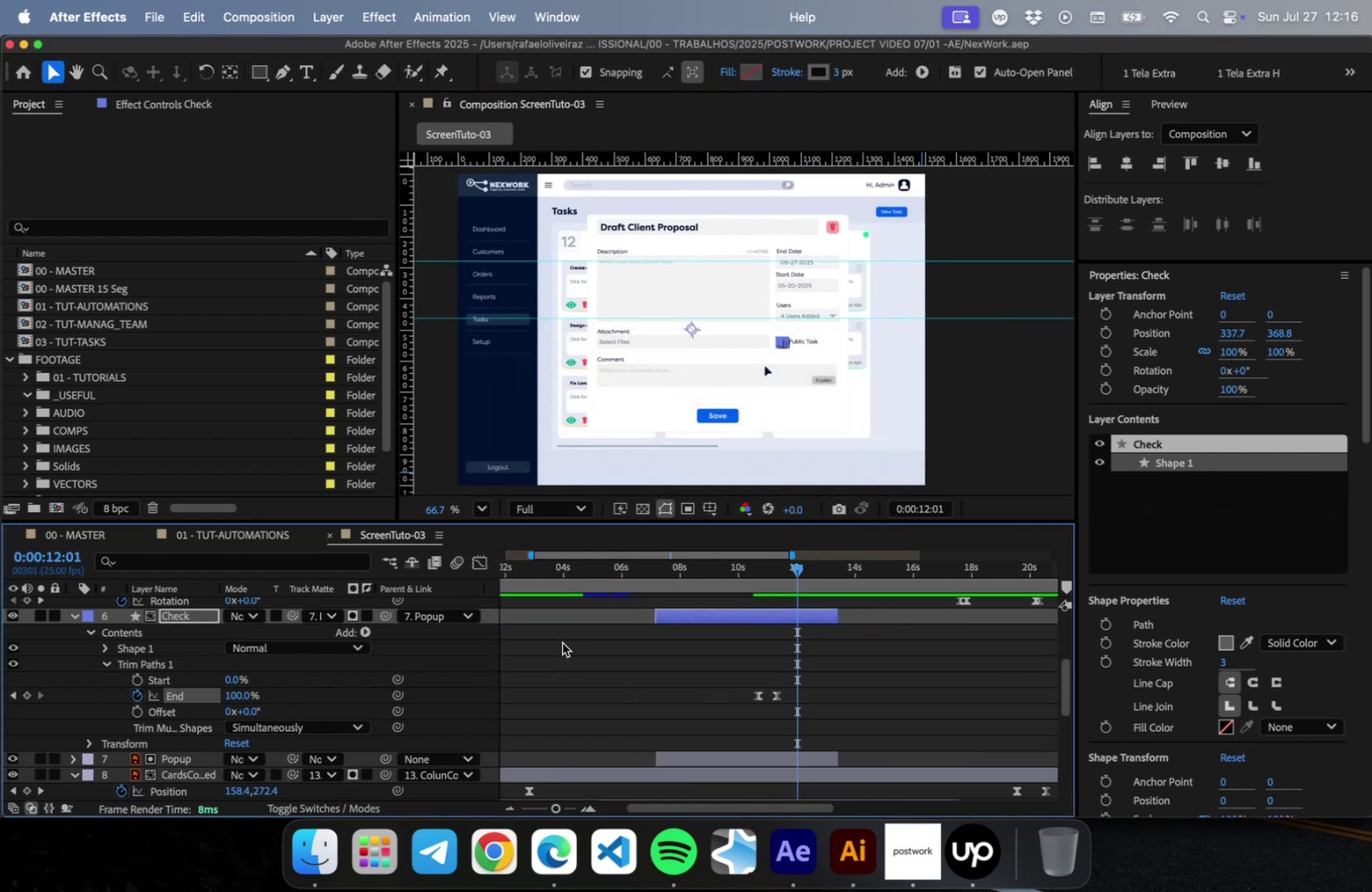 
key(Meta+CommandLeft)
 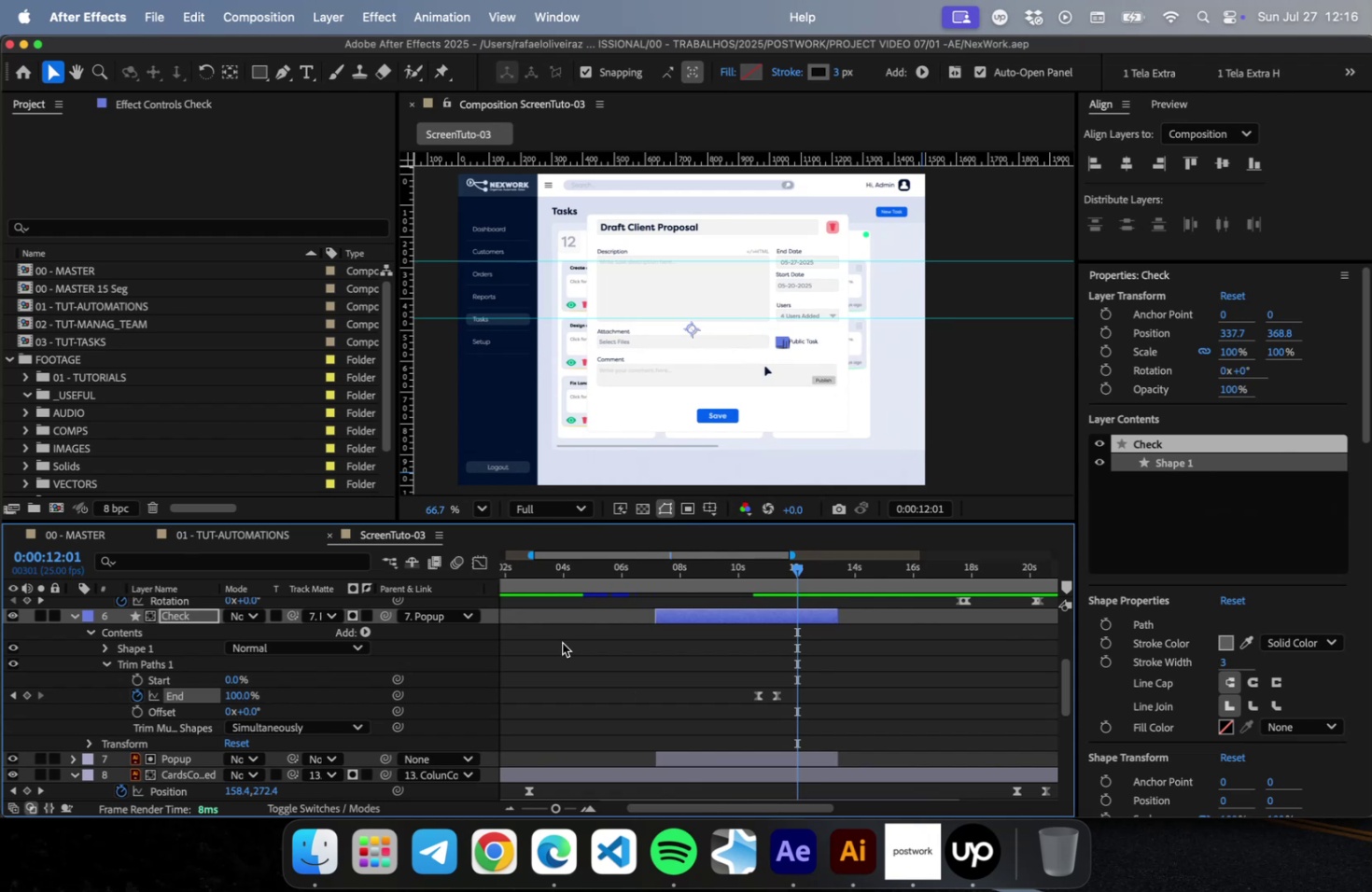 
key(U)
 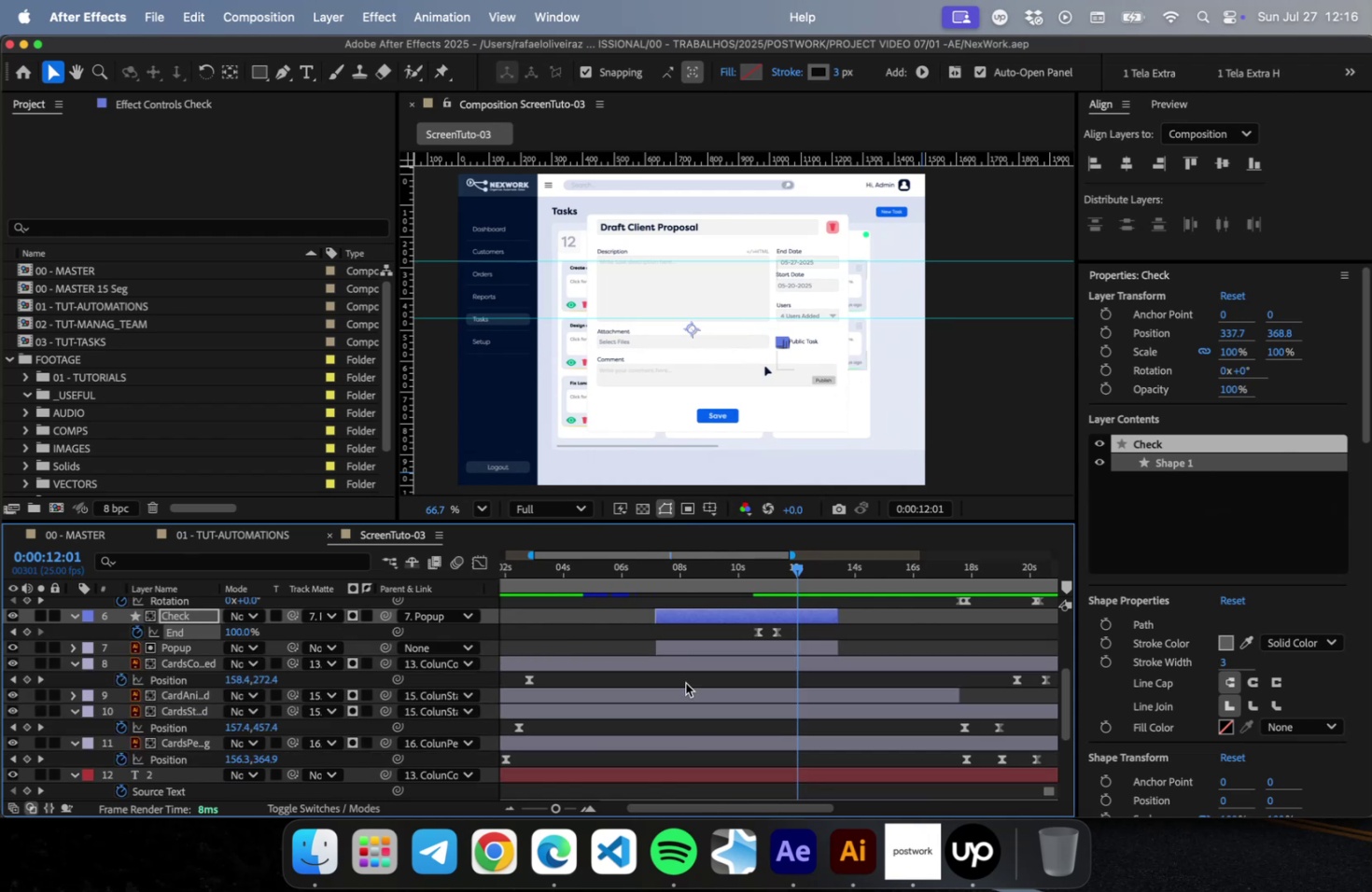 
key(Meta+A)
 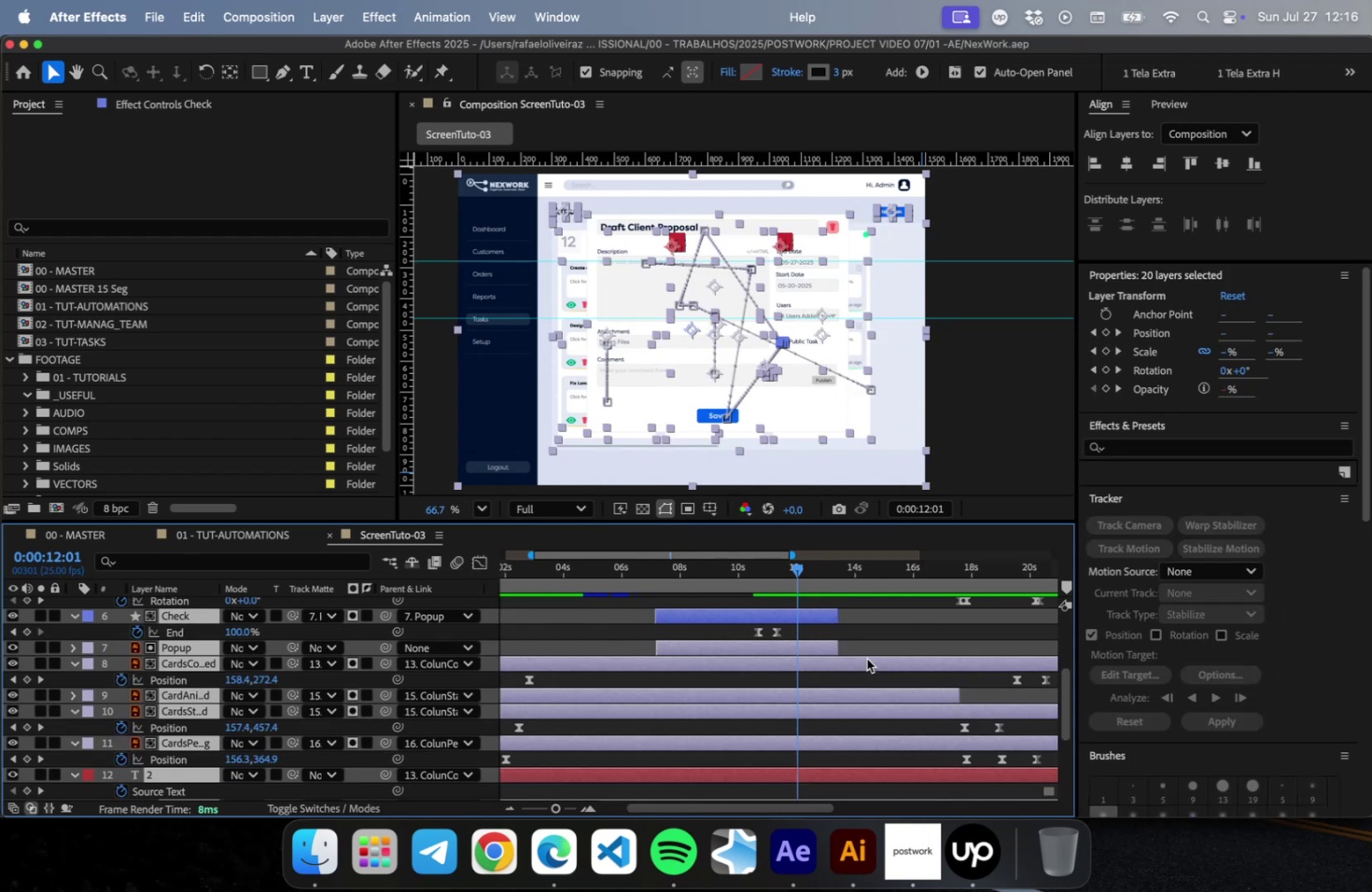 
type(uui)
 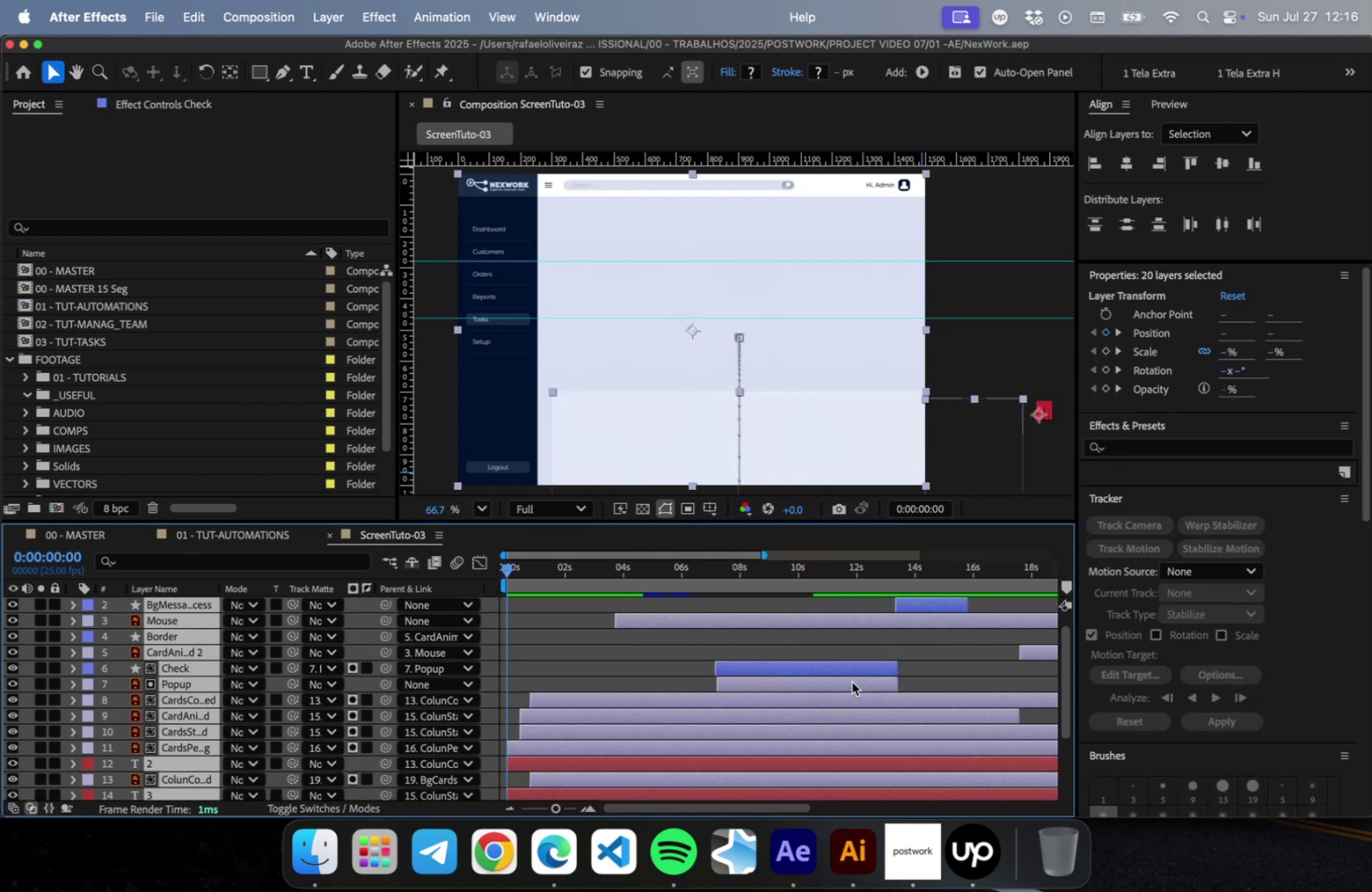 
key(Meta+S)
 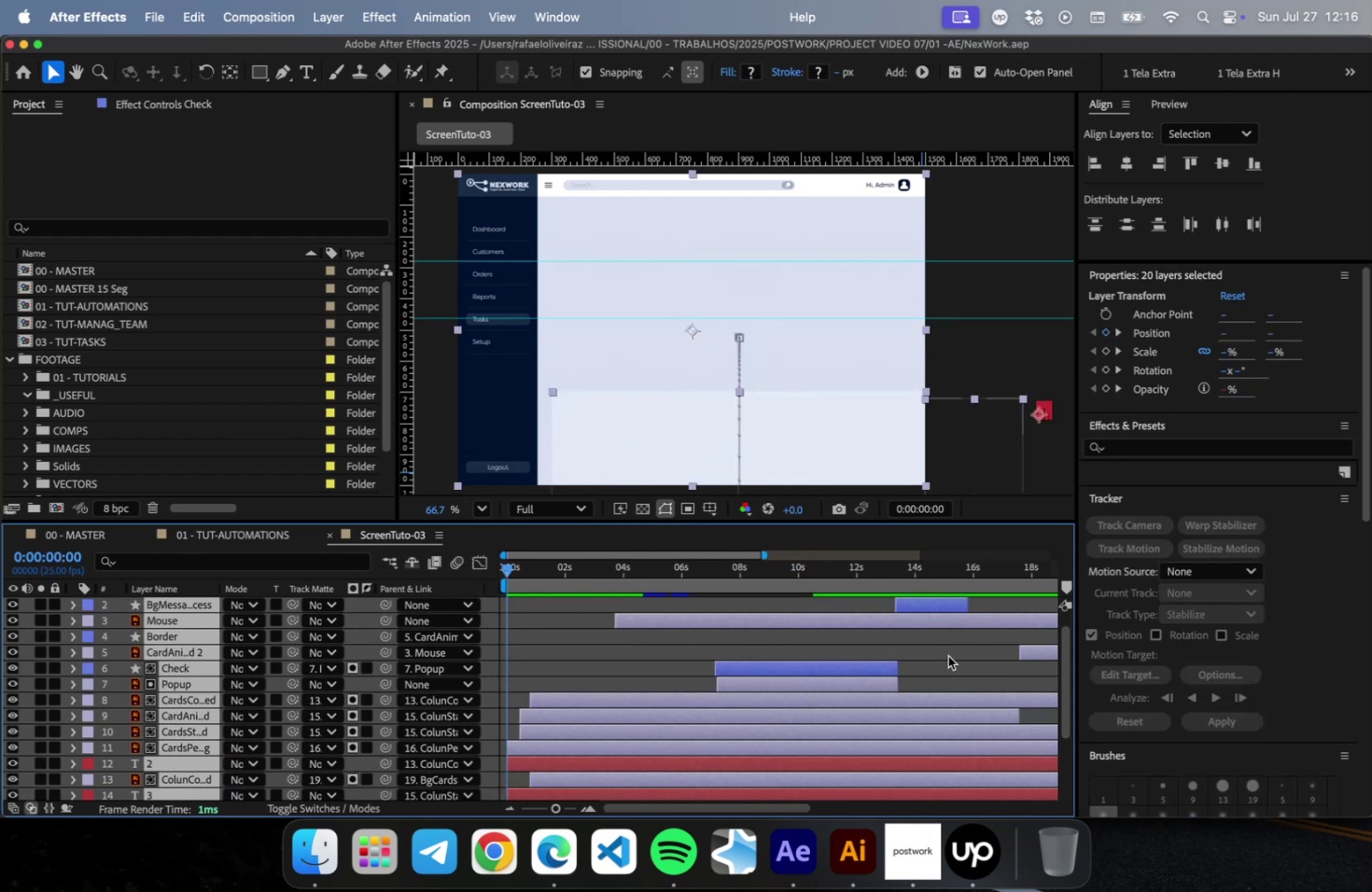 
left_click([947, 655])
 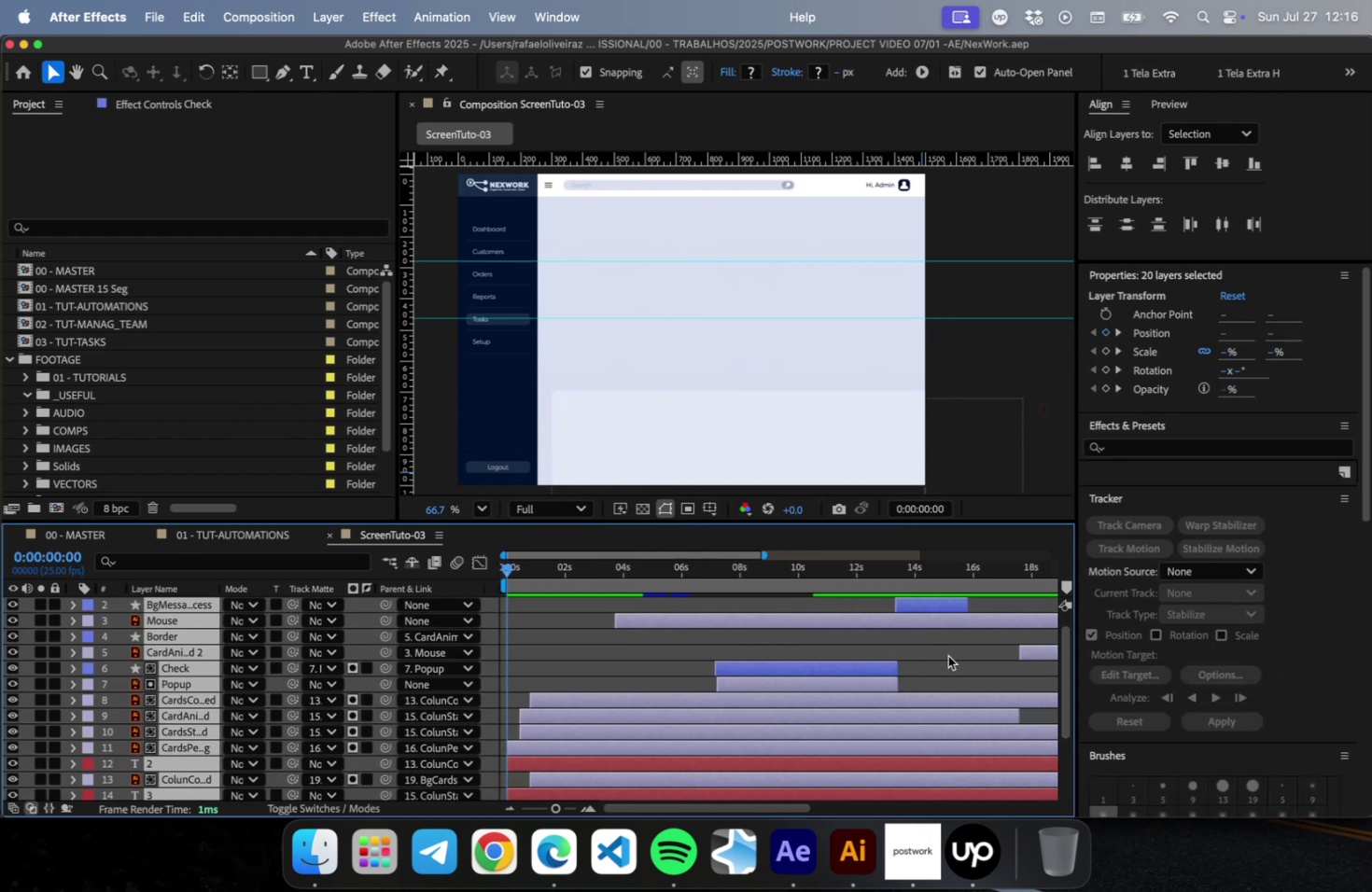 
key(Meta+Z)
 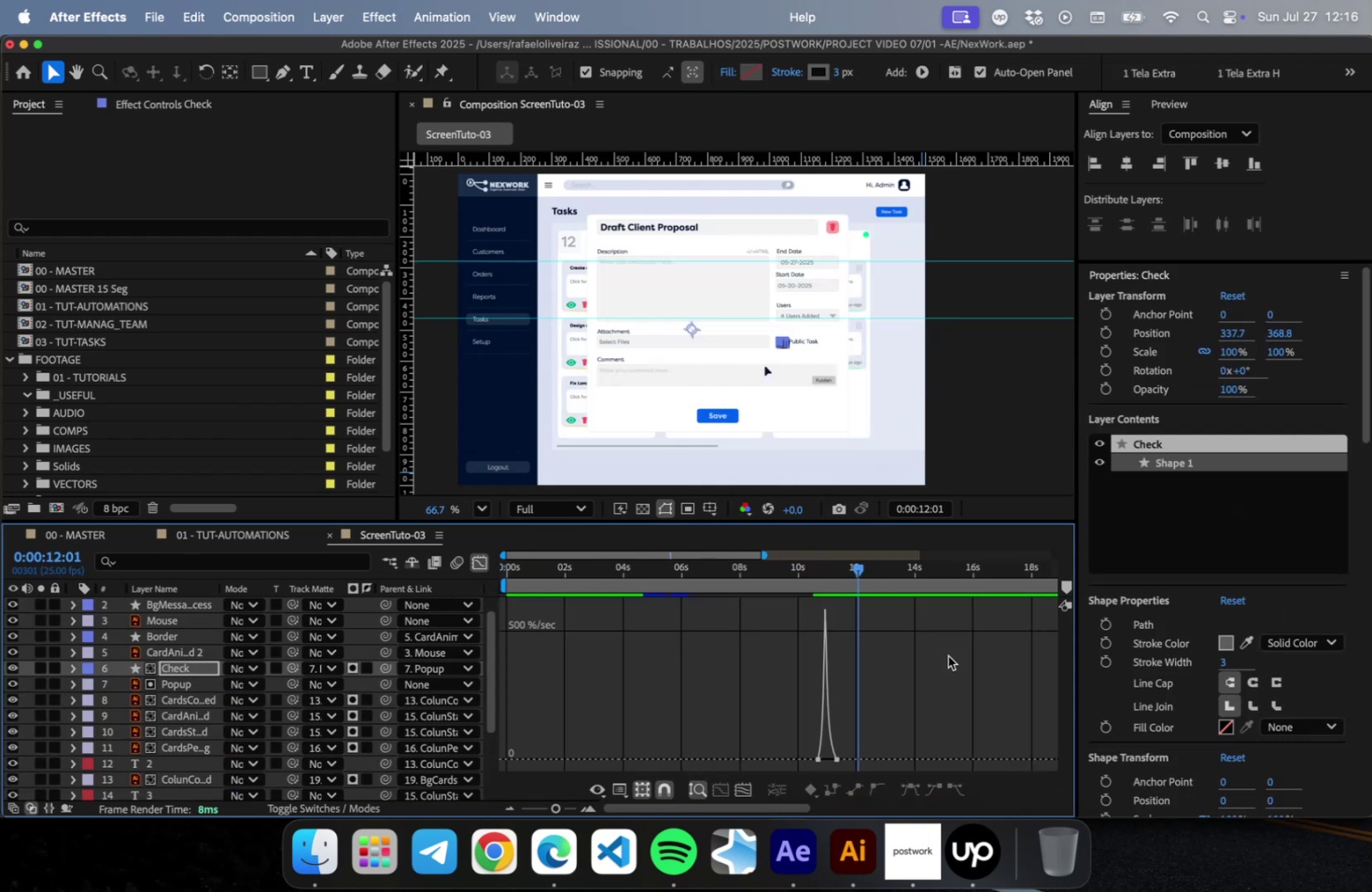 
key(Meta+A)
 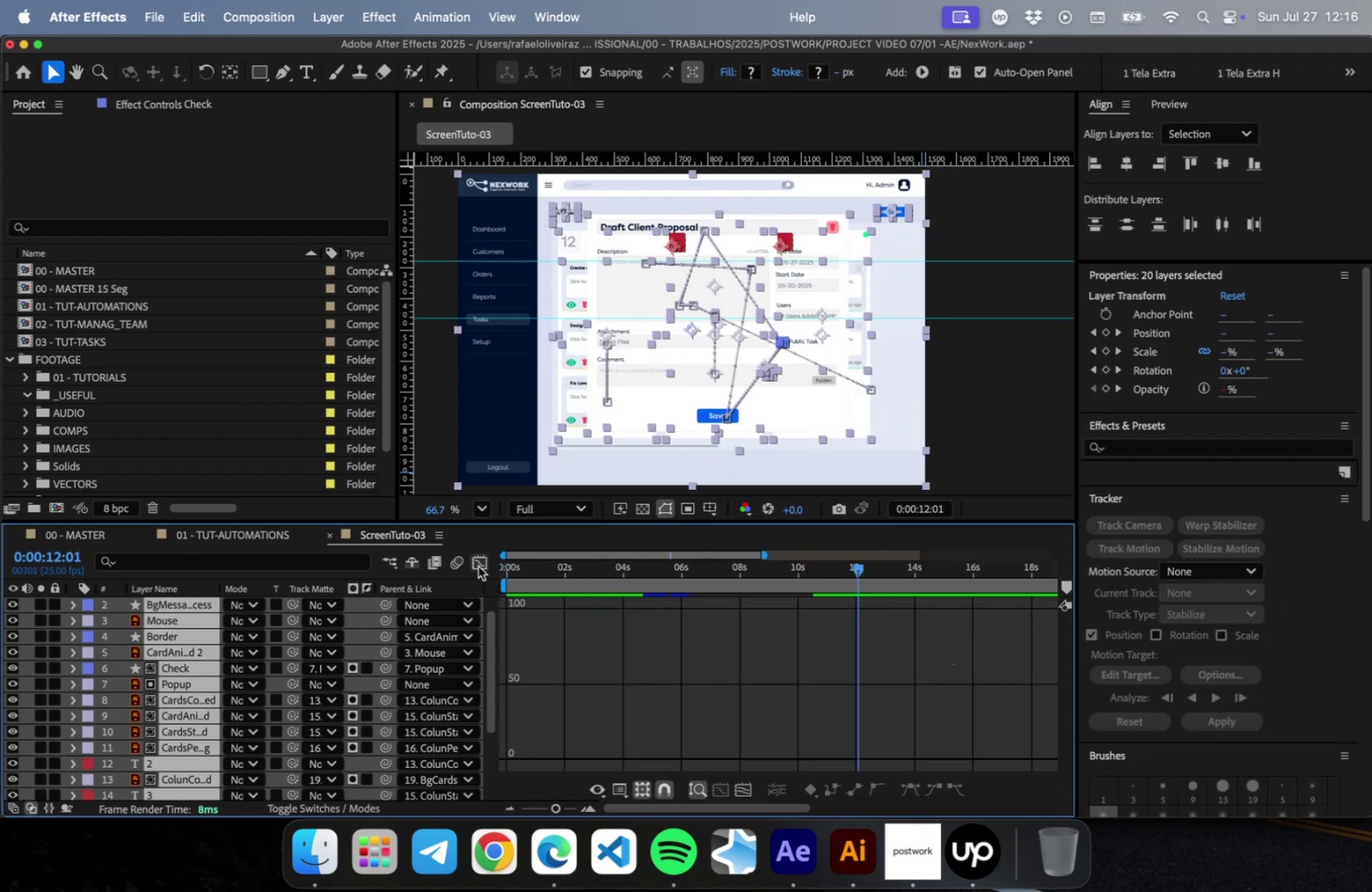 
left_click([579, 659])
 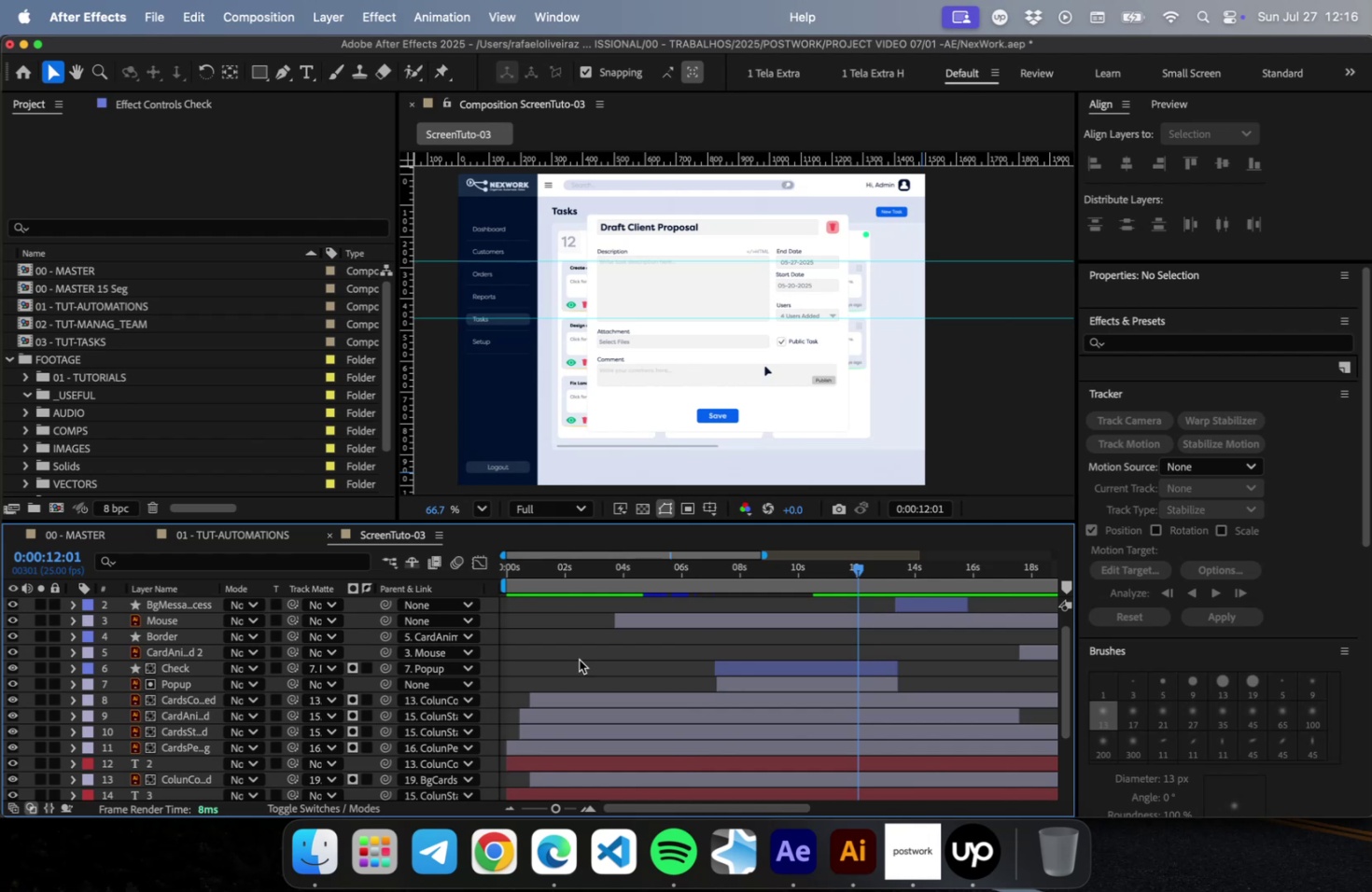 
key(Home)
 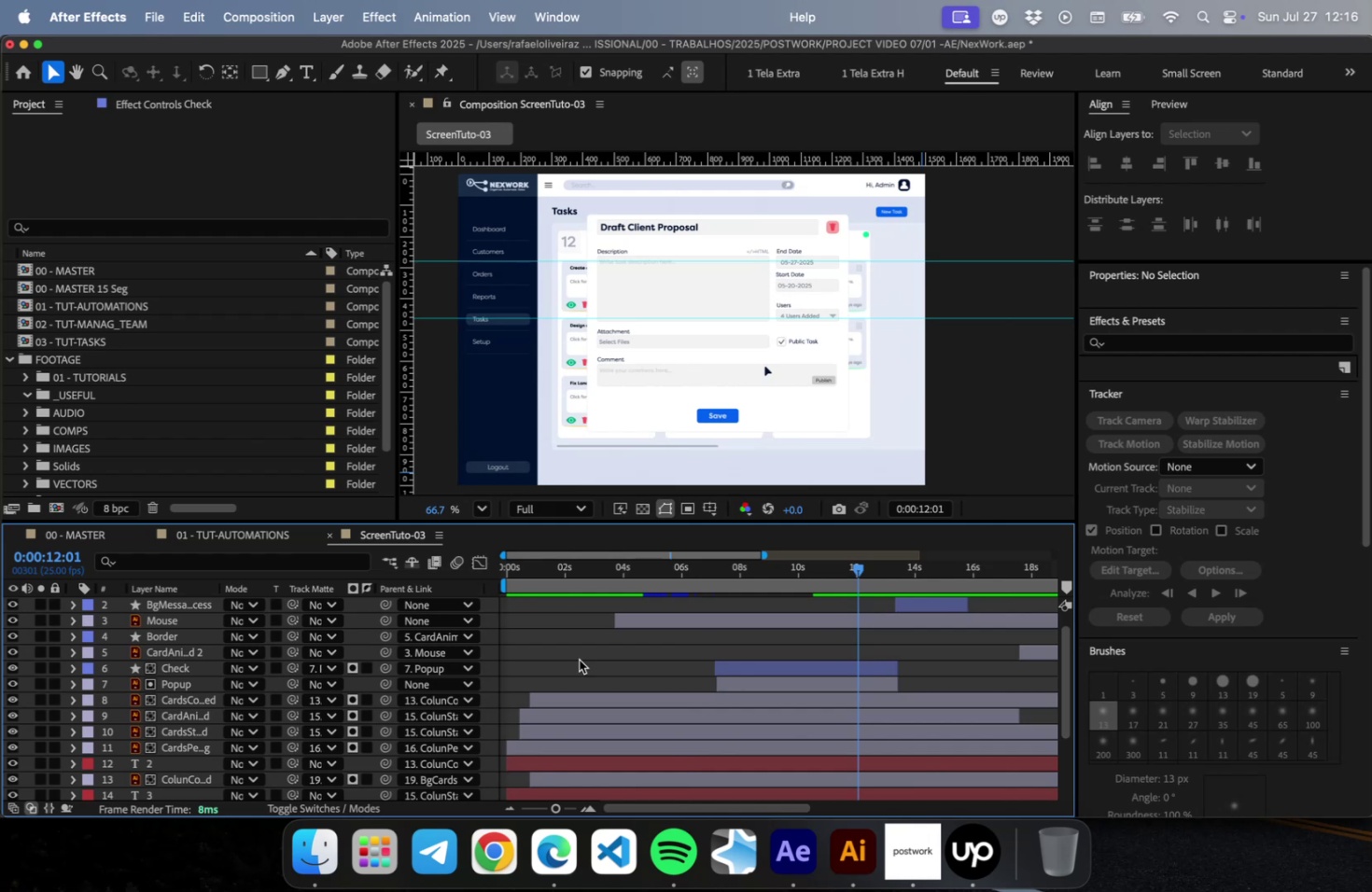 
key(Space)
 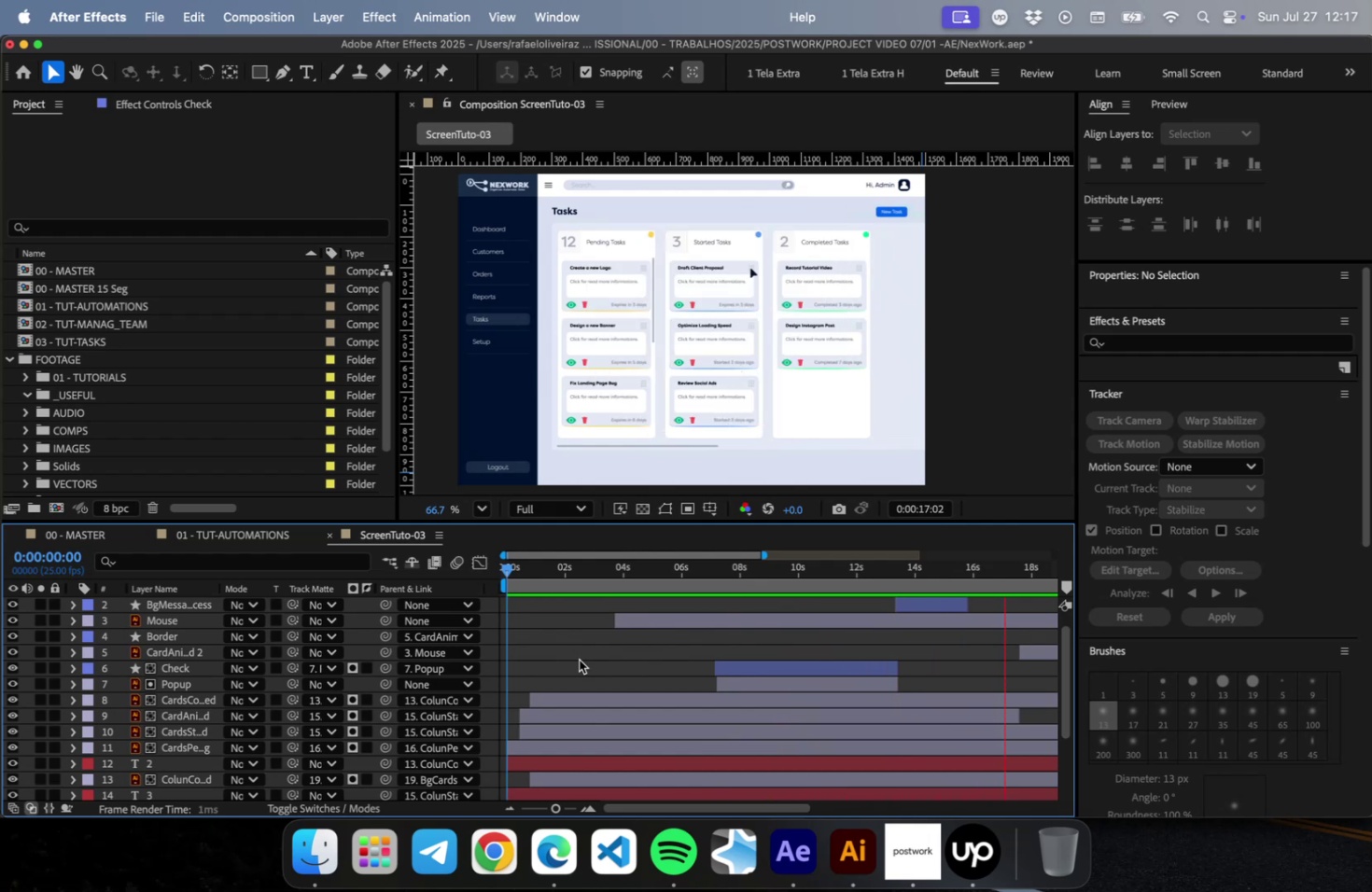 
wait(22.47)
 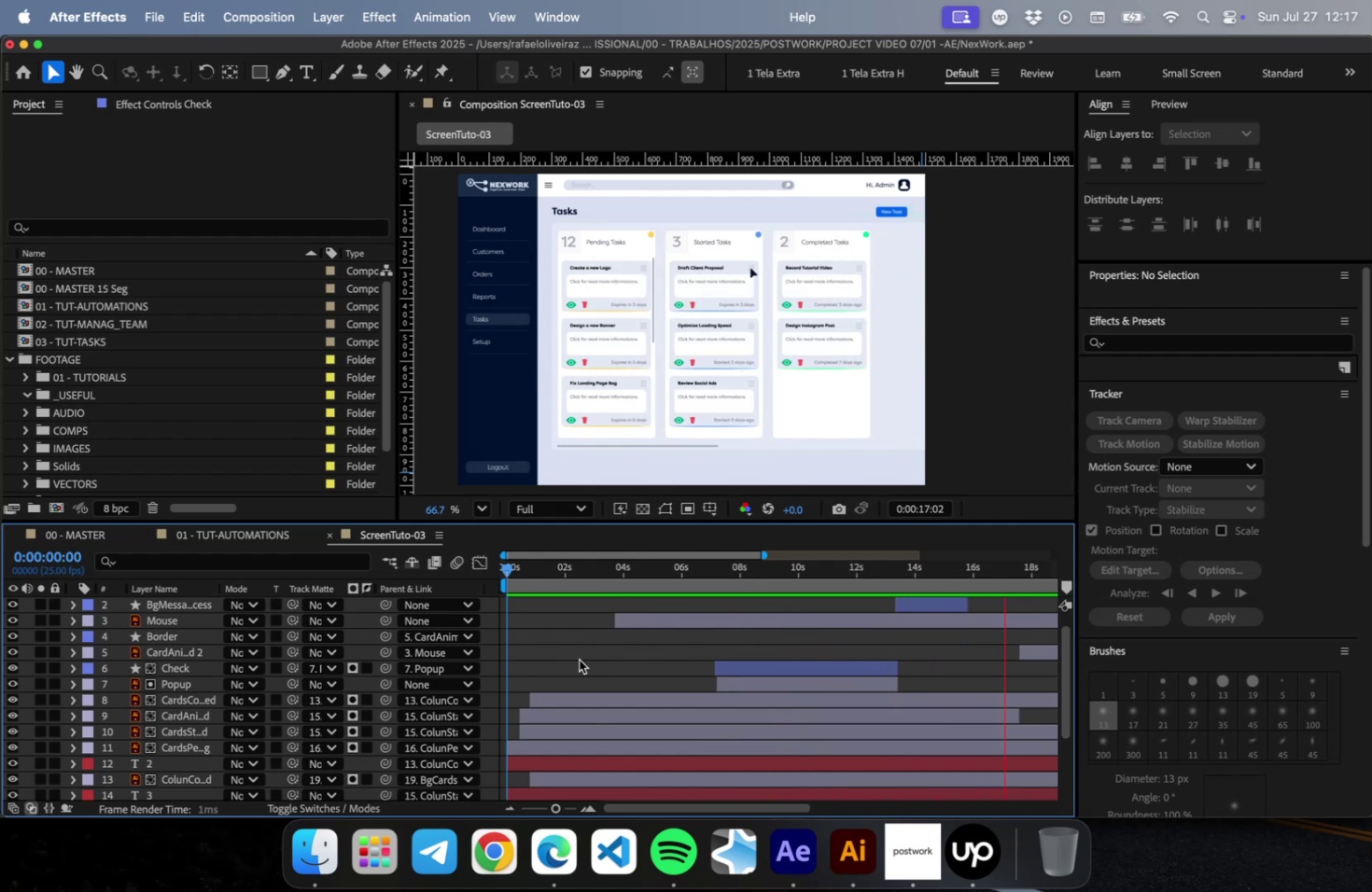 
key(Space)
 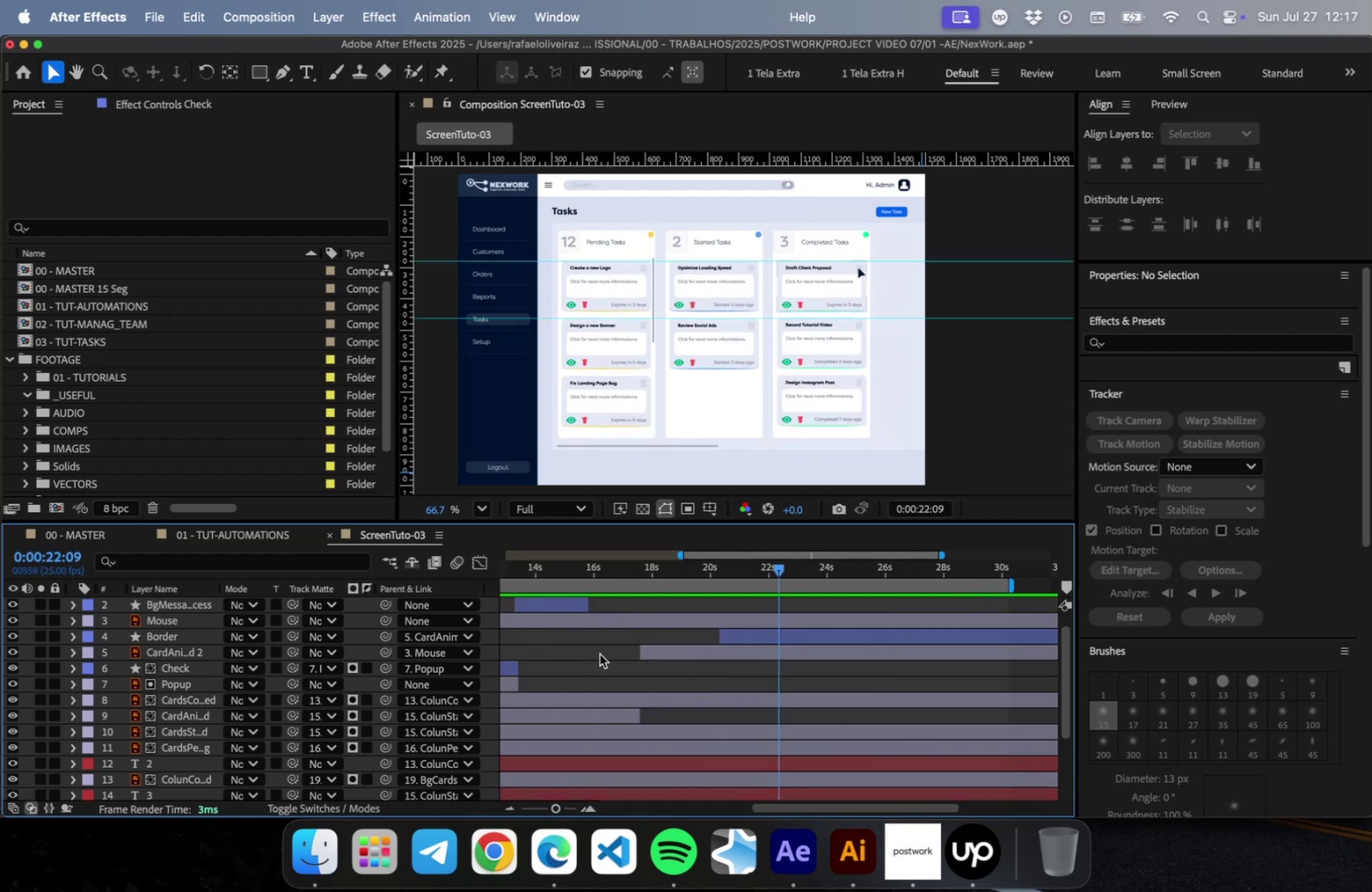 
key(Minus)
 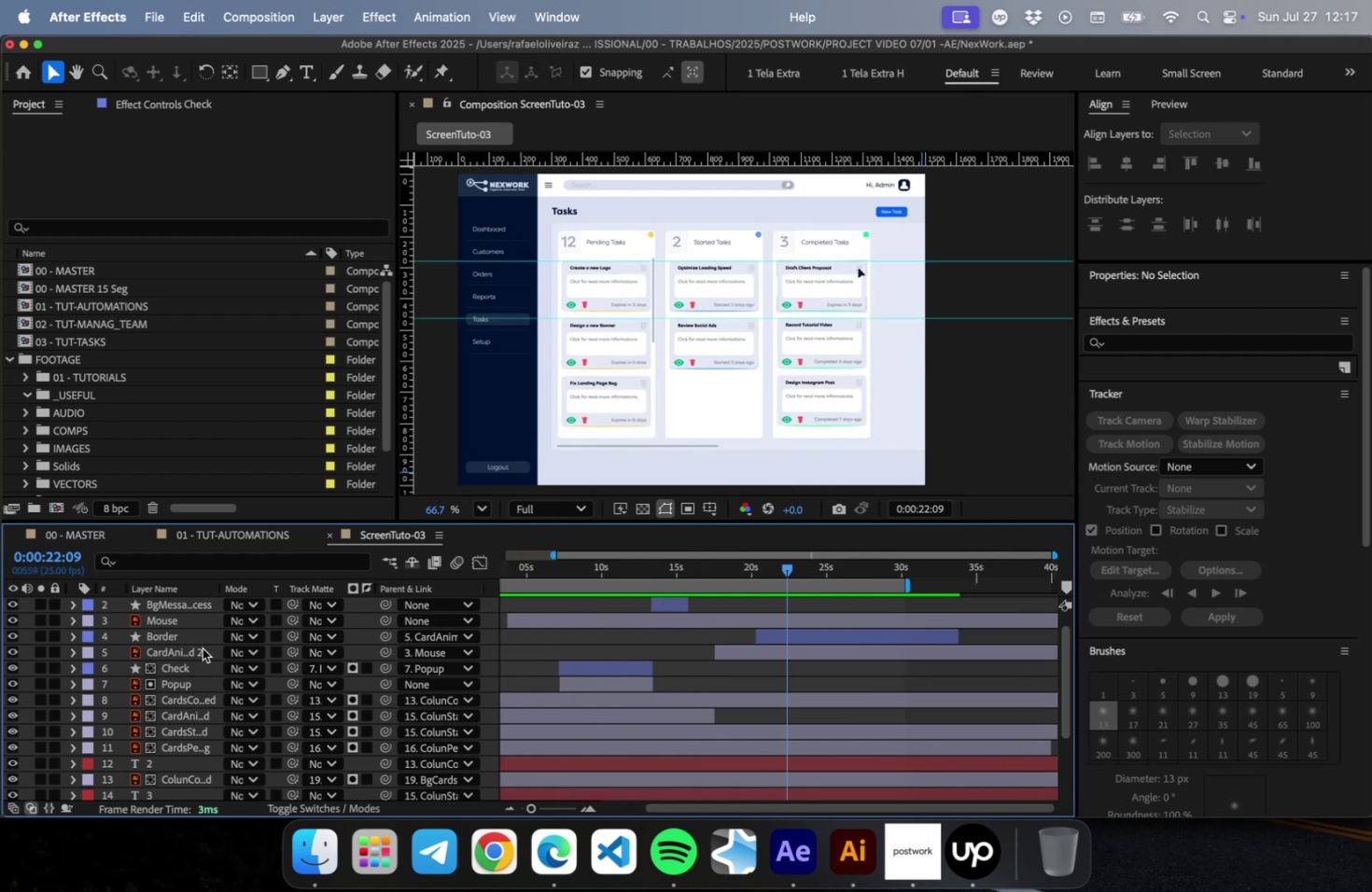 
key(Meta+CommandLeft)
 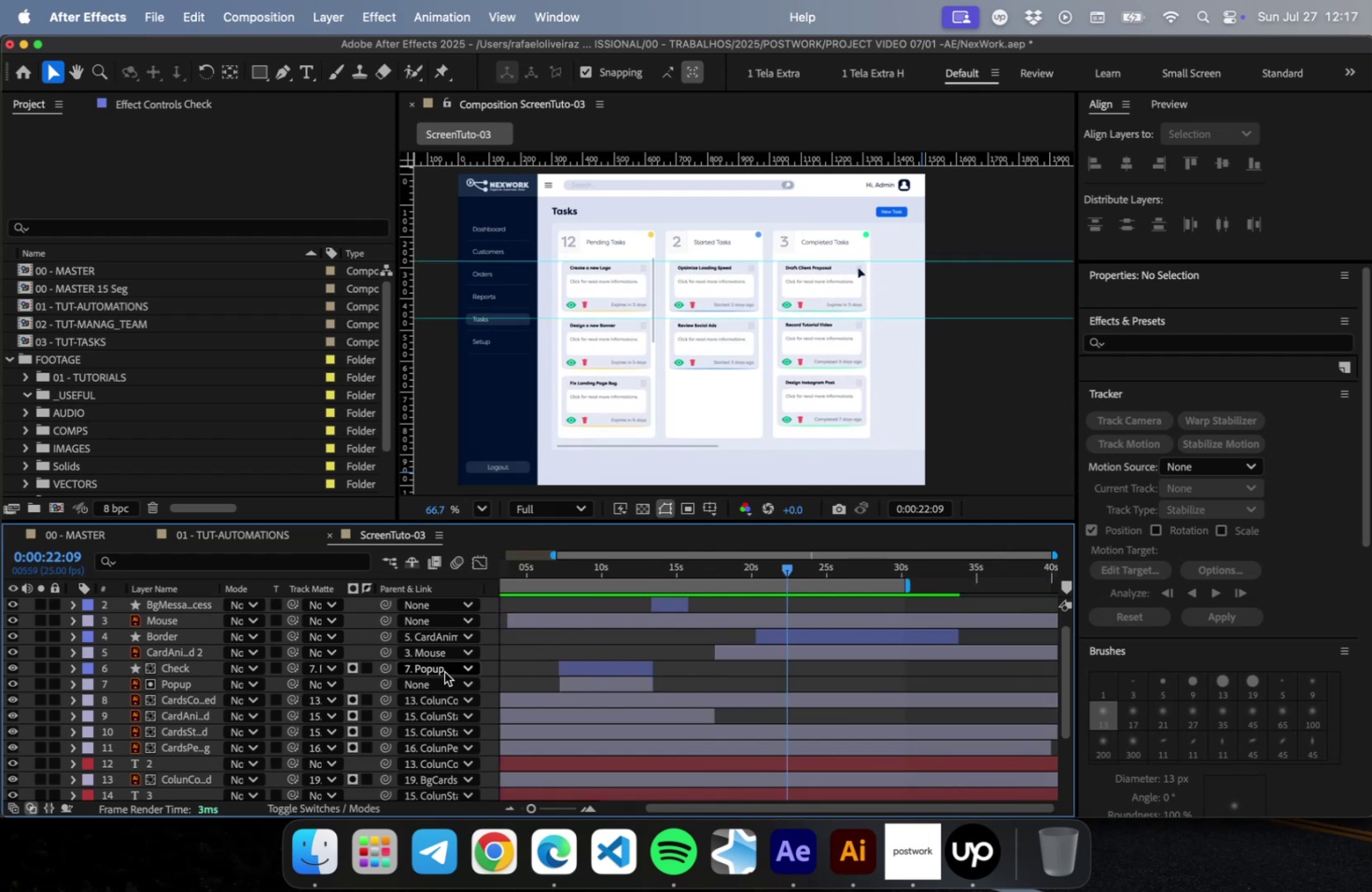 
scroll: coordinate [797, 704], scroll_direction: down, amount: 22.0
 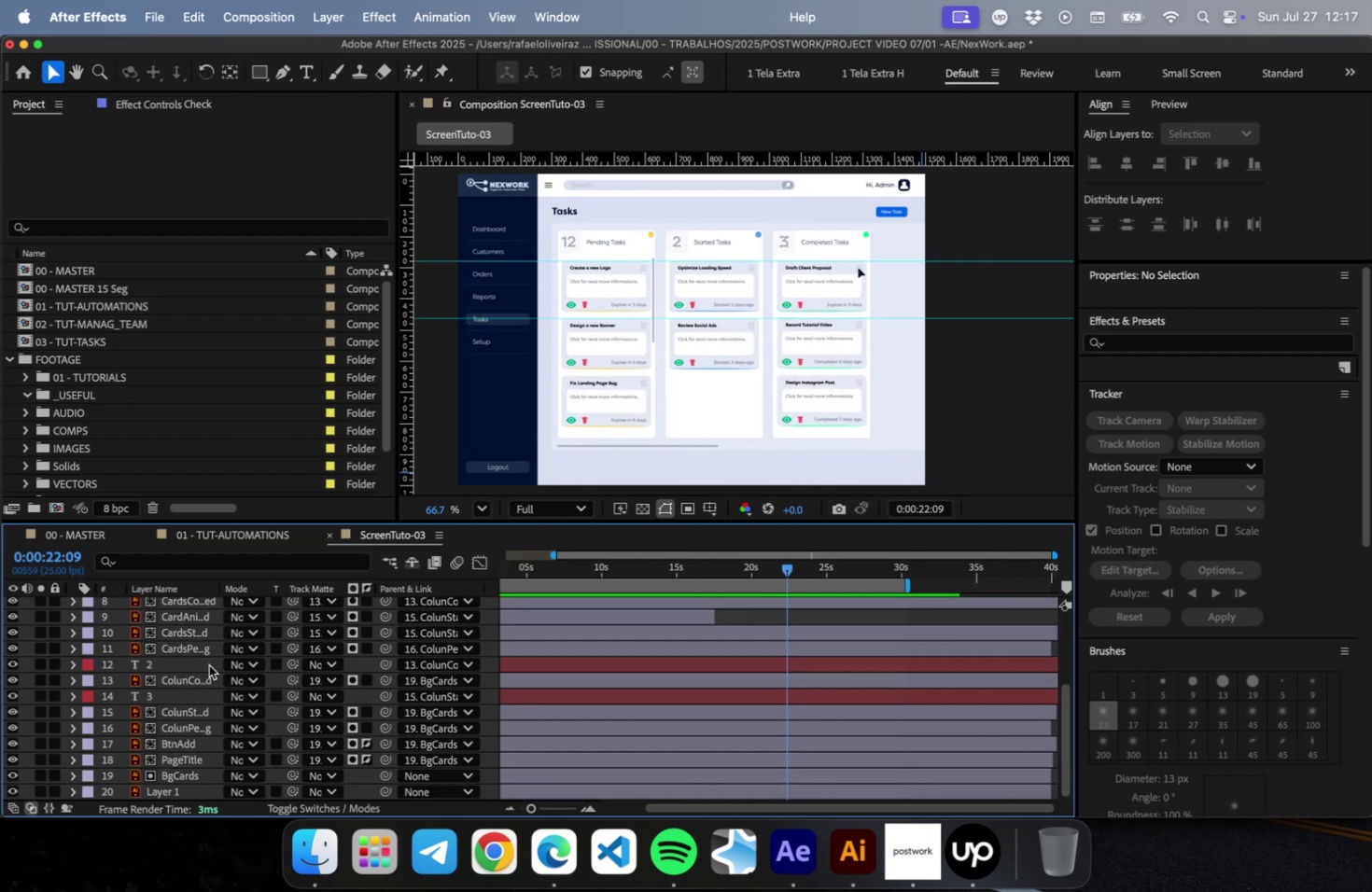 
left_click([198, 633])
 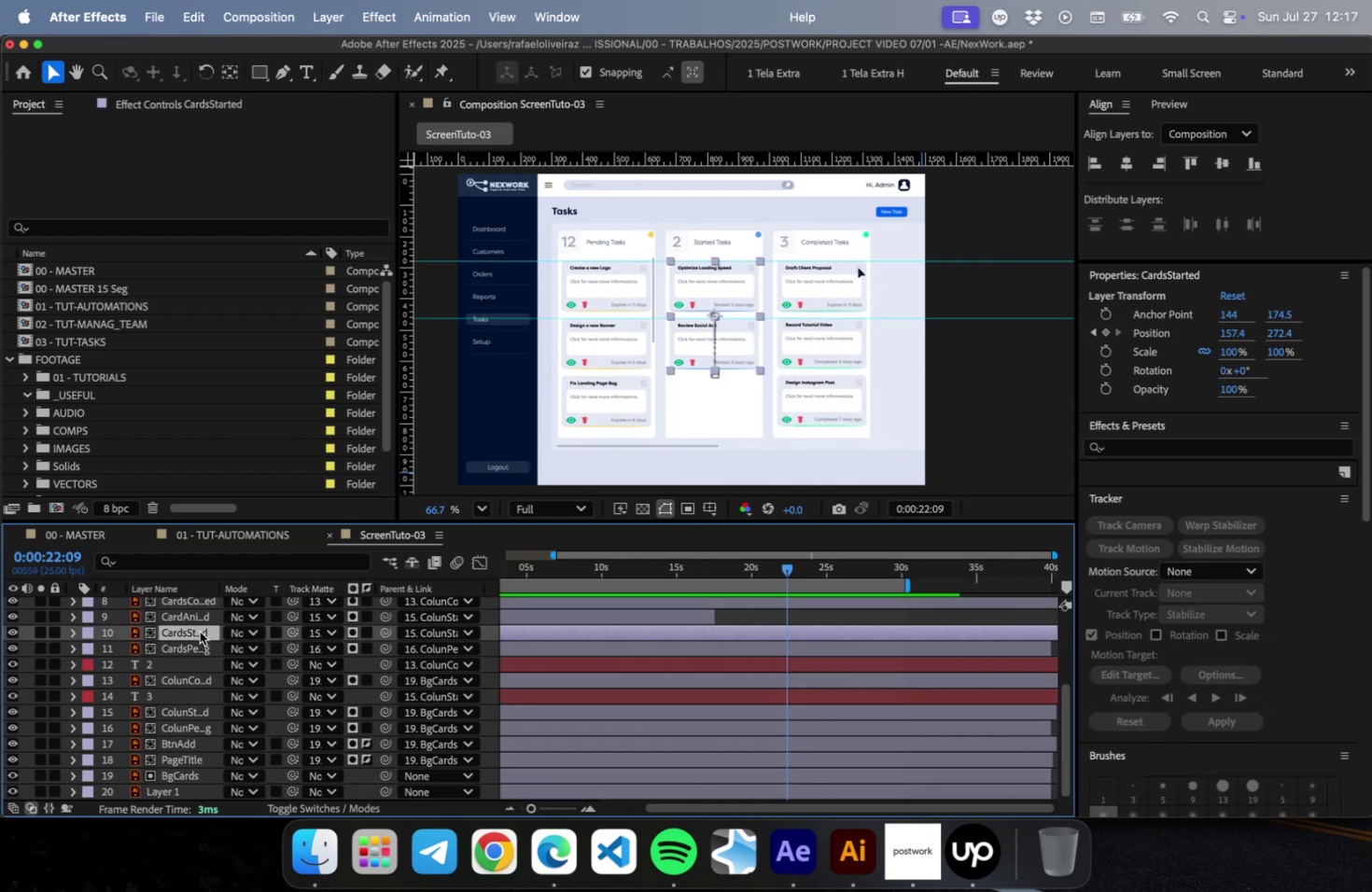 
left_click([200, 612])
 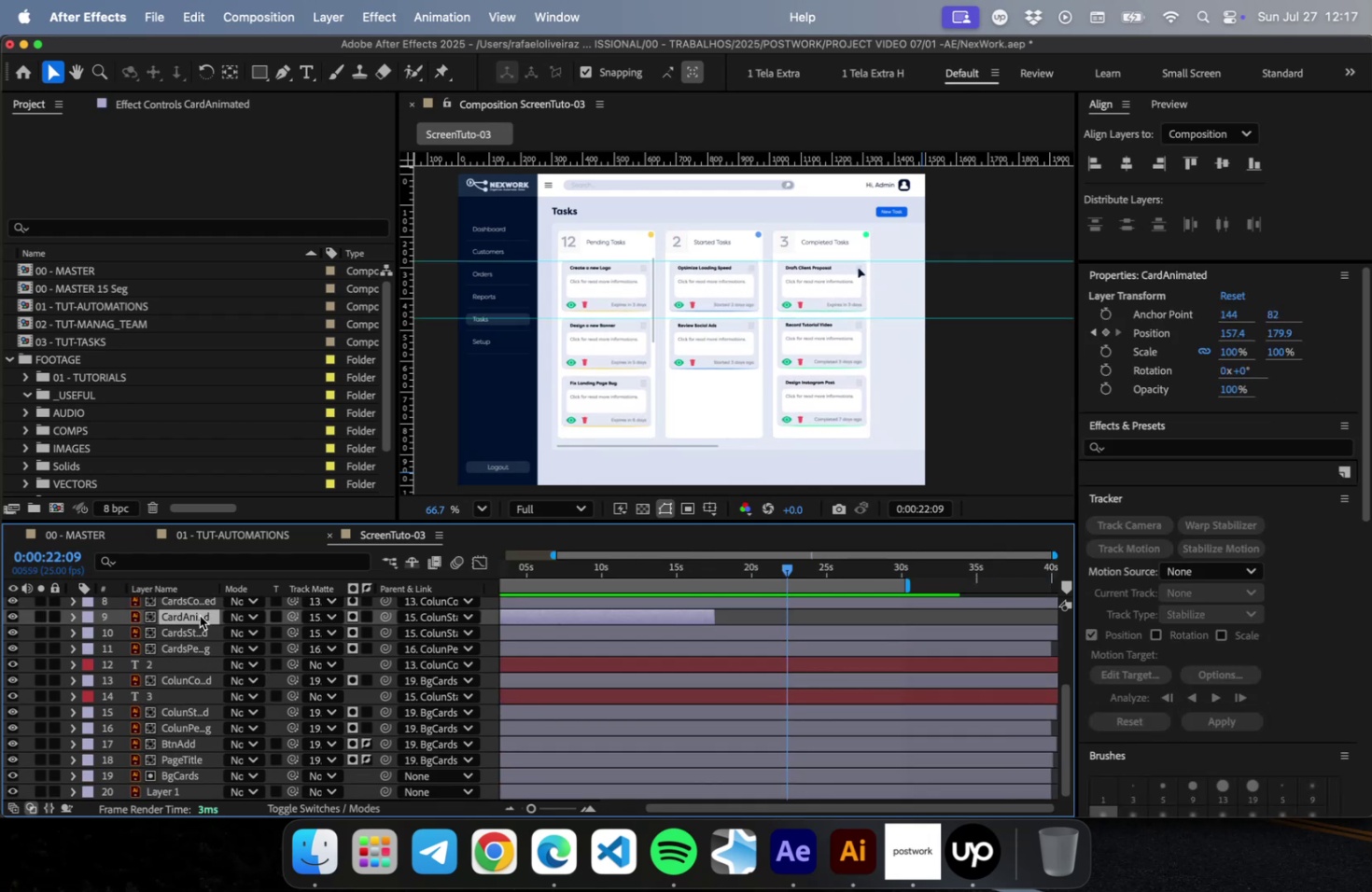 
hold_key(key=ShiftLeft, duration=0.38)
left_click([196, 652])
 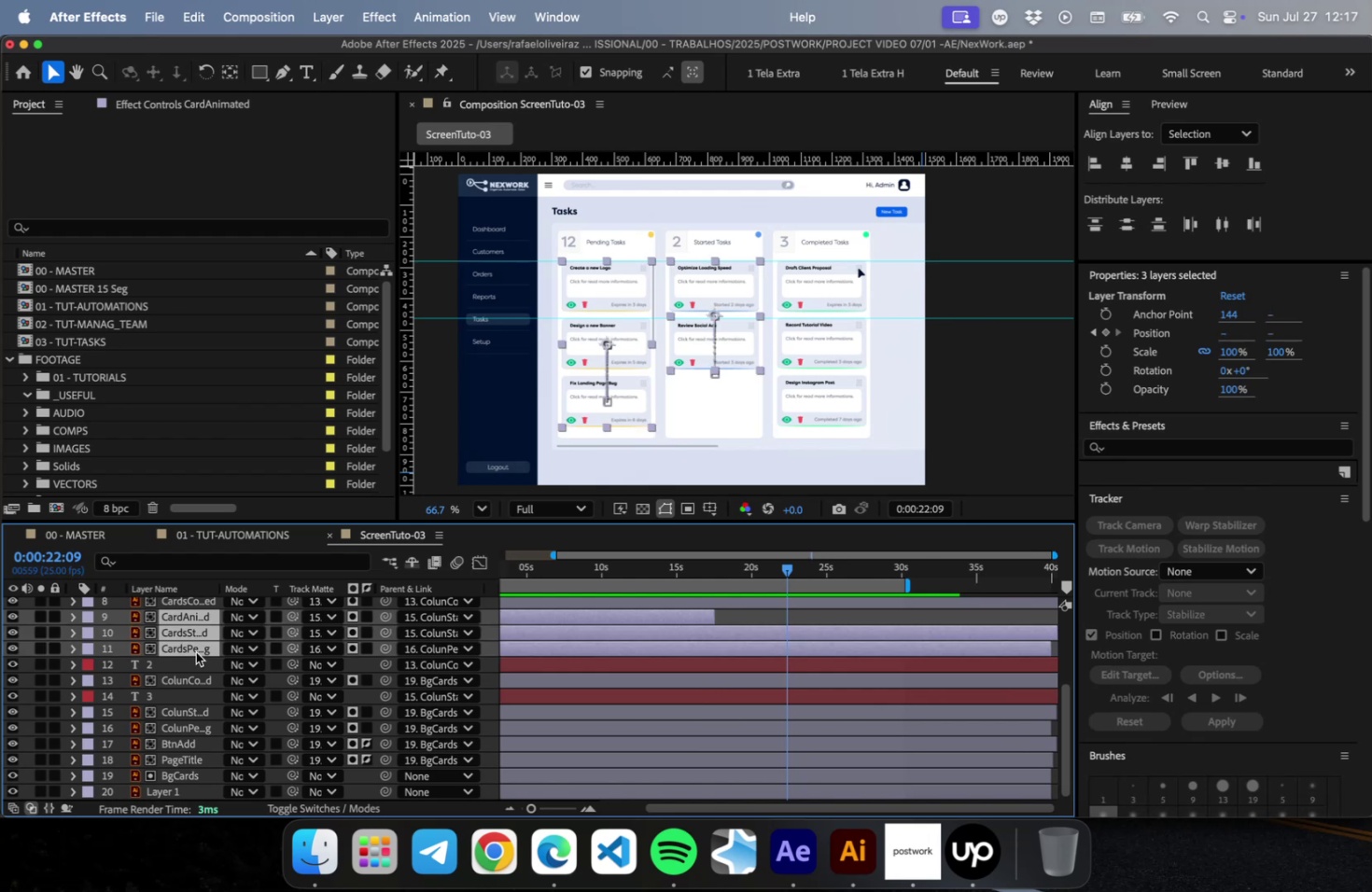 
key(U)
 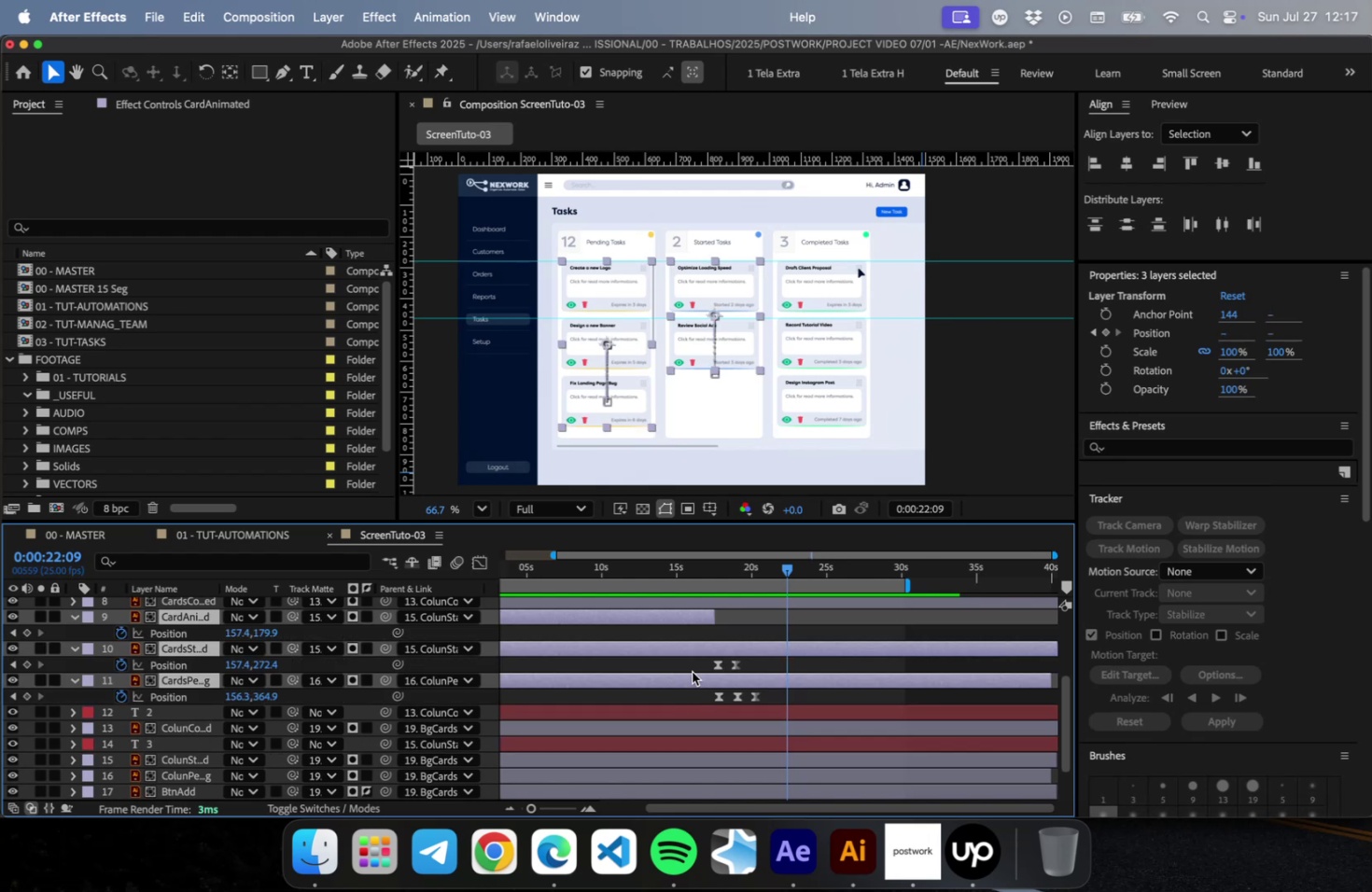 
scroll: coordinate [734, 648], scroll_direction: up, amount: 2.0
 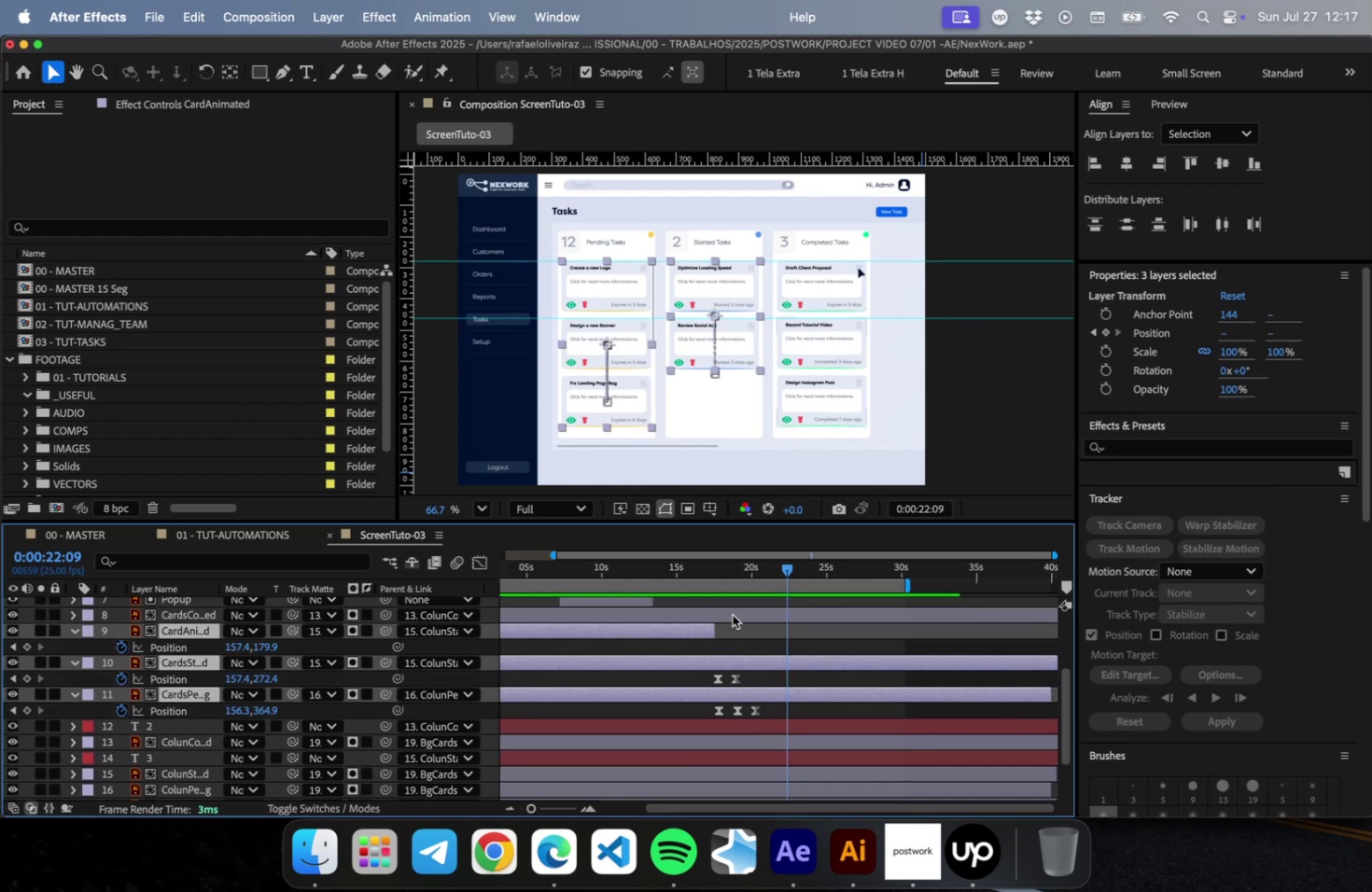 
left_click([732, 612])
 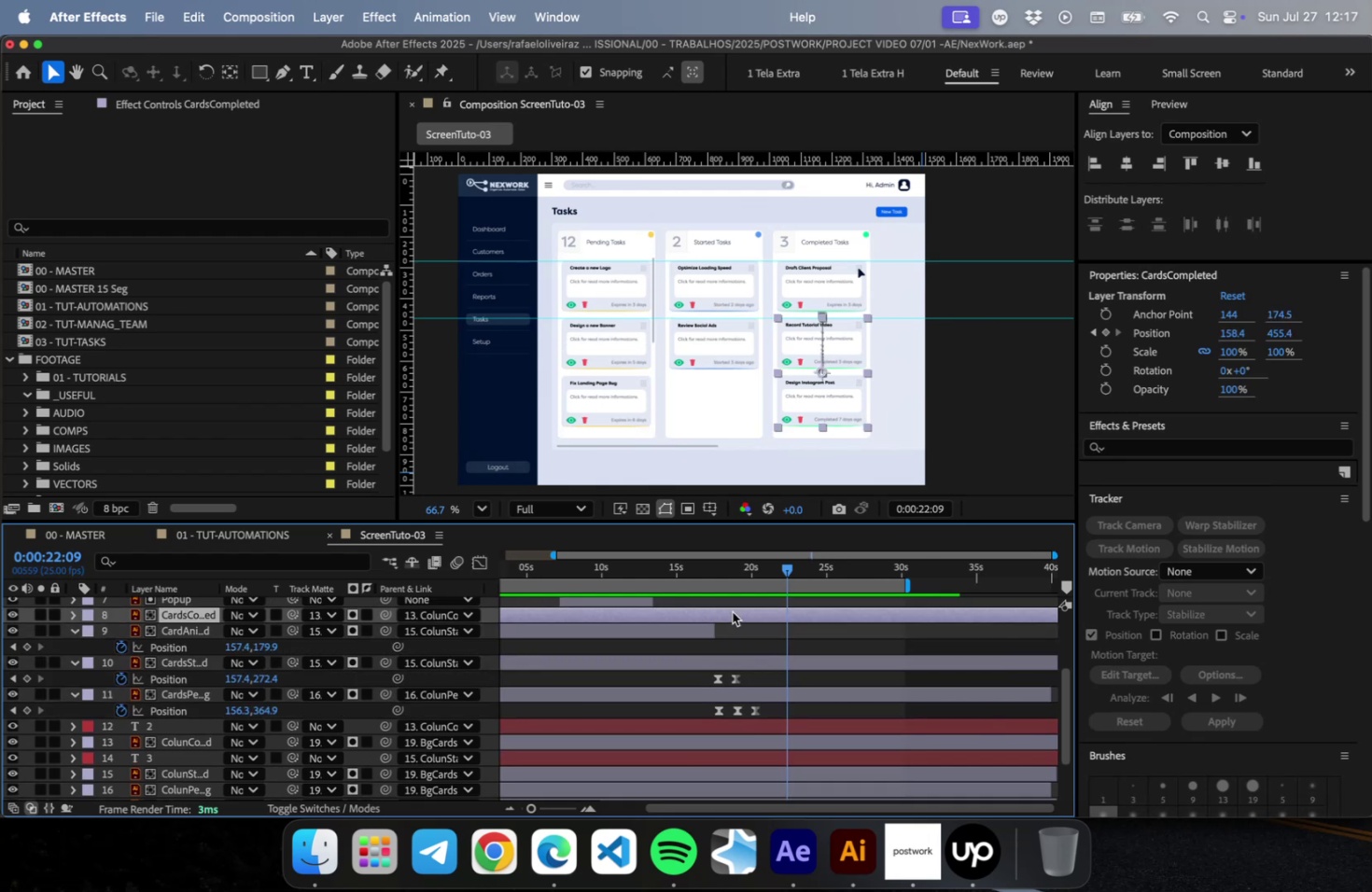 
key(U)
 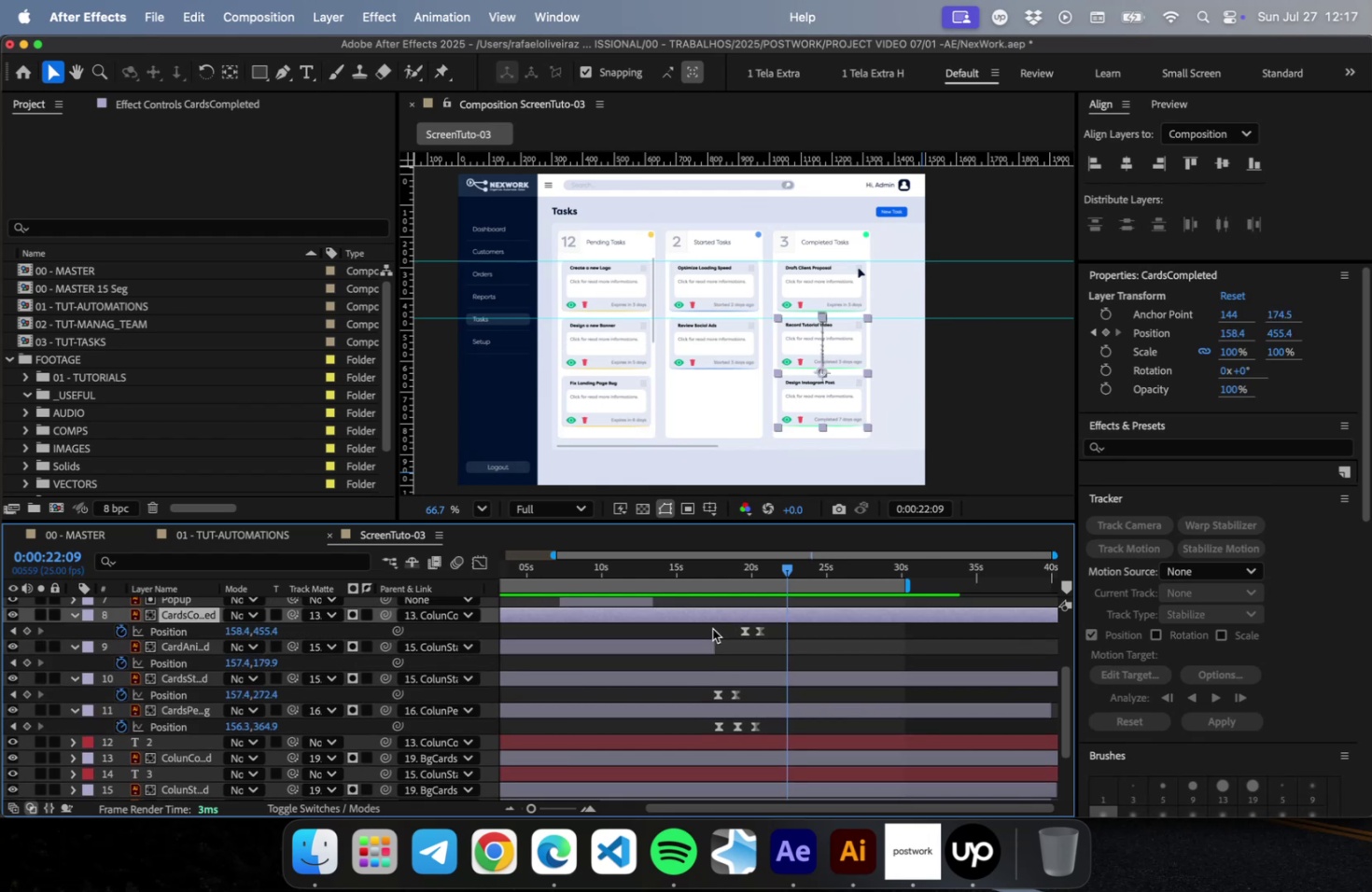 
left_click_drag(start_coordinate=[771, 725], to_coordinate=[697, 724])
 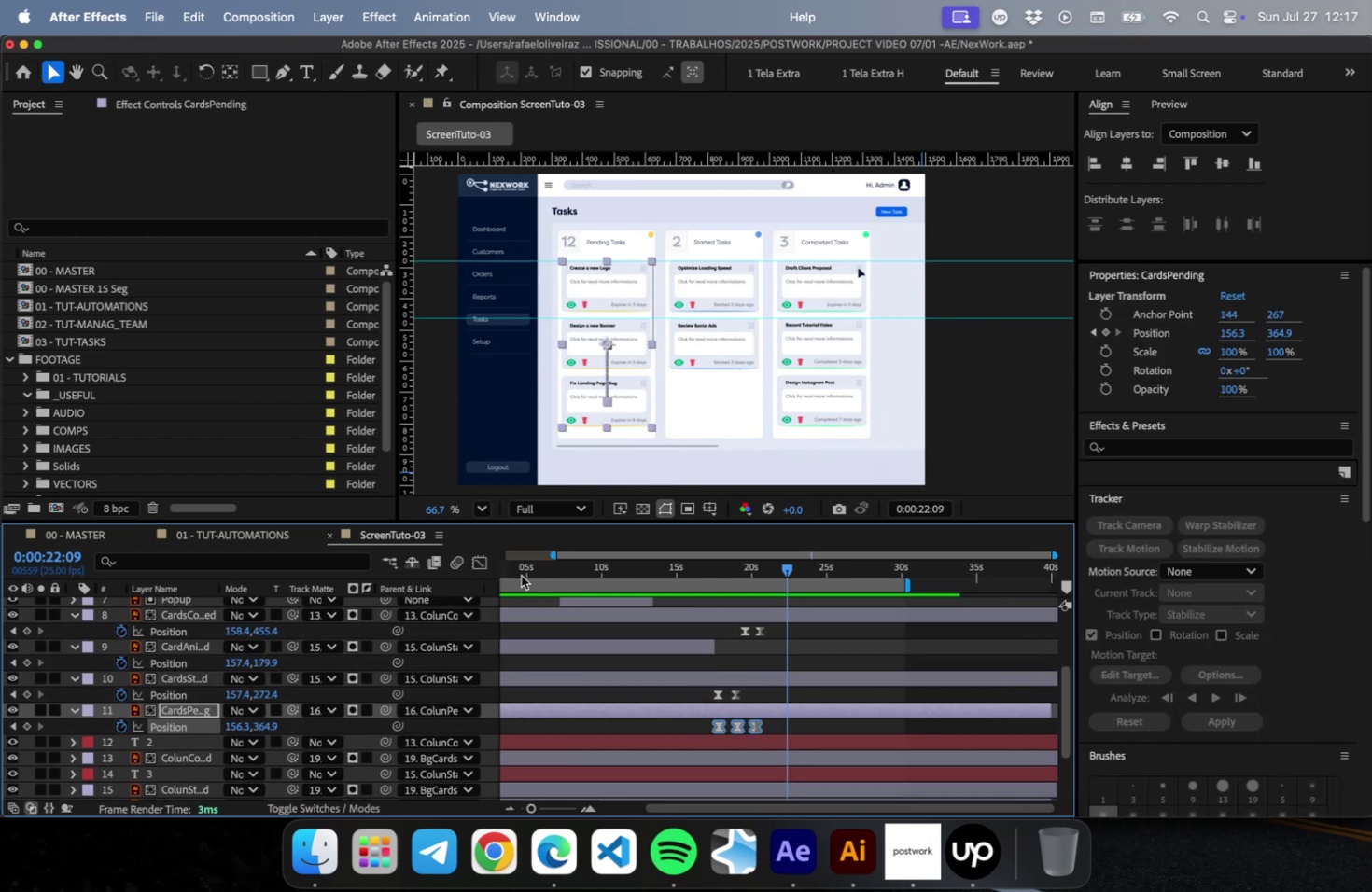 
left_click([472, 562])
 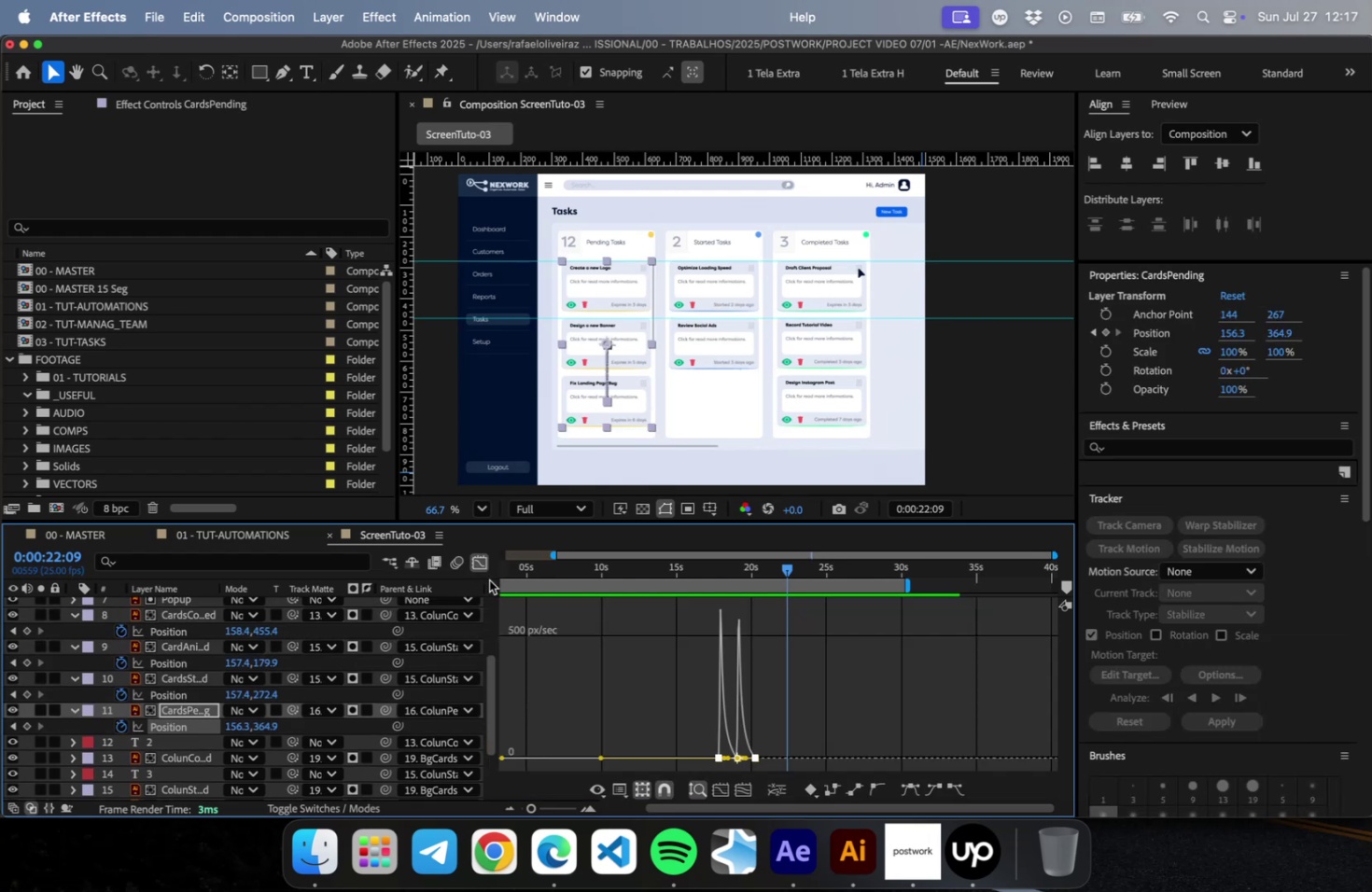 
key(Equal)
 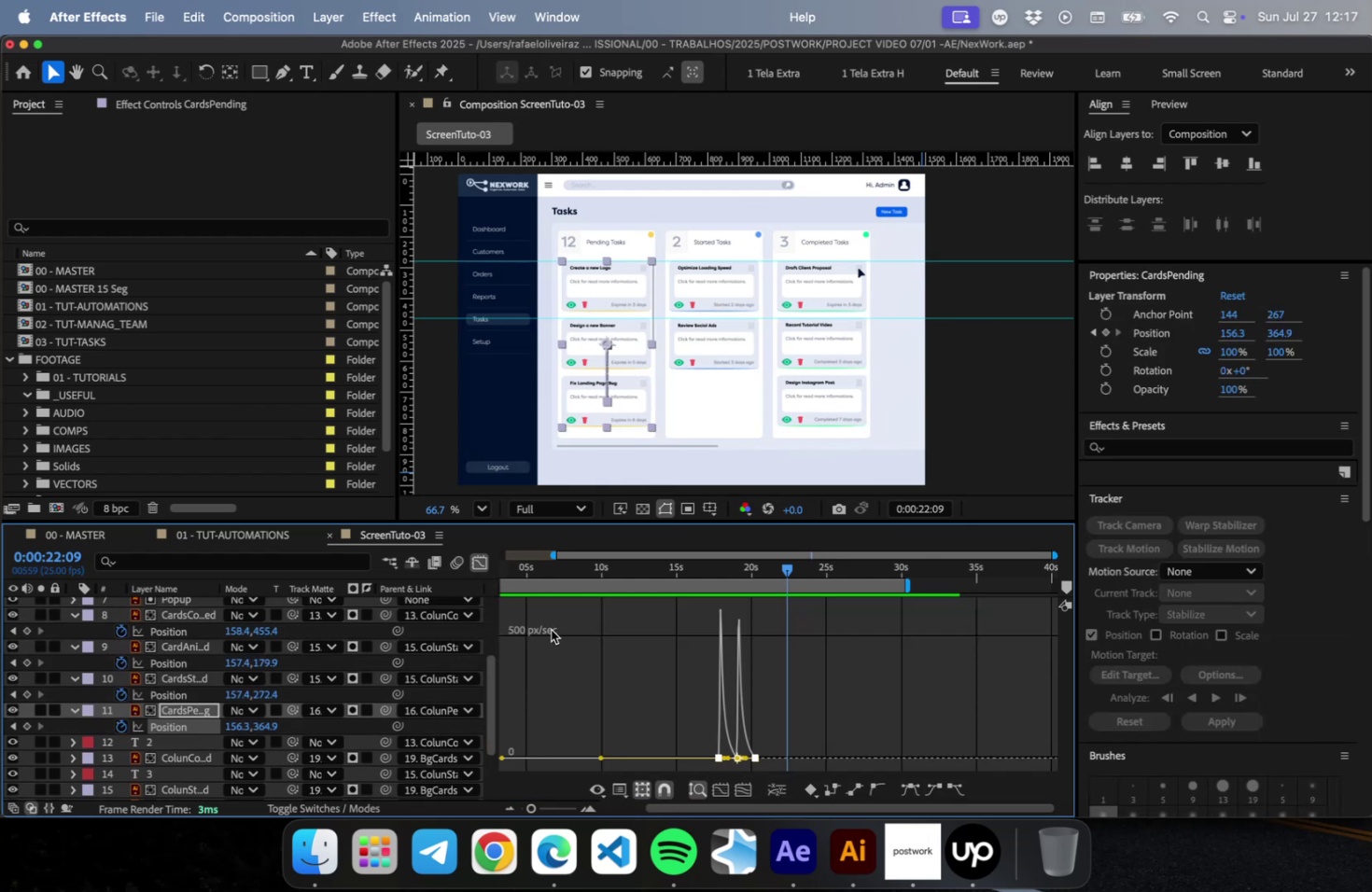 
key(Equal)
 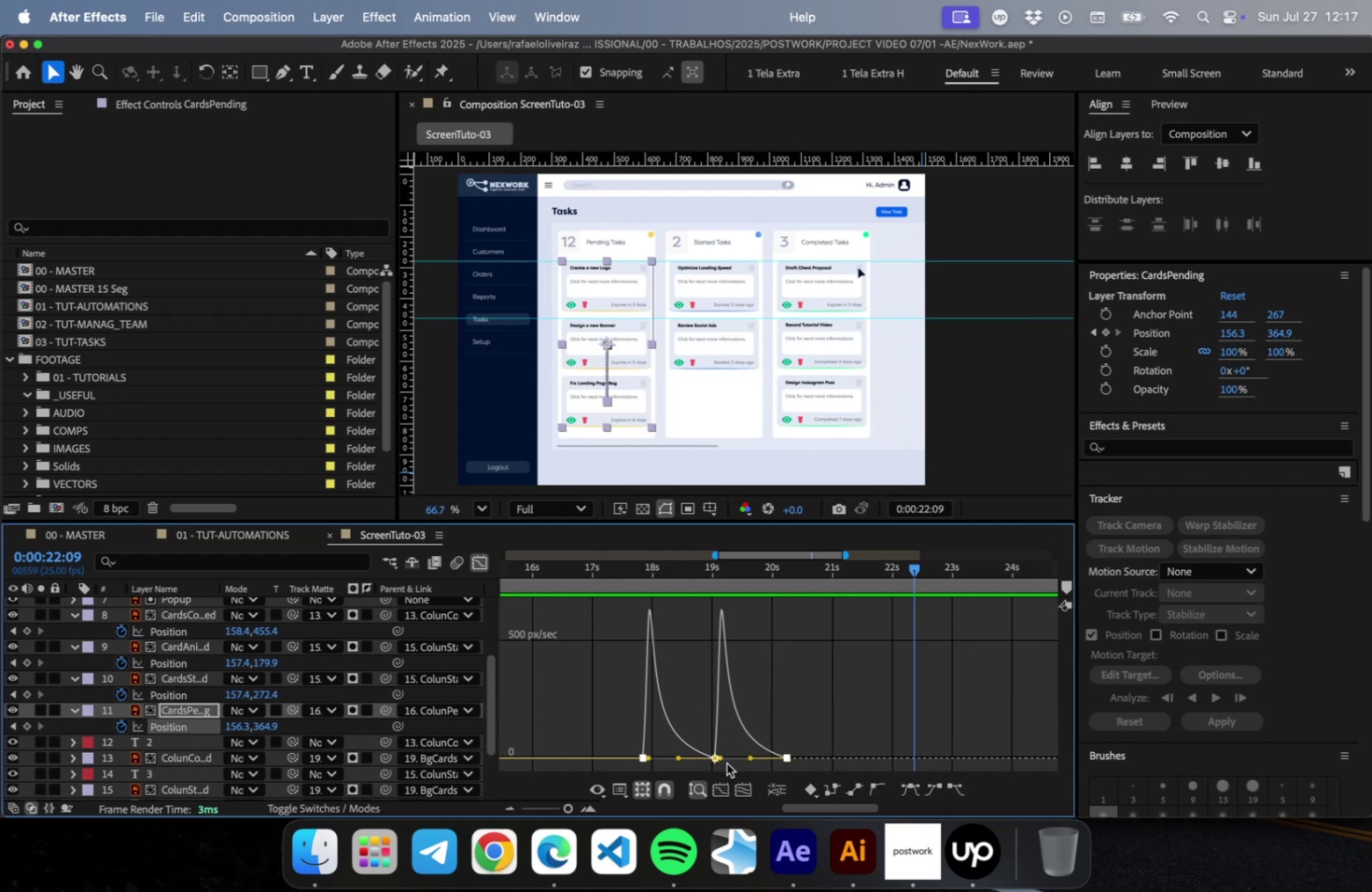 
left_click_drag(start_coordinate=[649, 757], to_coordinate=[669, 752])
 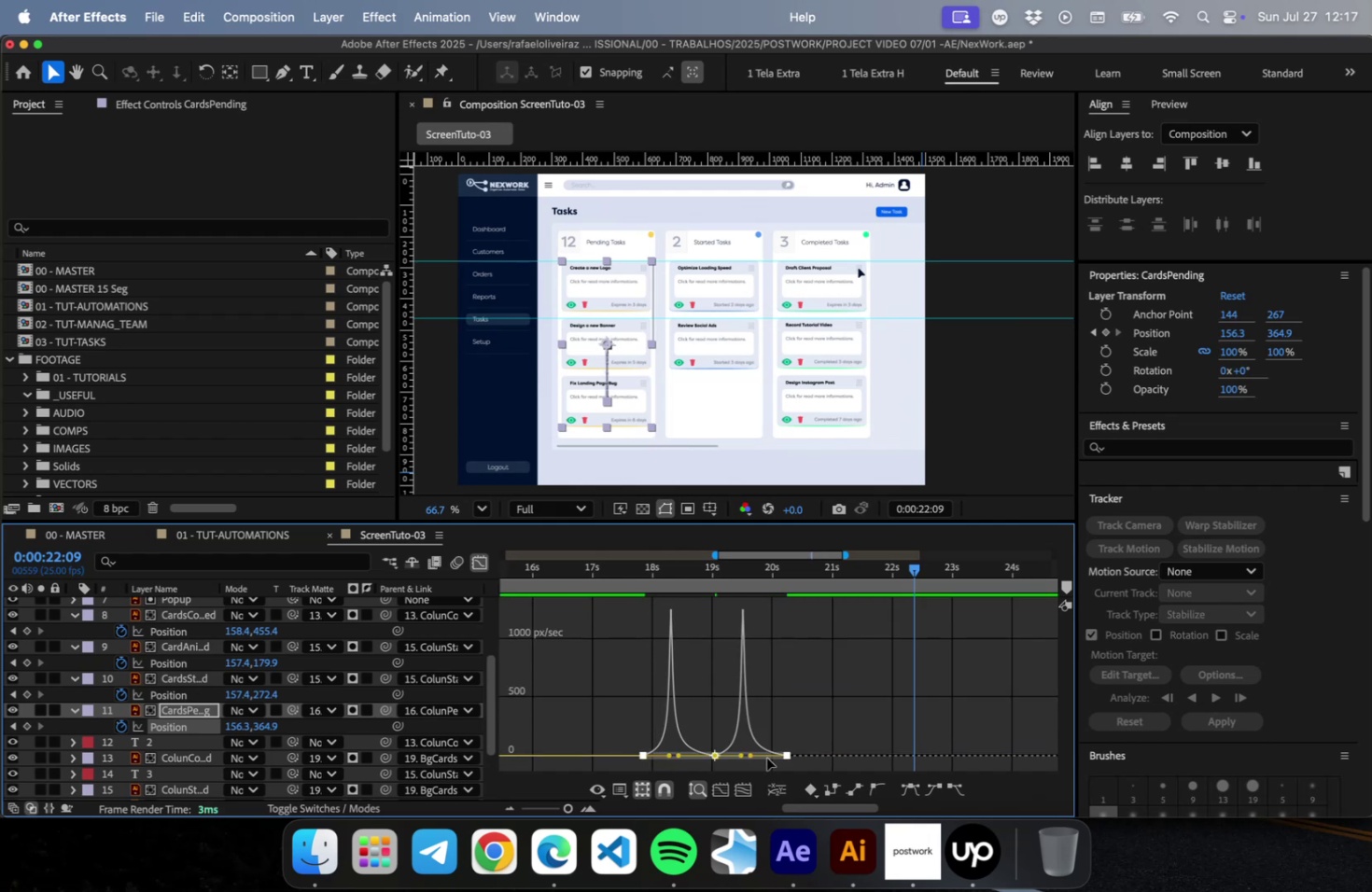 
left_click_drag(start_coordinate=[749, 756], to_coordinate=[759, 755])
 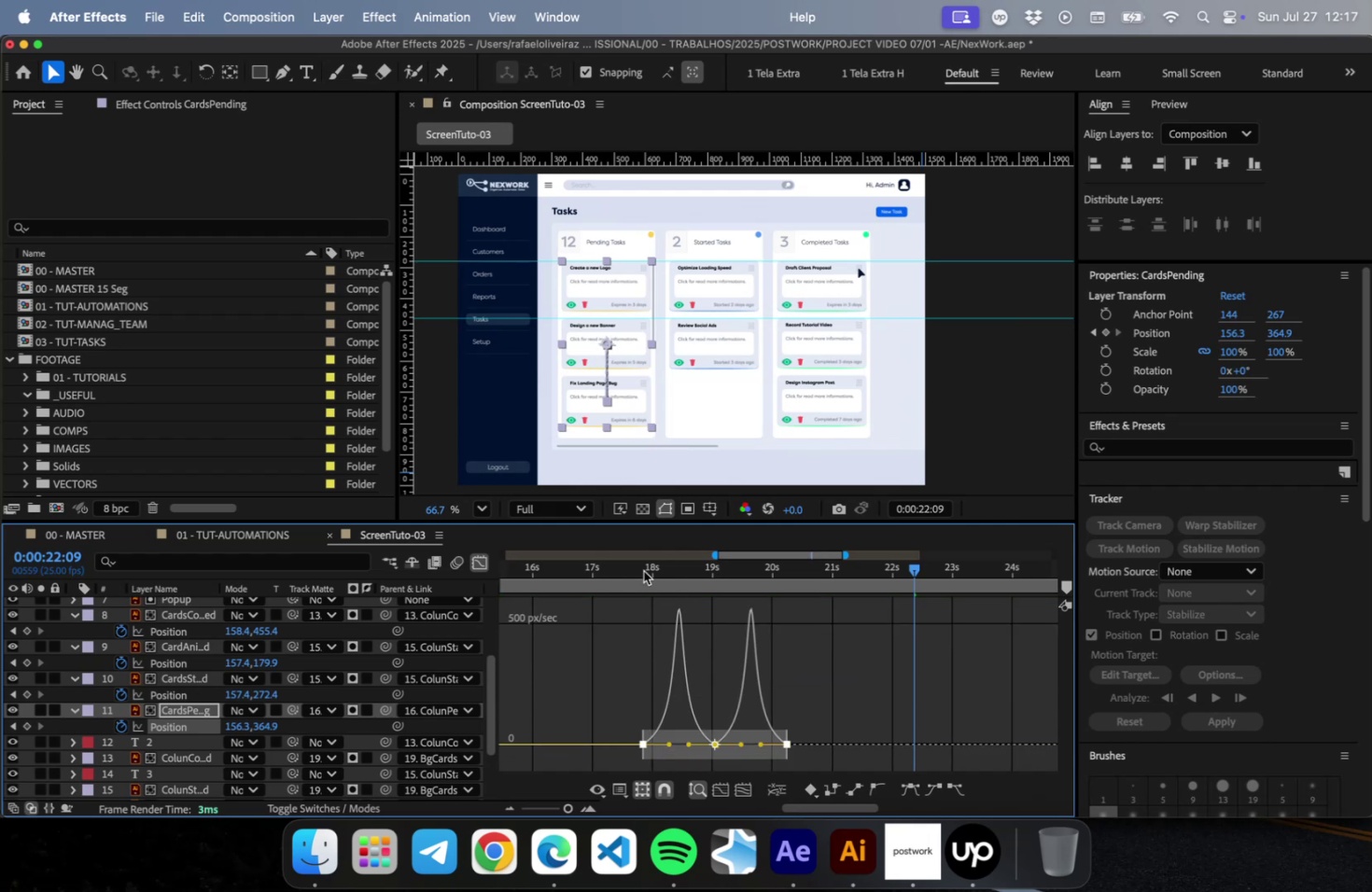 
left_click([636, 564])
 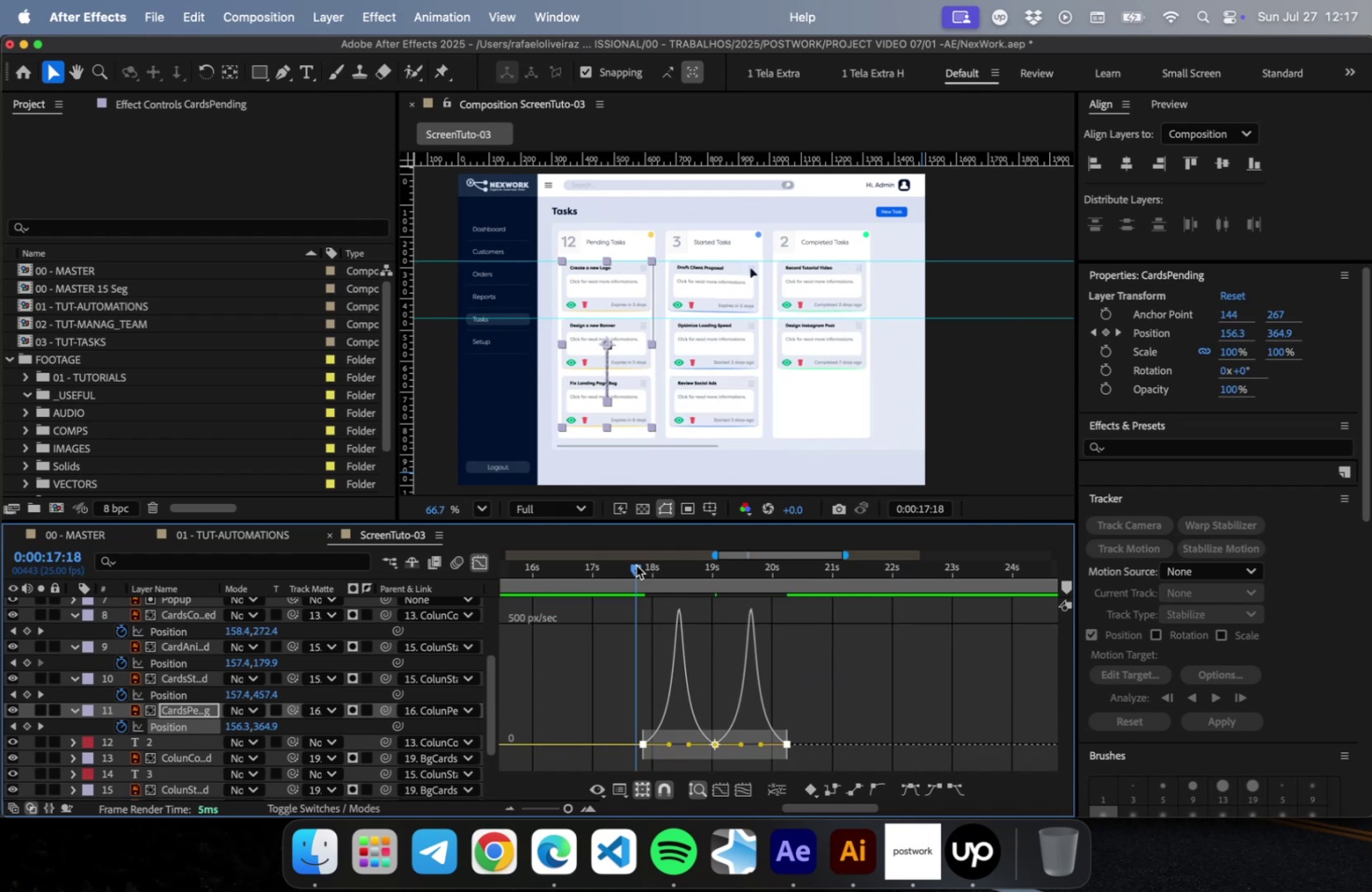 
key(Space)
 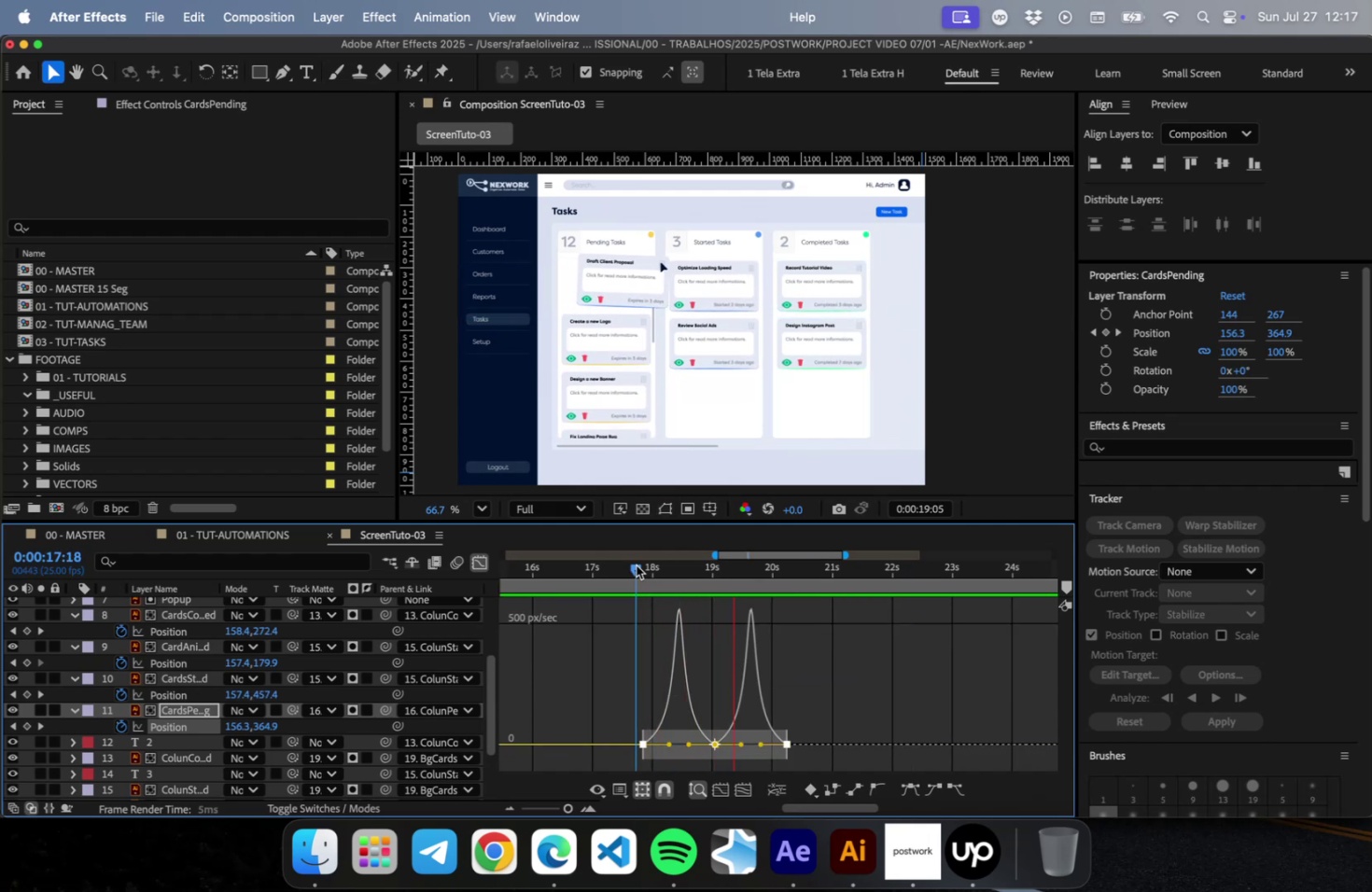 
key(Space)
 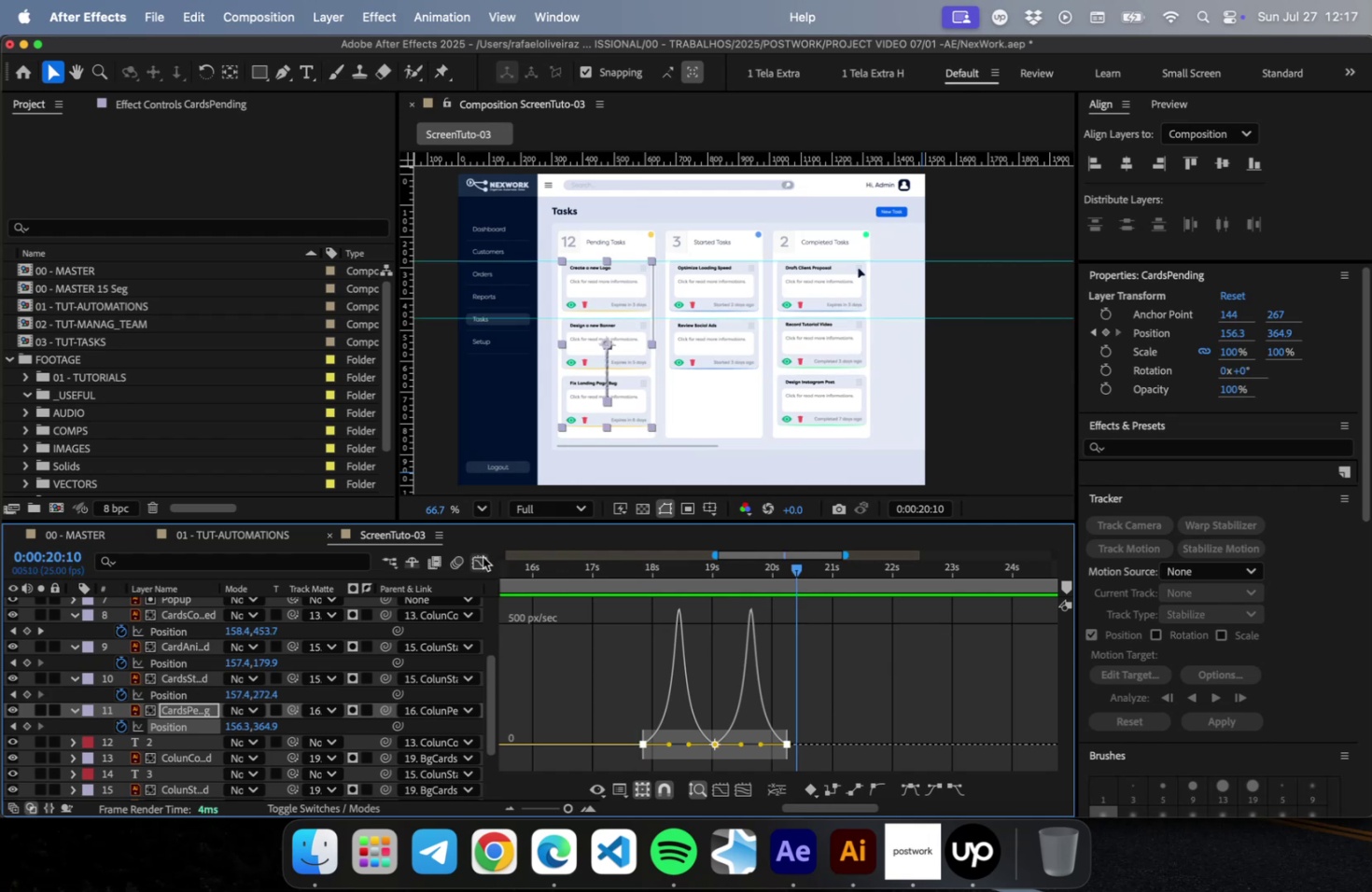 
left_click_drag(start_coordinate=[833, 641], to_coordinate=[725, 628])
 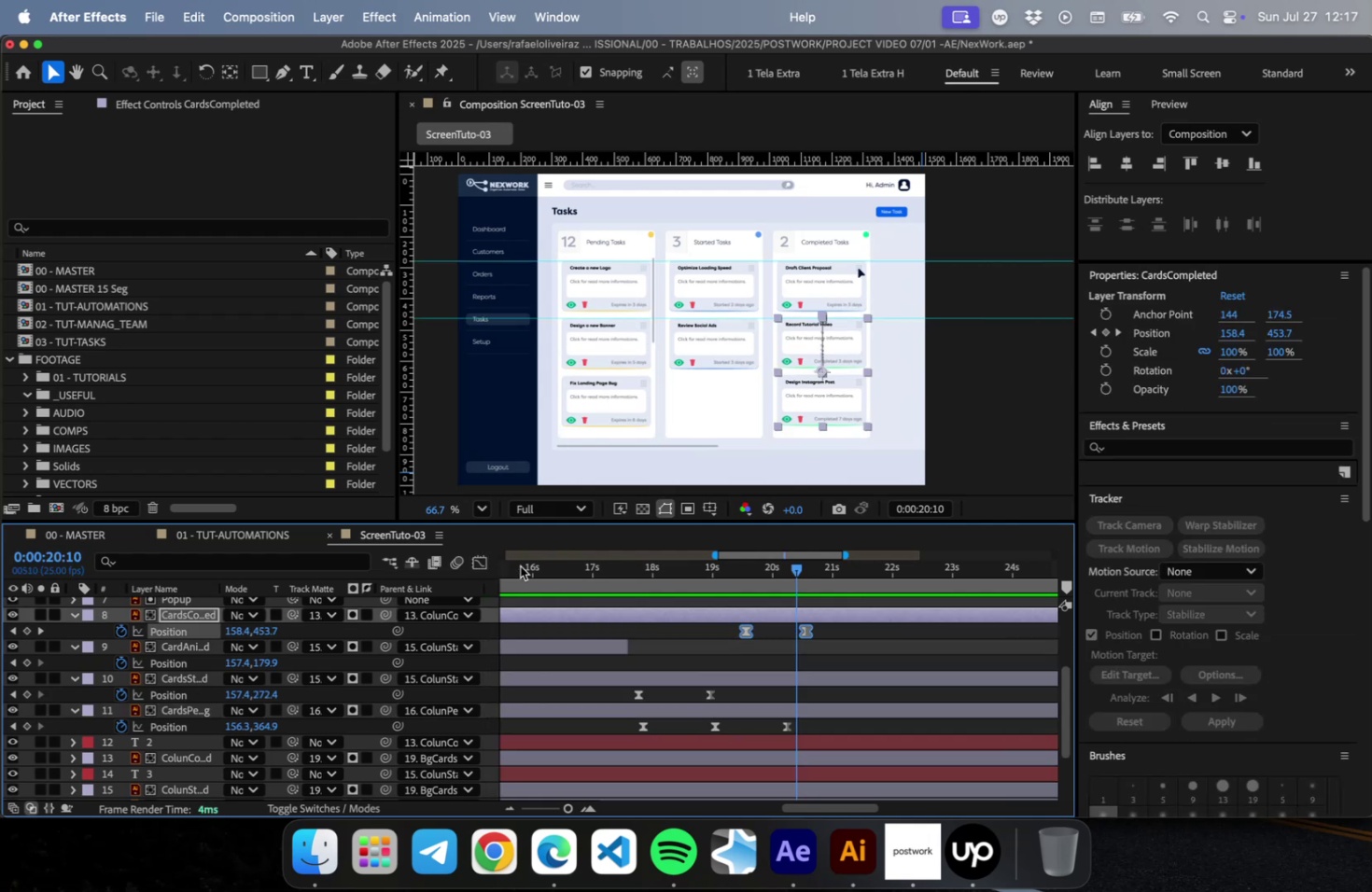 
left_click([481, 558])
 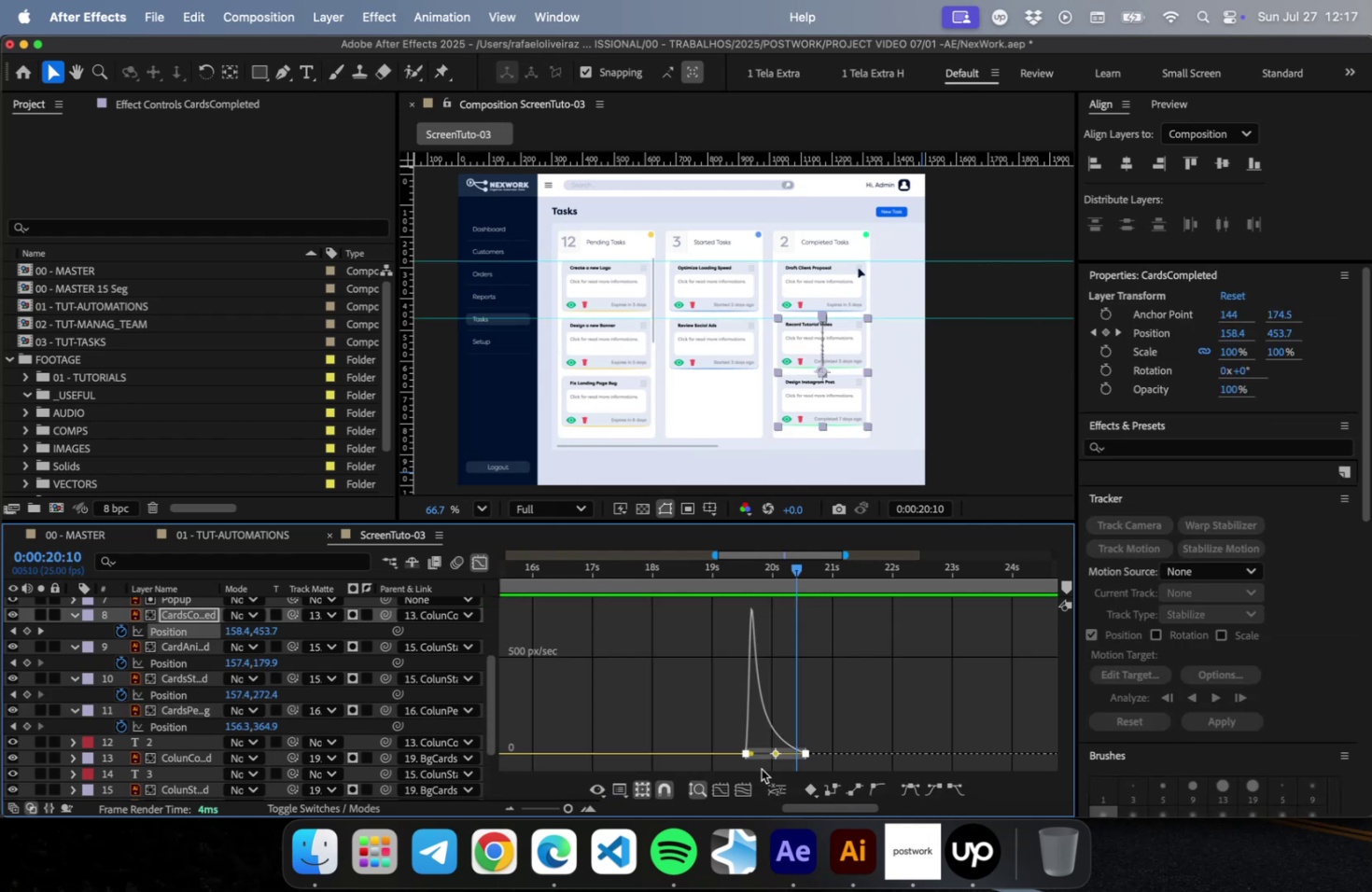 
left_click_drag(start_coordinate=[752, 755], to_coordinate=[765, 754])
 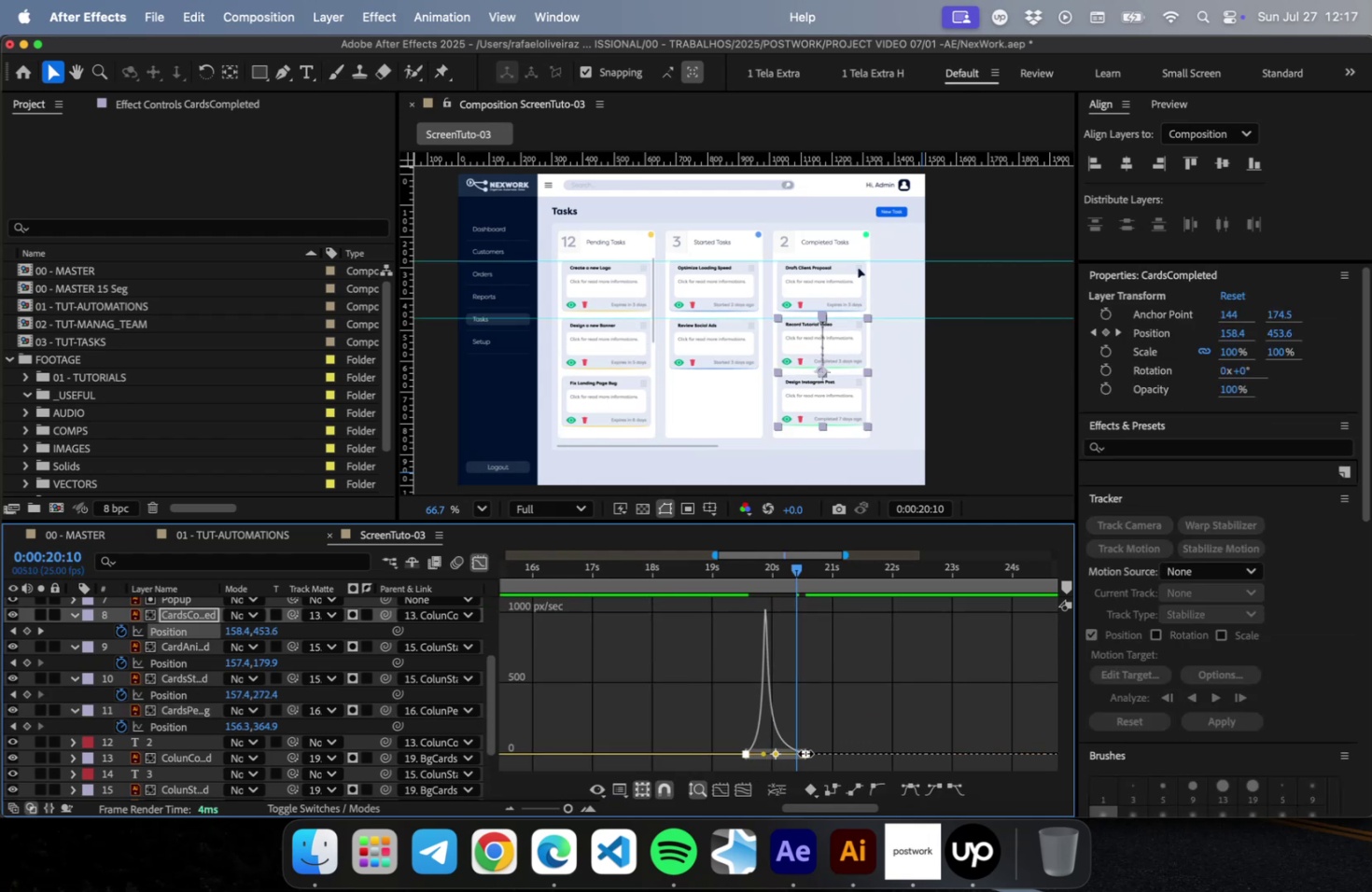 
left_click_drag(start_coordinate=[847, 739], to_coordinate=[788, 776])
 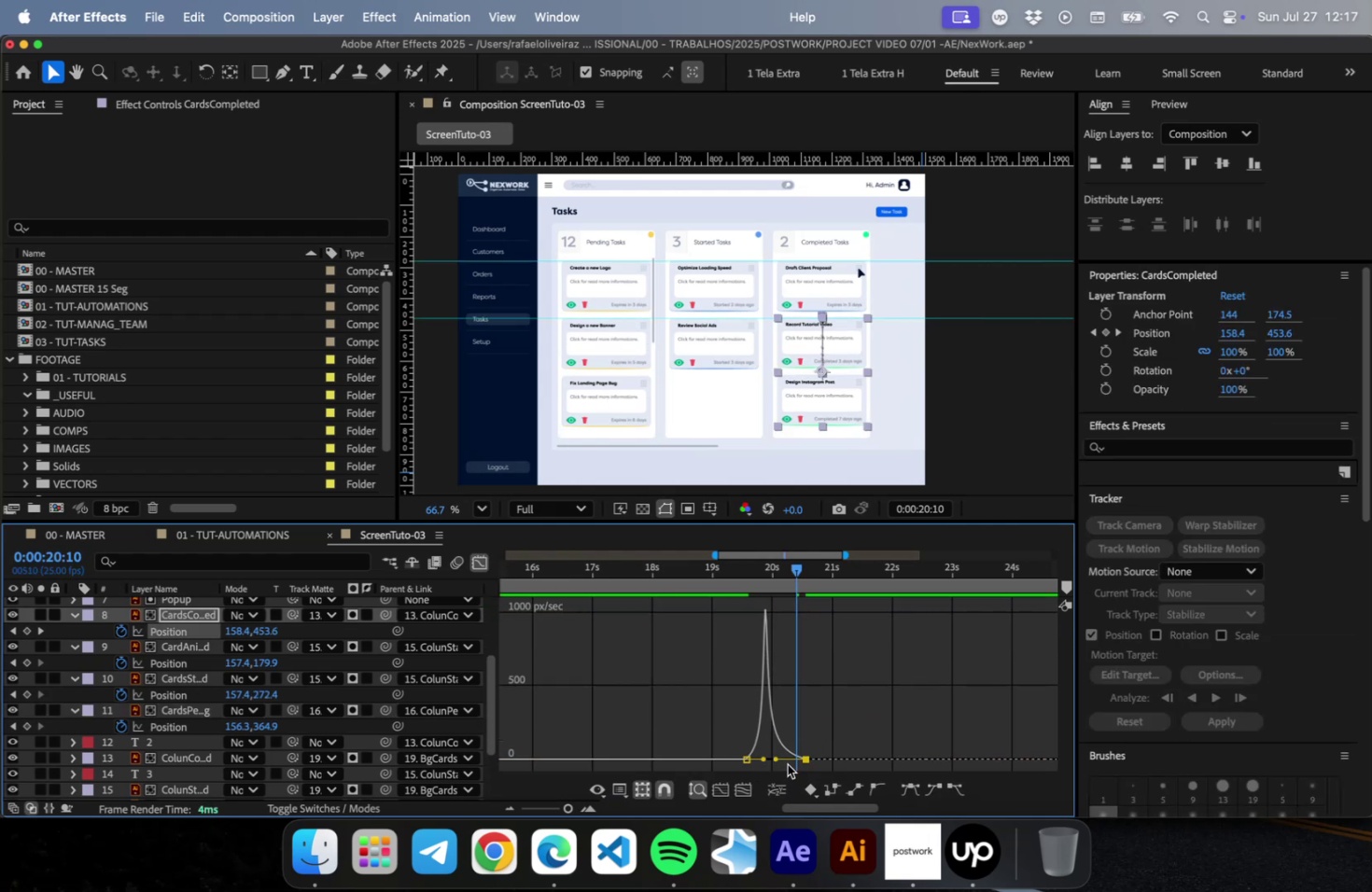 
left_click_drag(start_coordinate=[772, 759], to_coordinate=[783, 758])
 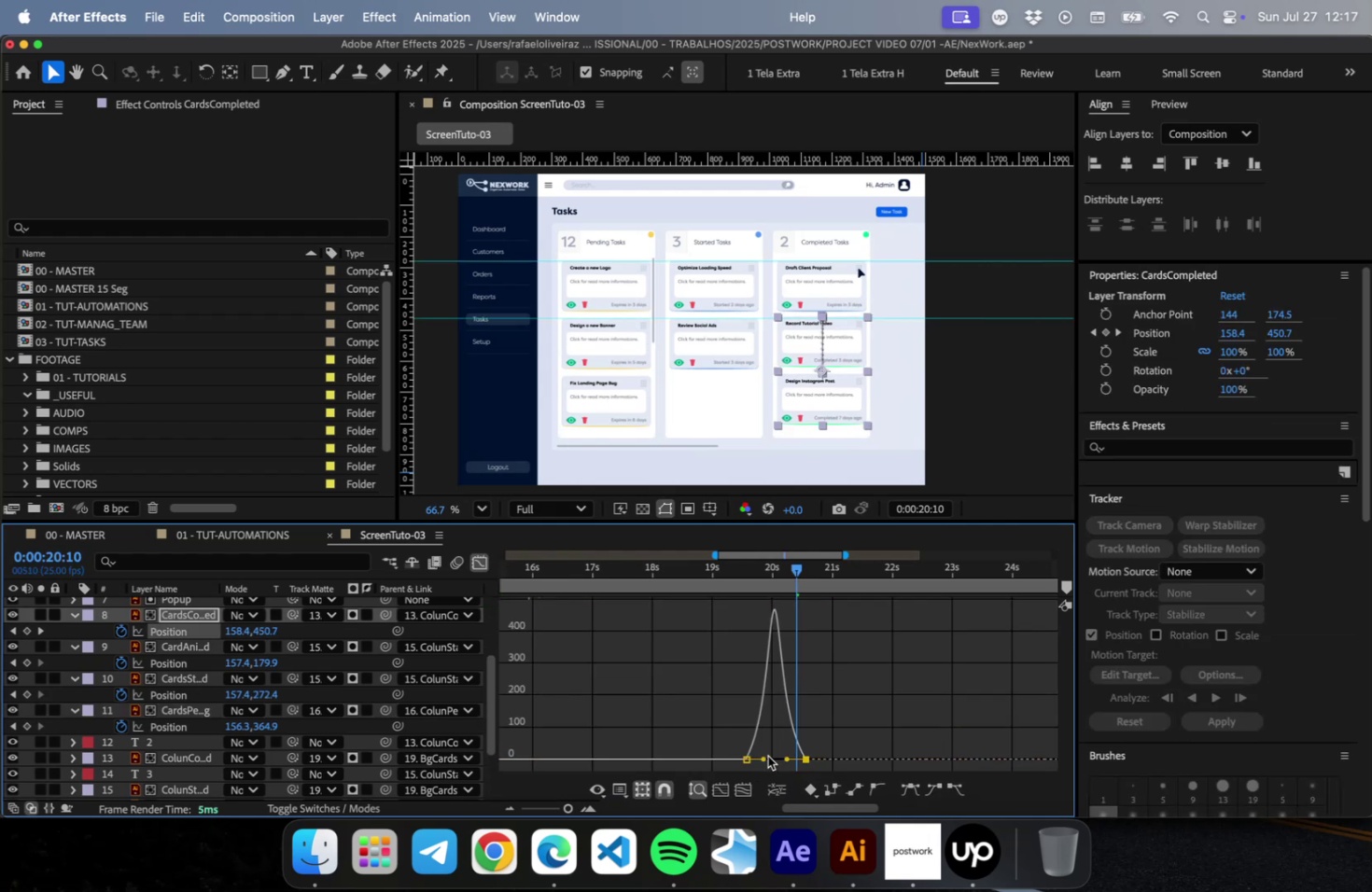 
left_click_drag(start_coordinate=[783, 756], to_coordinate=[775, 757])
 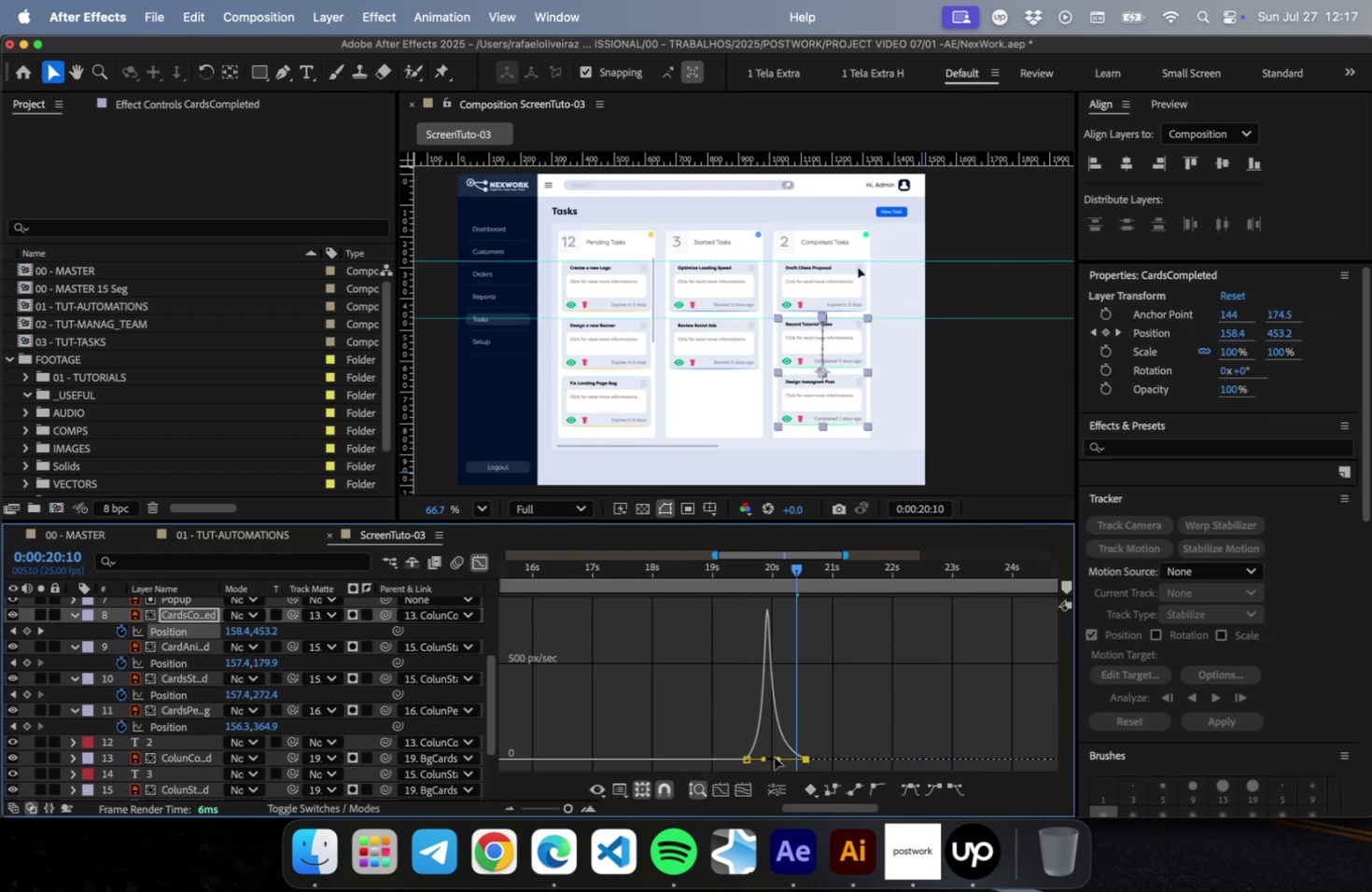 
left_click_drag(start_coordinate=[743, 744], to_coordinate=[756, 774])
 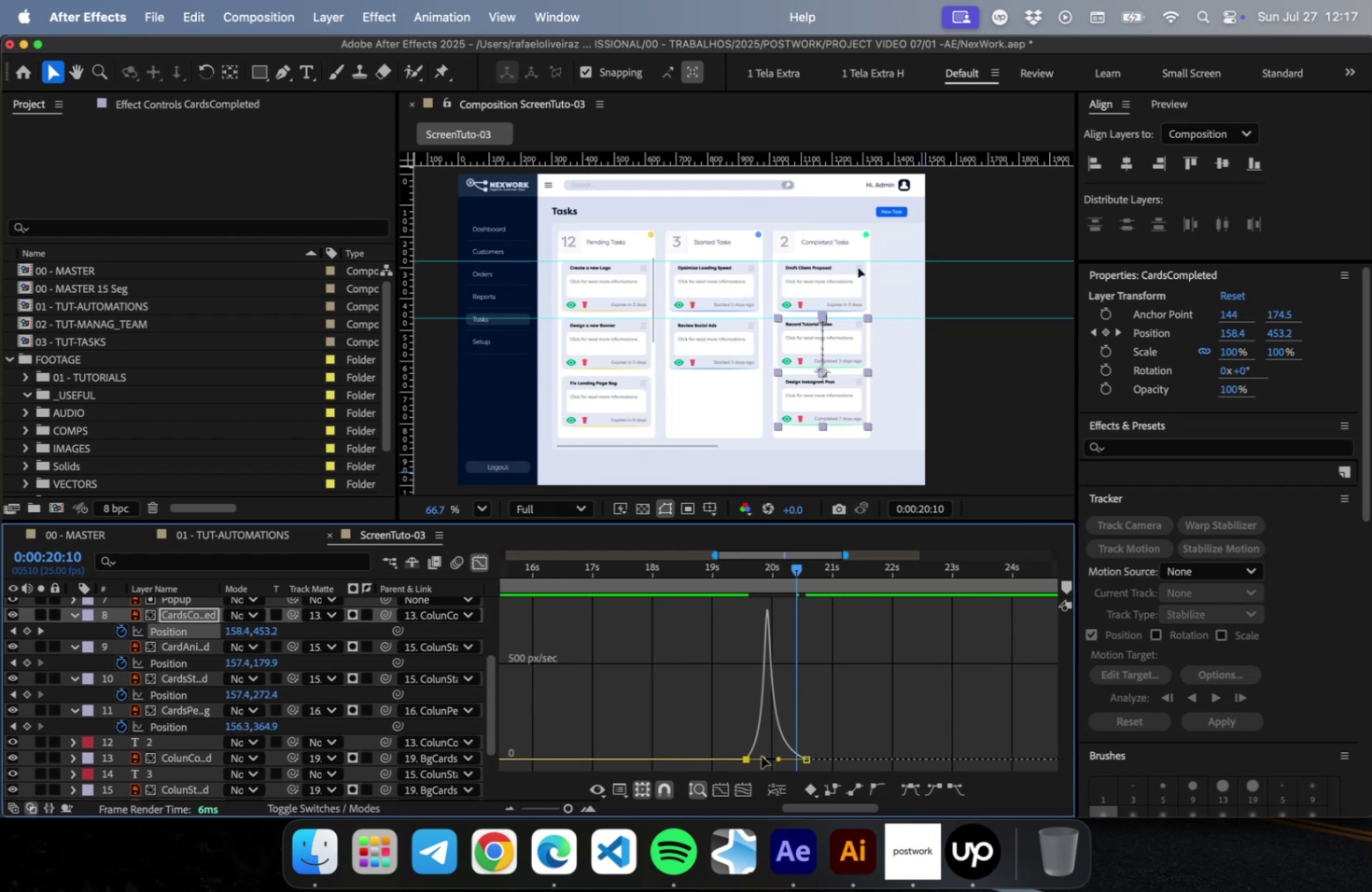 
left_click_drag(start_coordinate=[717, 746], to_coordinate=[761, 769])
 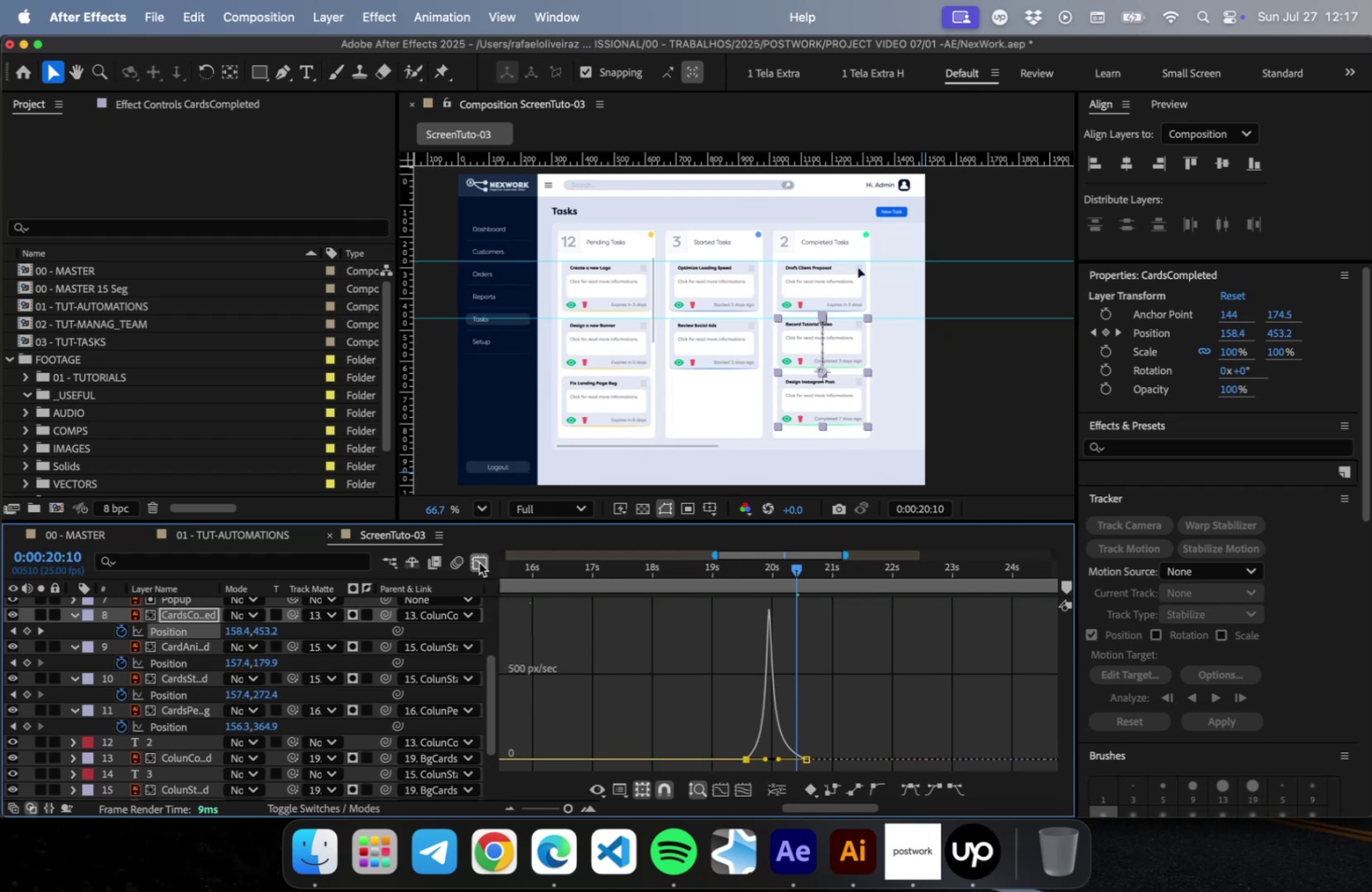 
left_click_drag(start_coordinate=[721, 694], to_coordinate=[611, 694])
 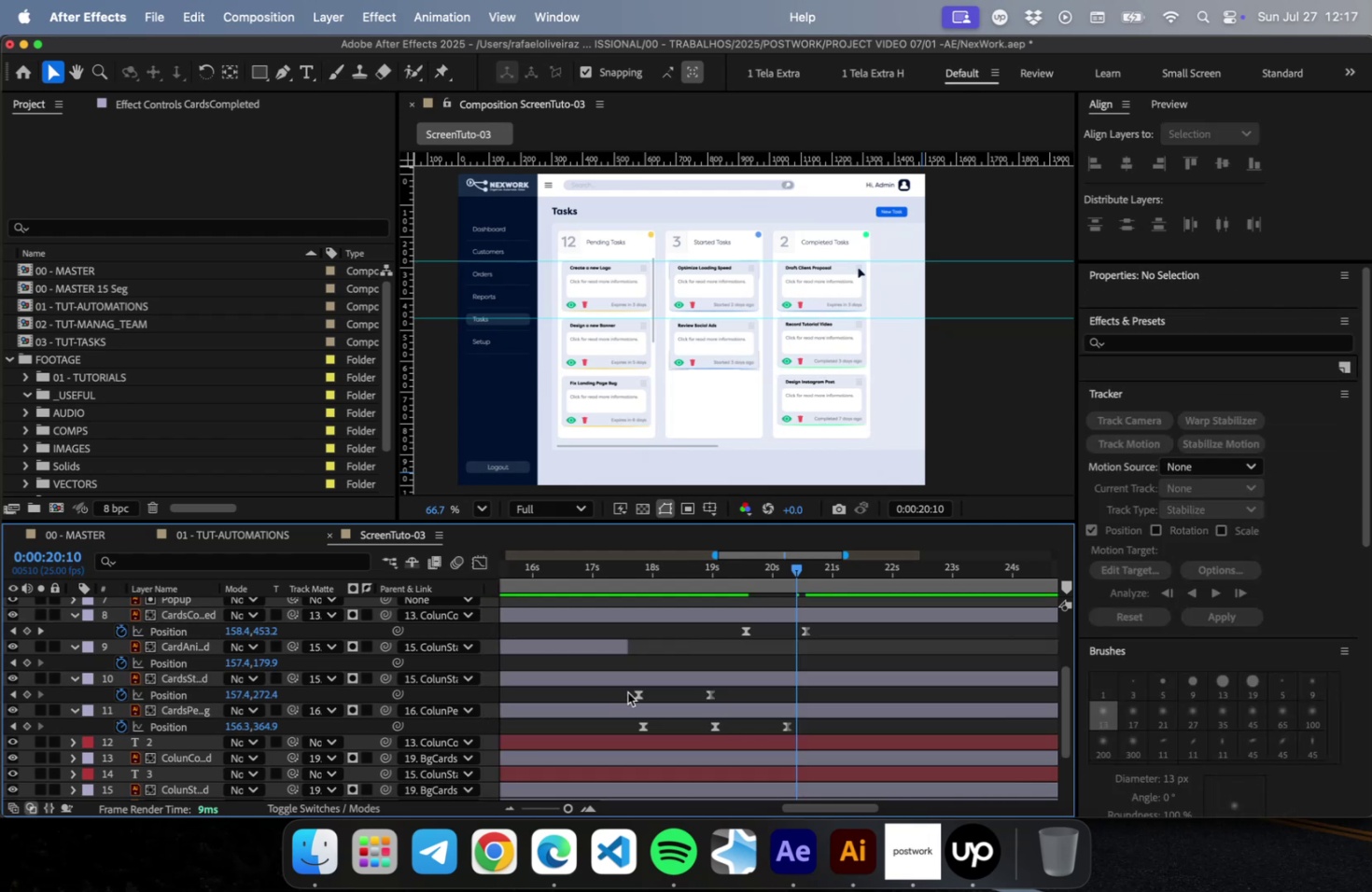 
left_click_drag(start_coordinate=[621, 693], to_coordinate=[741, 707])
 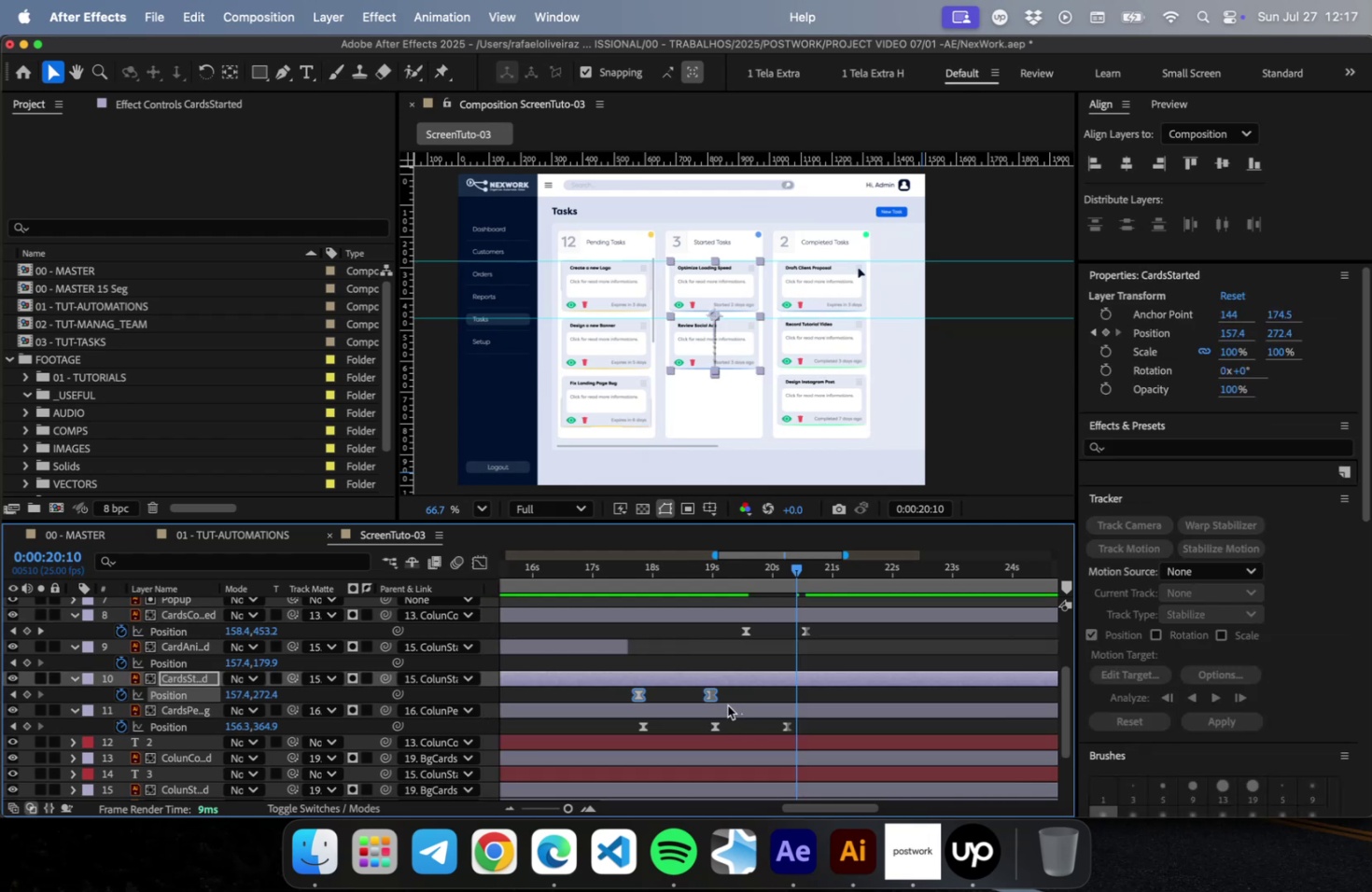 
left_click_drag(start_coordinate=[706, 693], to_coordinate=[712, 691])
 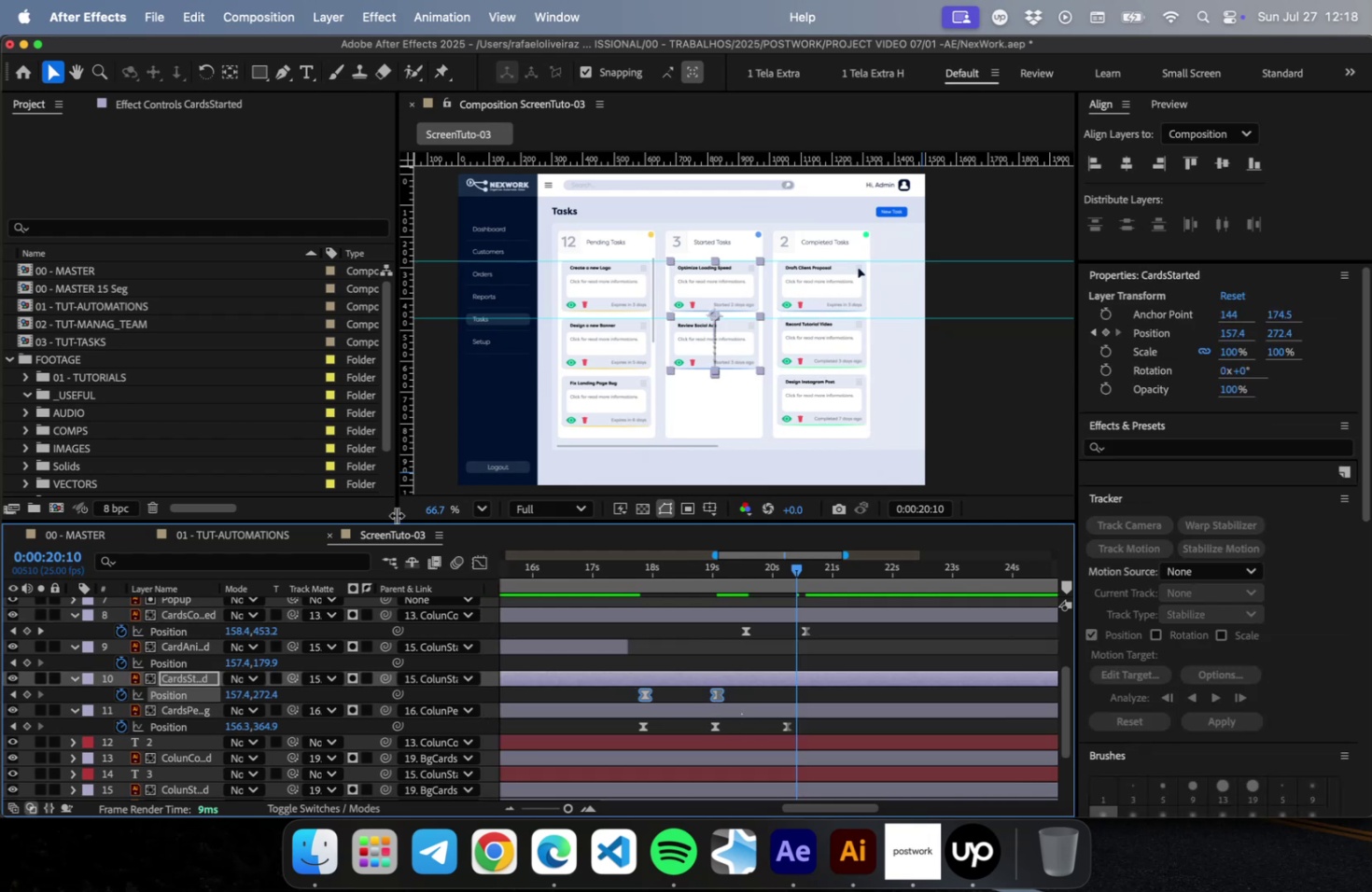 
left_click([483, 564])
 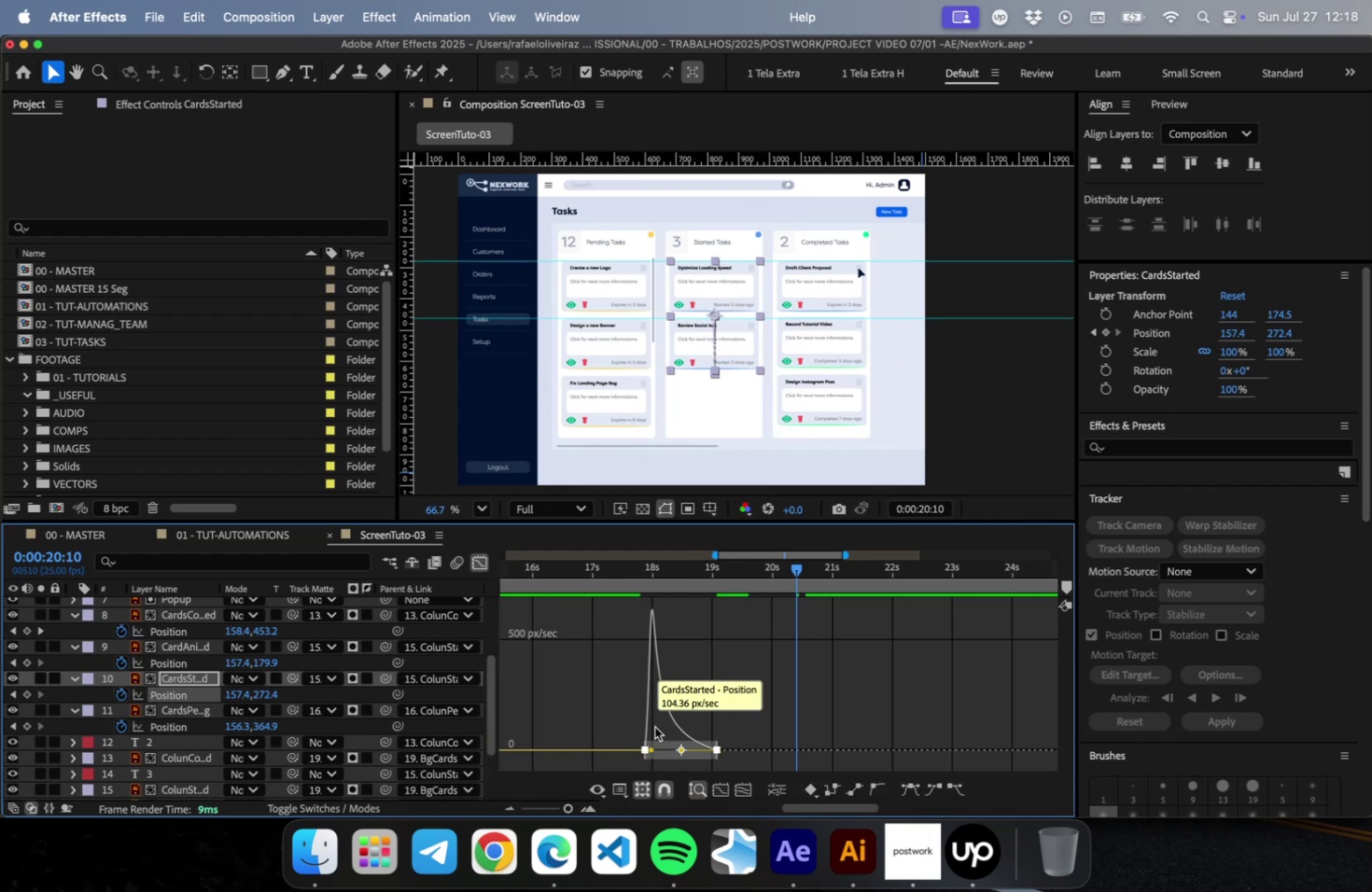 
left_click_drag(start_coordinate=[625, 732], to_coordinate=[661, 759])
 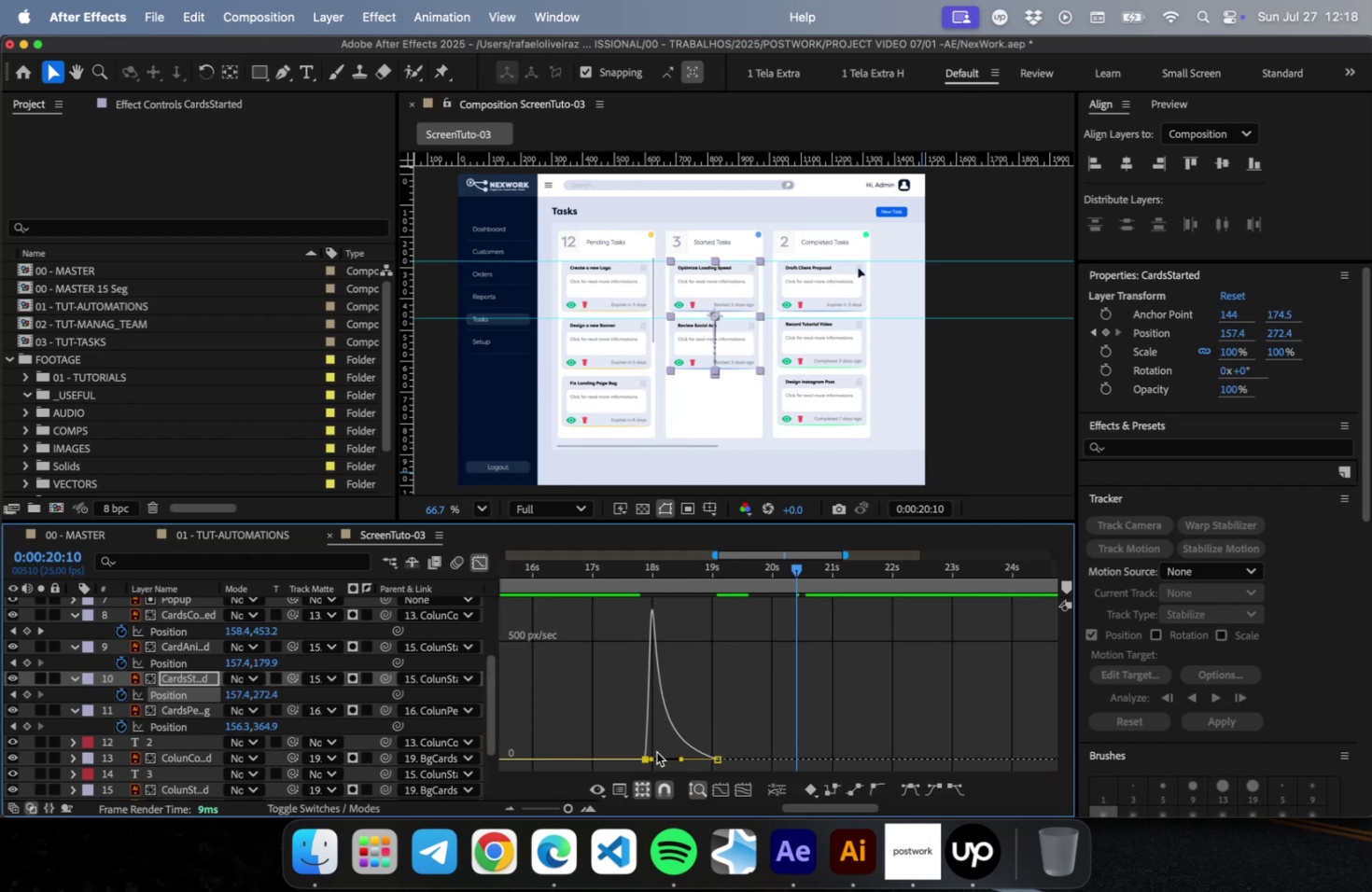 
left_click_drag(start_coordinate=[651, 758], to_coordinate=[666, 757])
 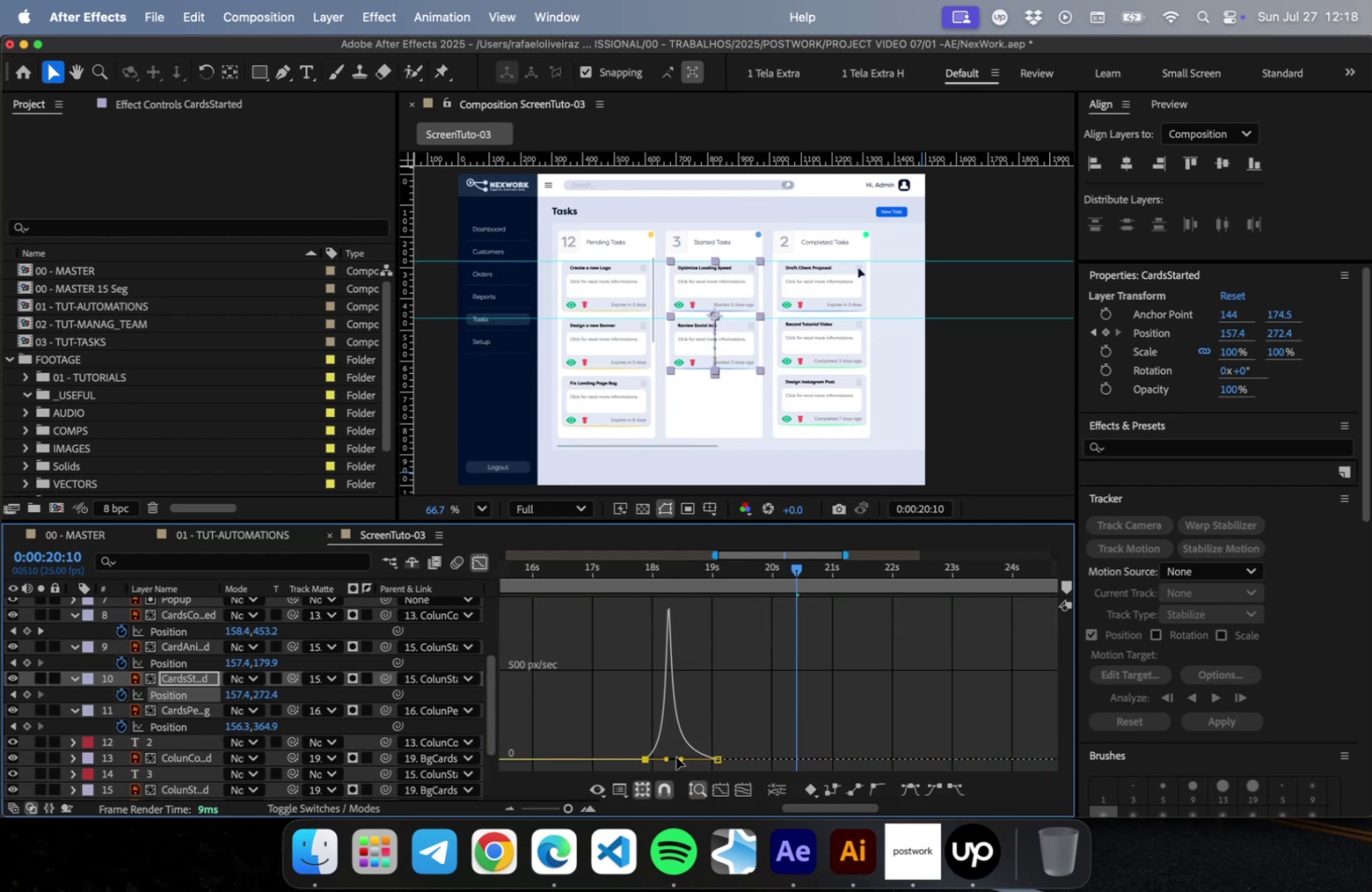 
left_click_drag(start_coordinate=[732, 747], to_coordinate=[701, 762])
 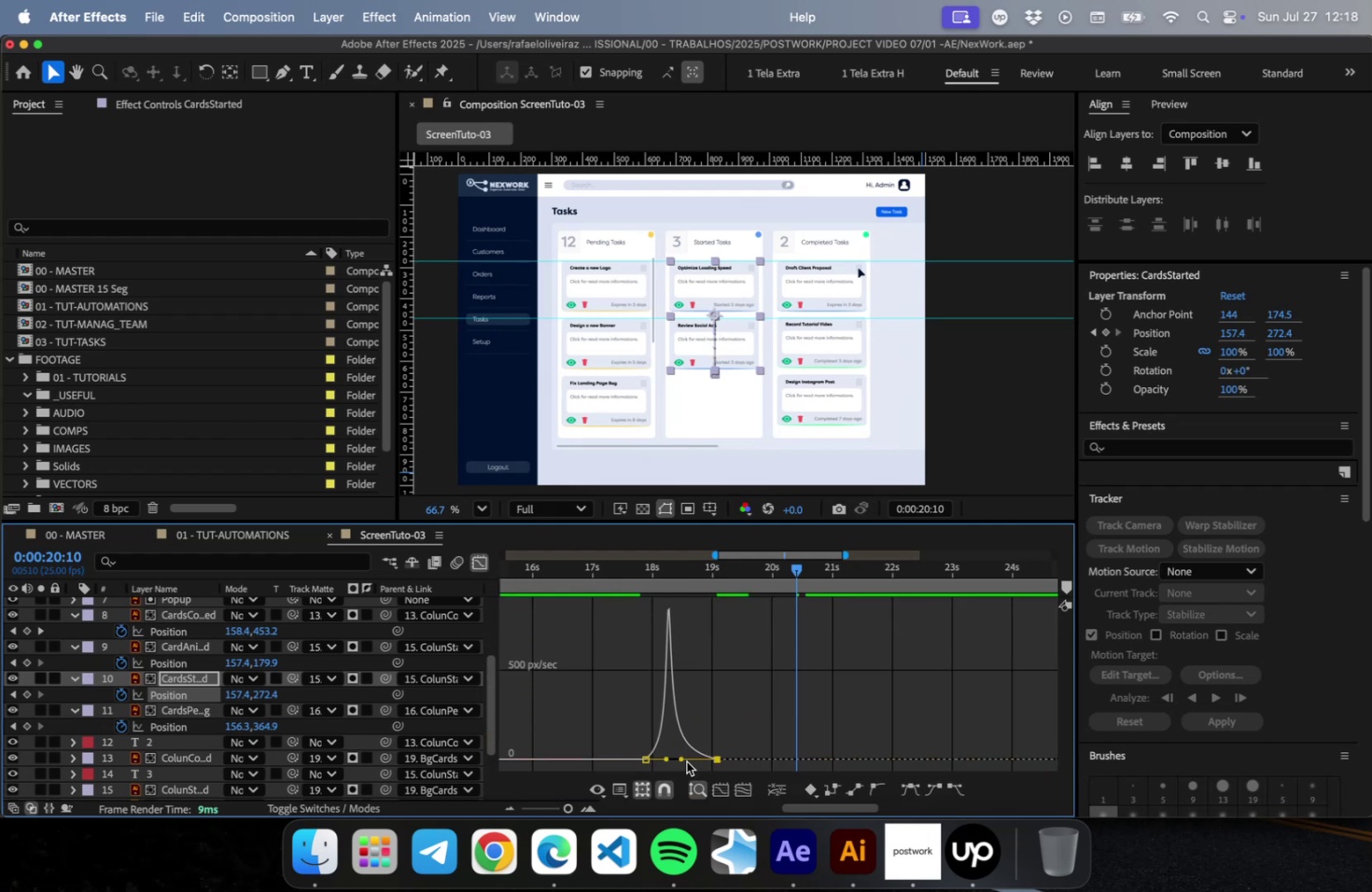 
left_click_drag(start_coordinate=[680, 760], to_coordinate=[690, 759])
 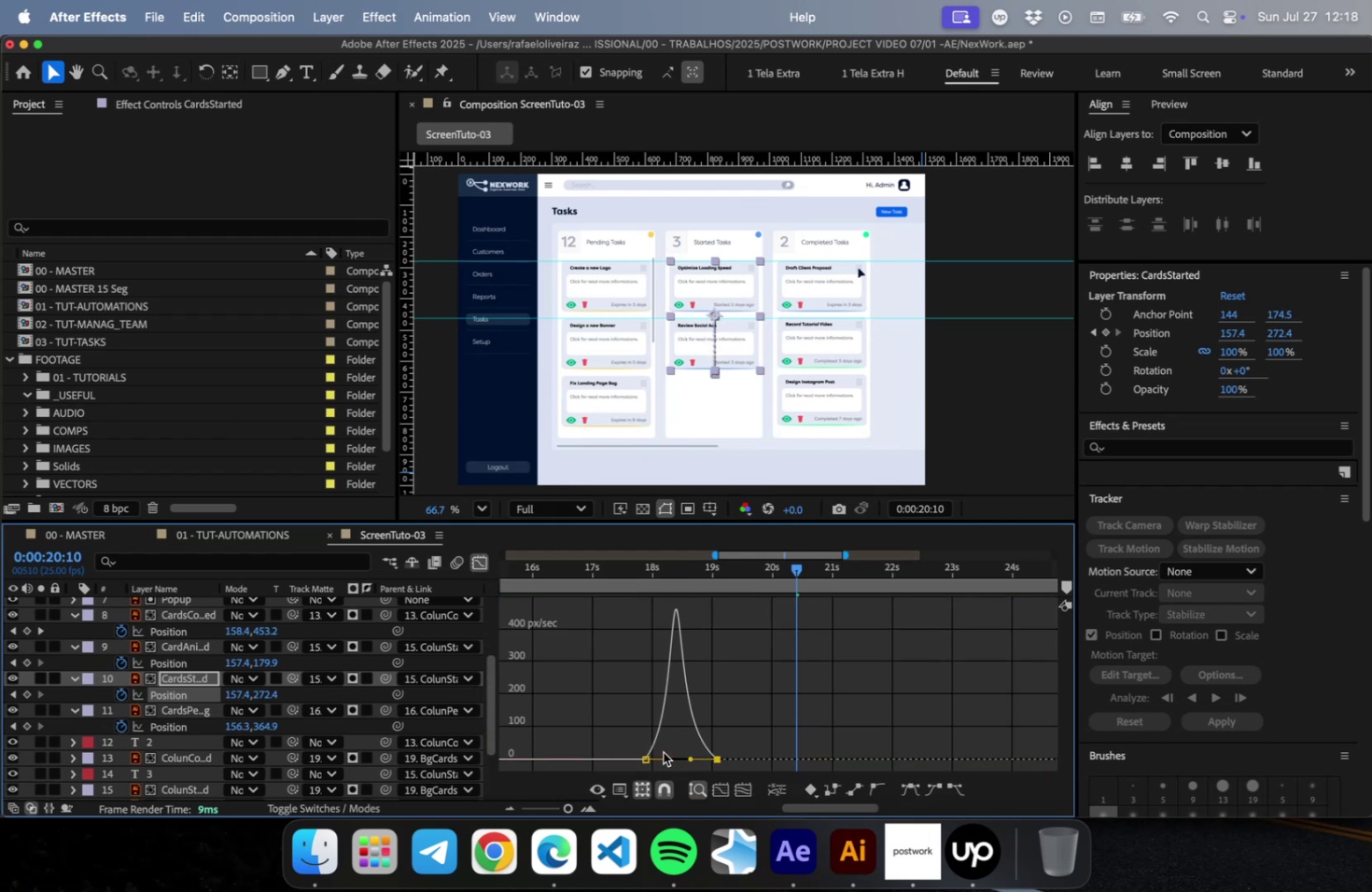 
left_click_drag(start_coordinate=[634, 739], to_coordinate=[659, 763])
 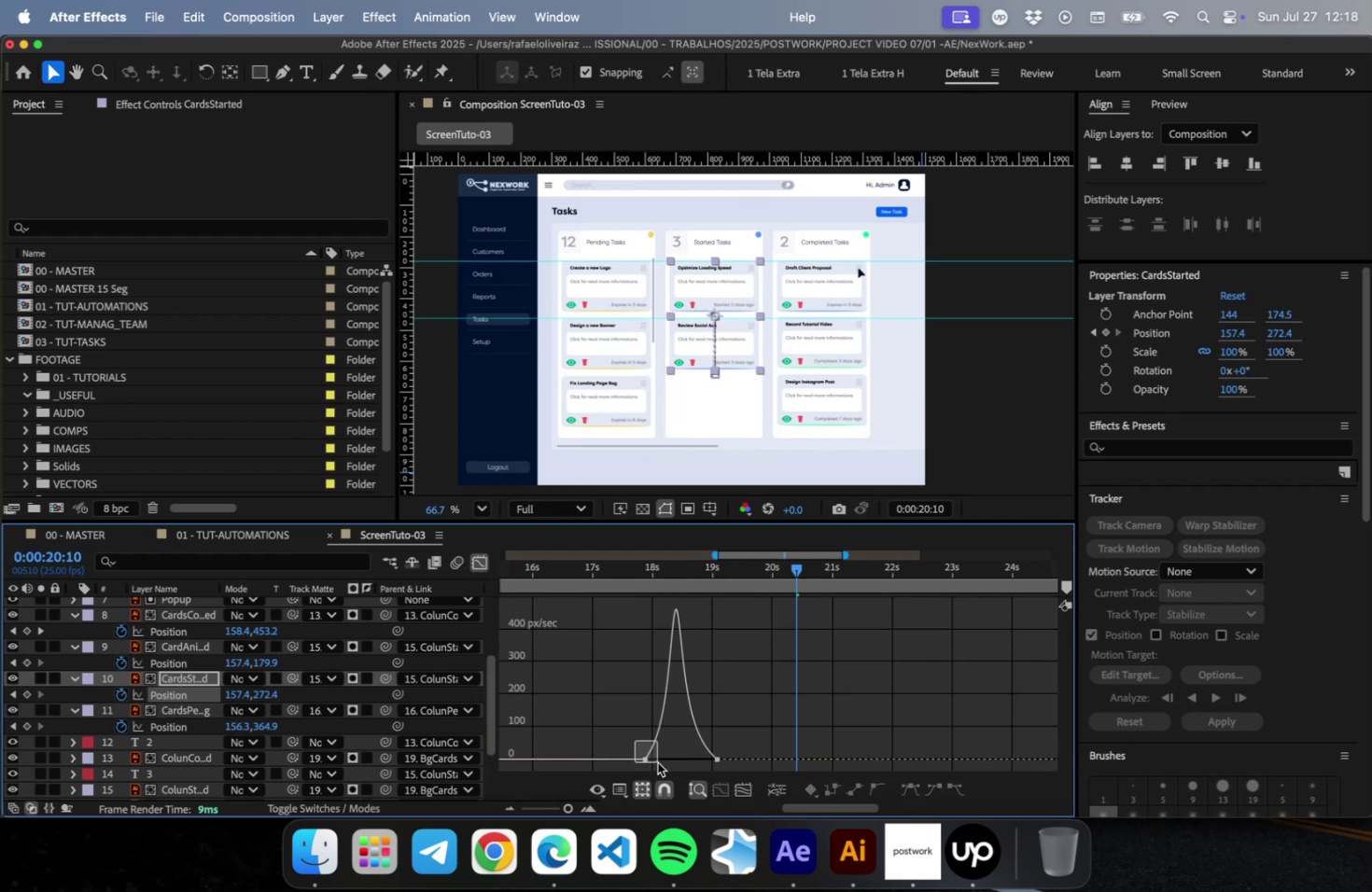 
mouse_move([644, 737])
 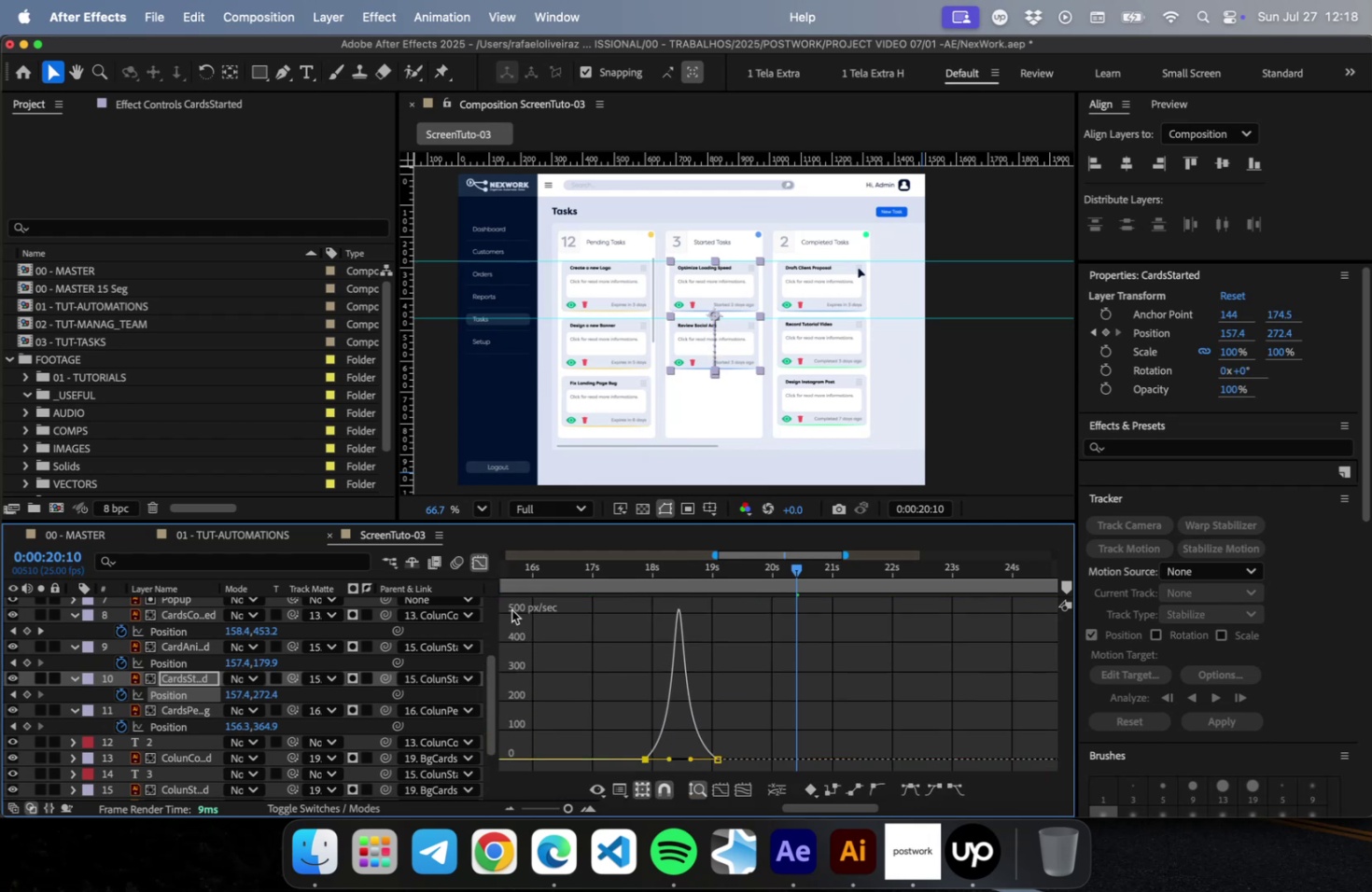 
left_click([476, 563])
 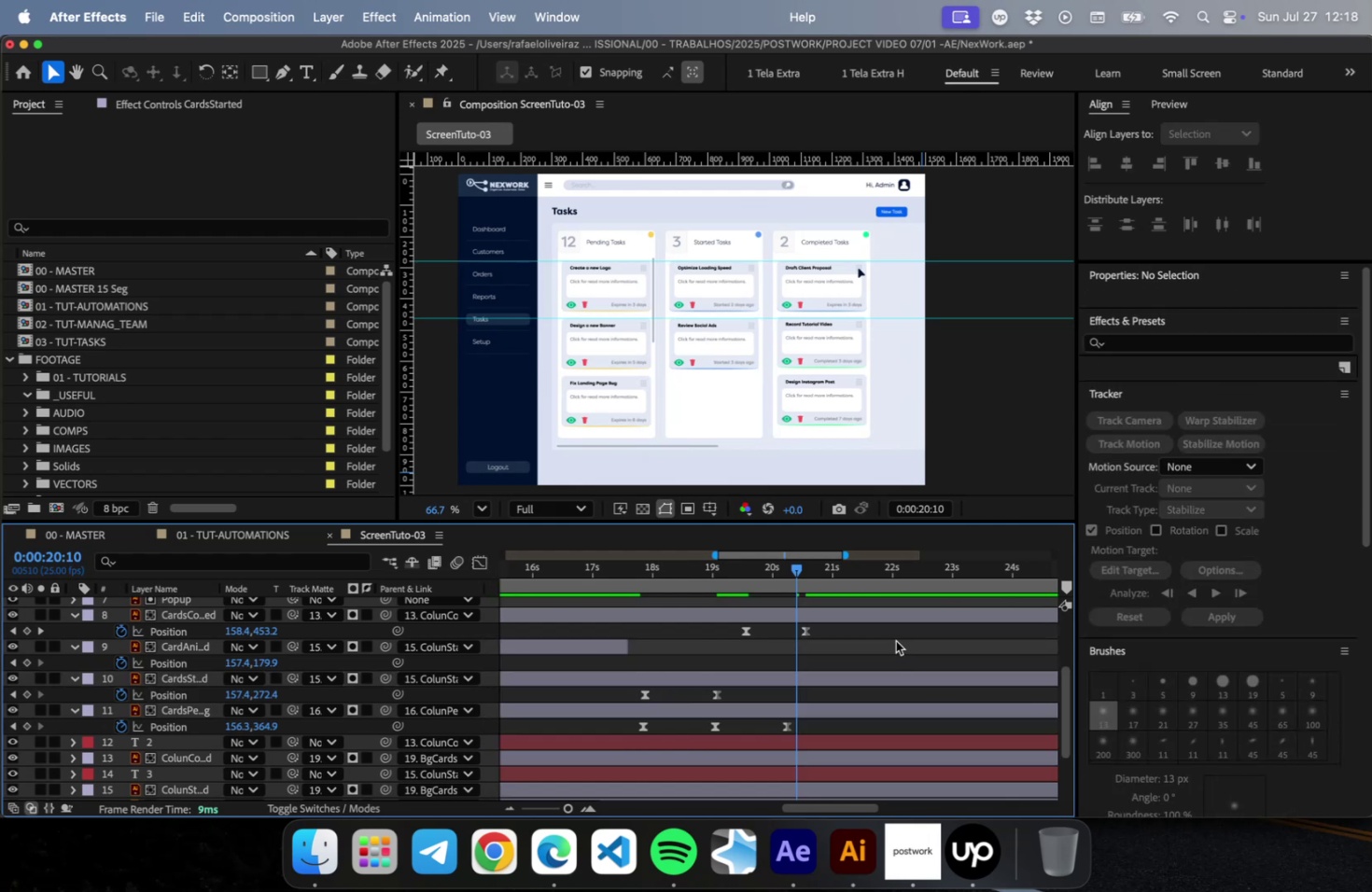 
key(Meta+S)
 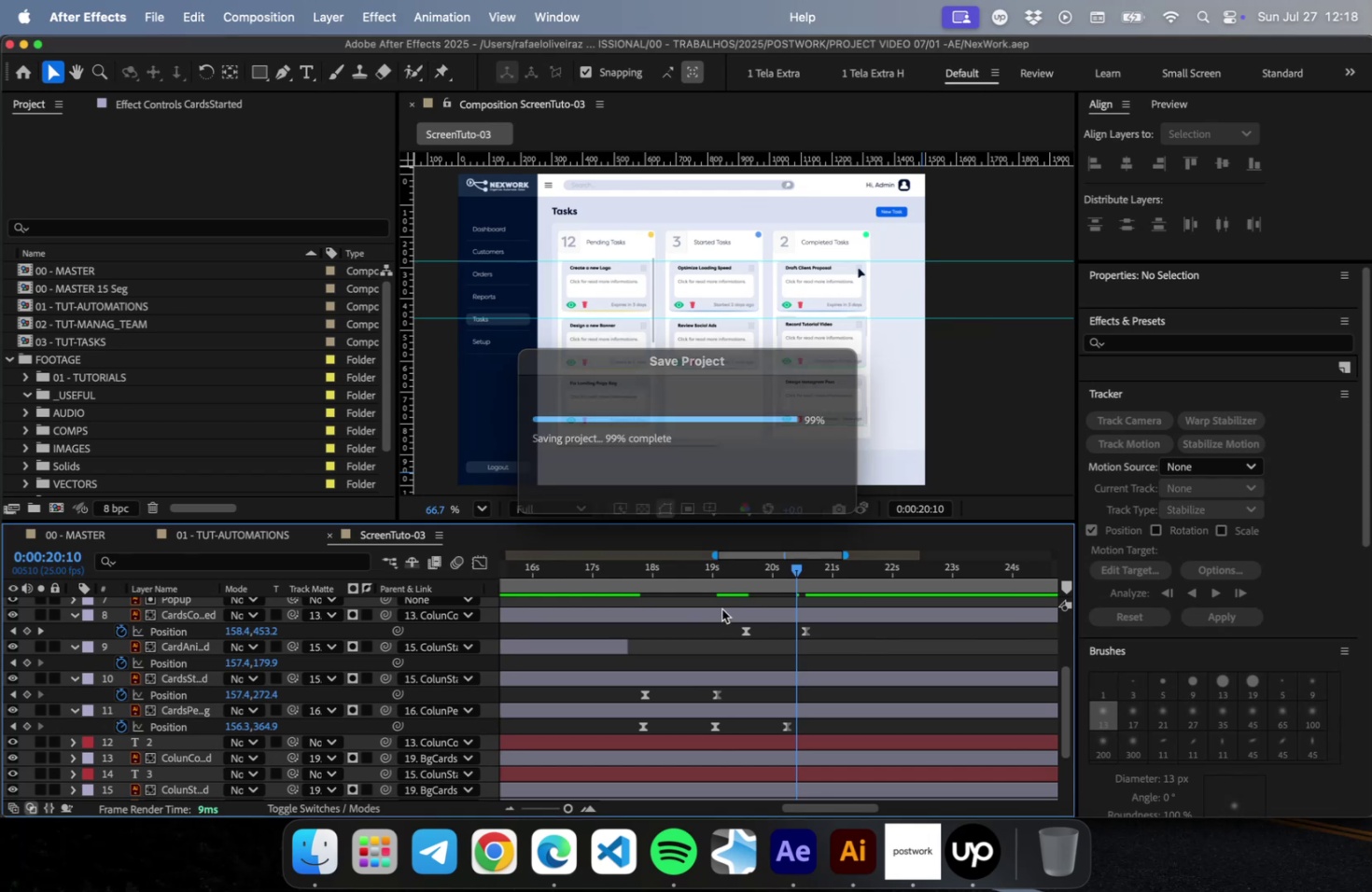 
left_click_drag(start_coordinate=[654, 576], to_coordinate=[589, 571])
 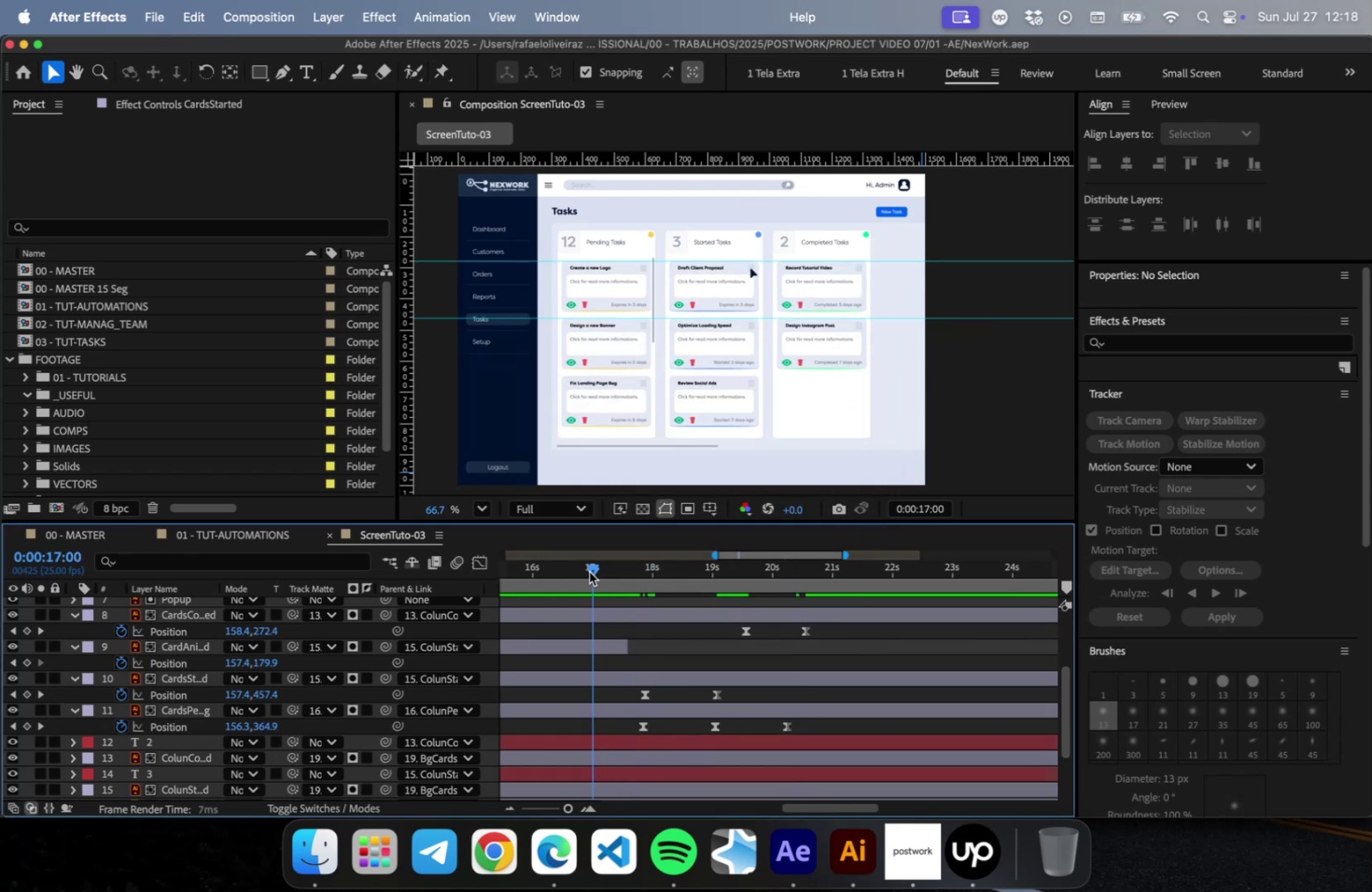 
key(Space)
 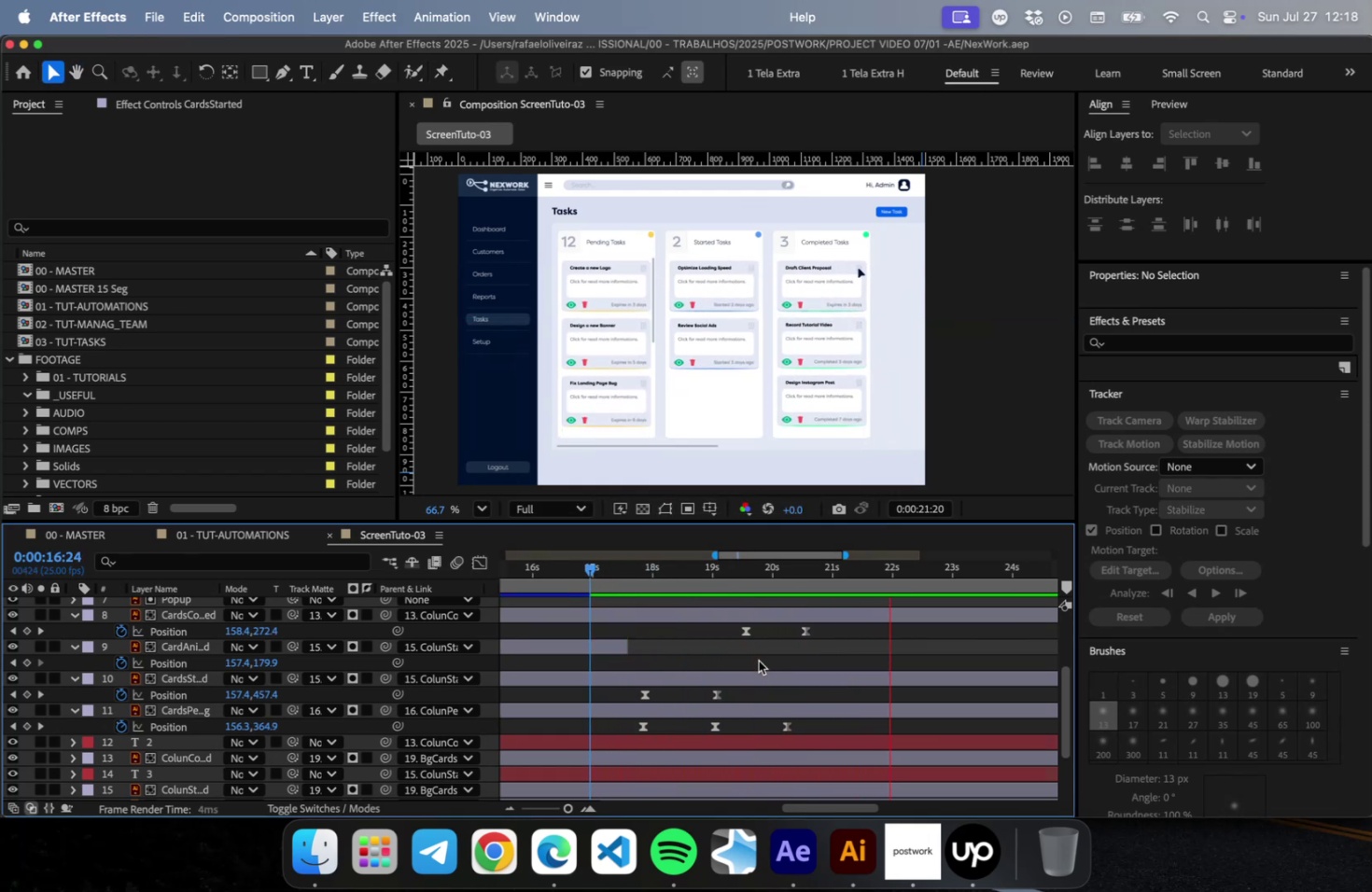 
wait(10.46)
 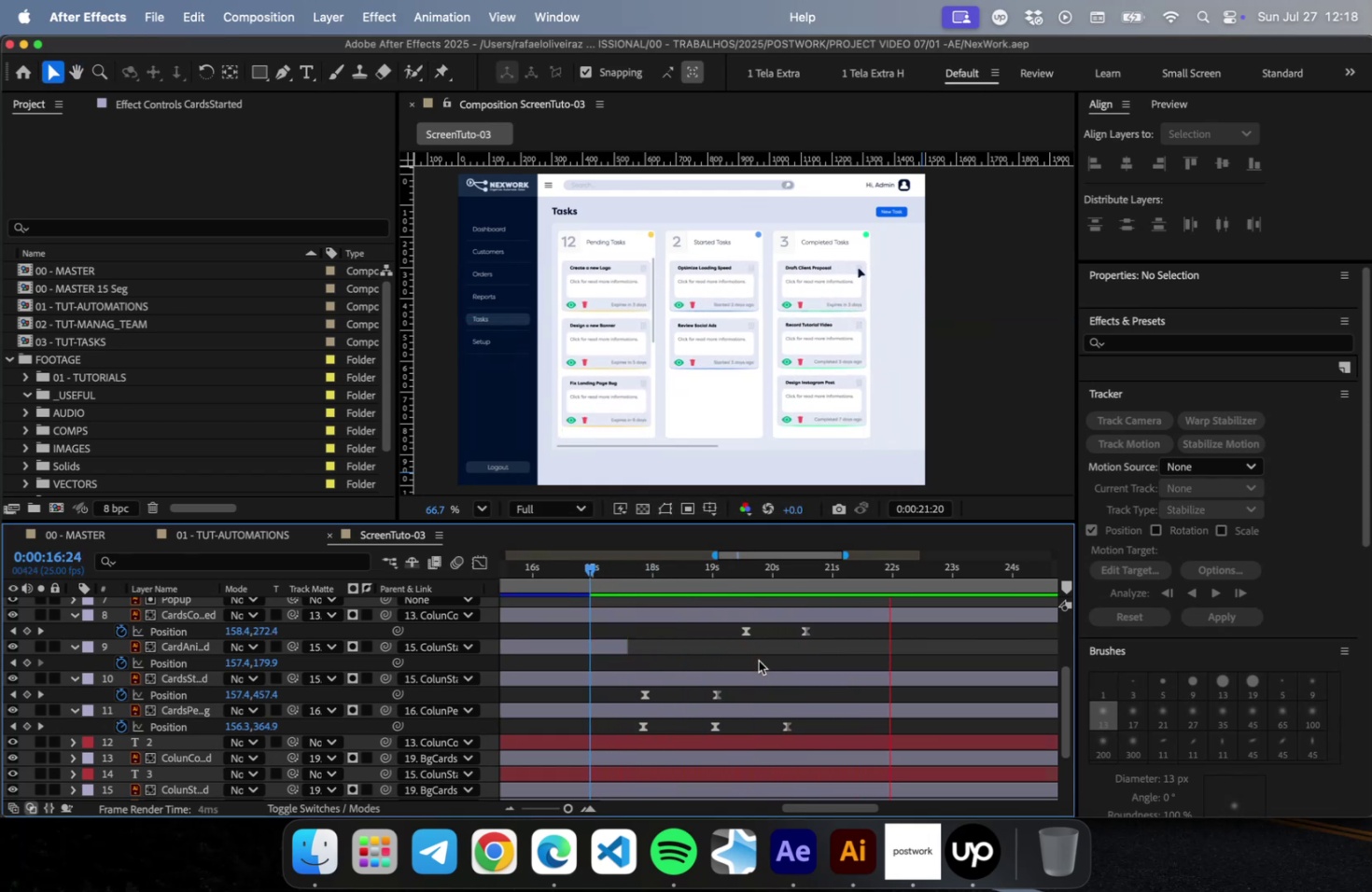 
key(Space)
 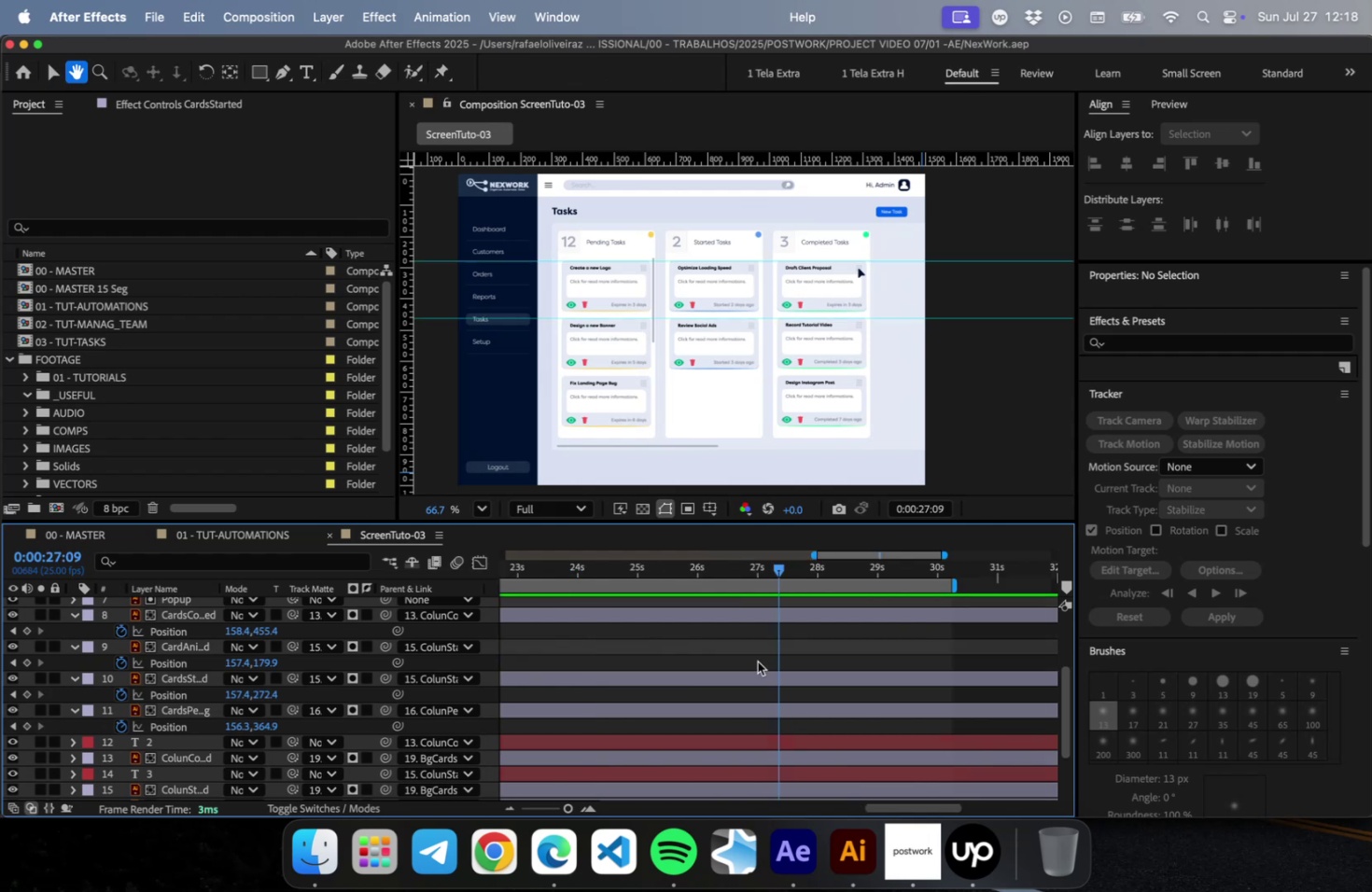 
key(Meta+S)
 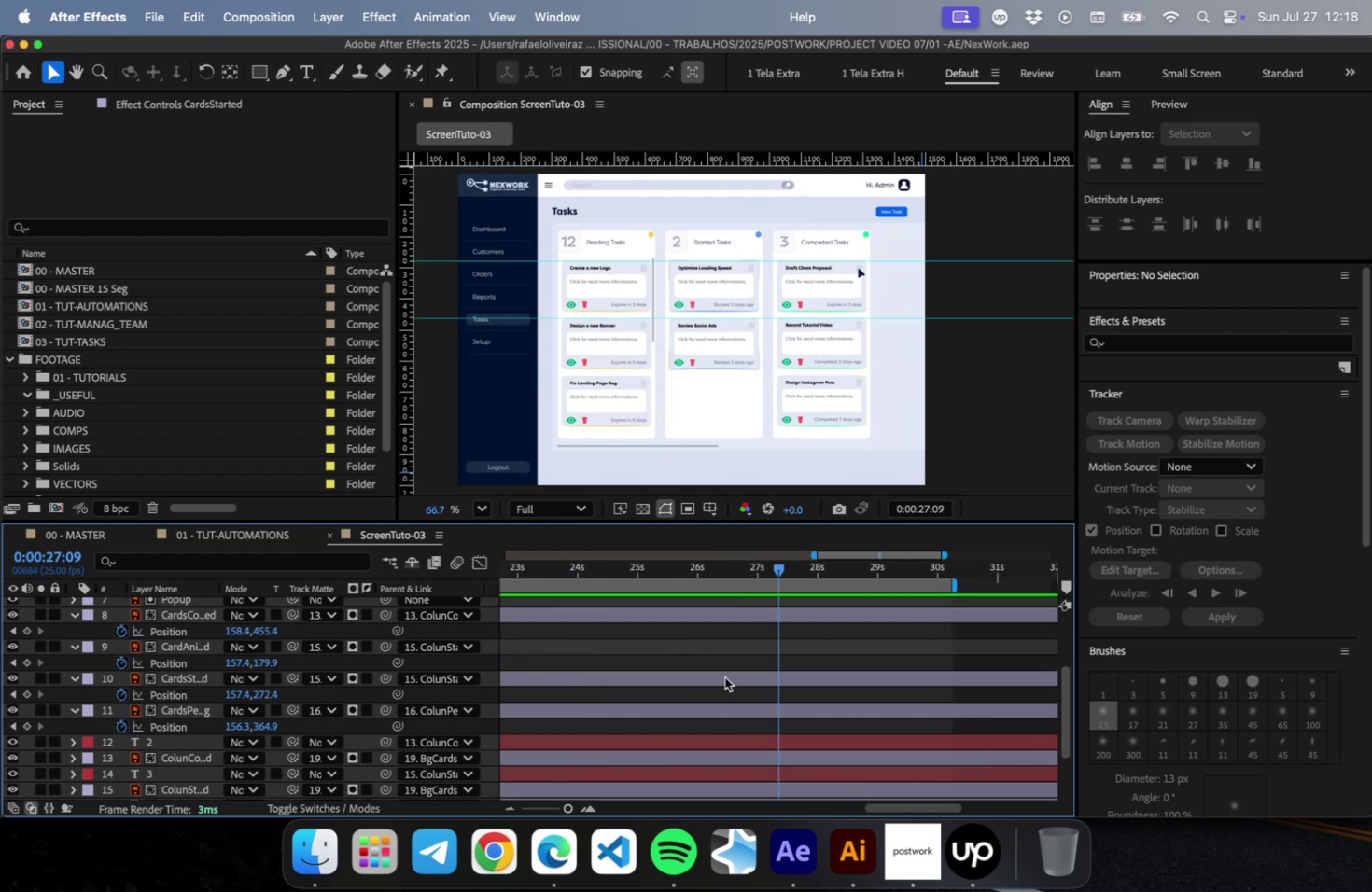 
key(Meta+S)
 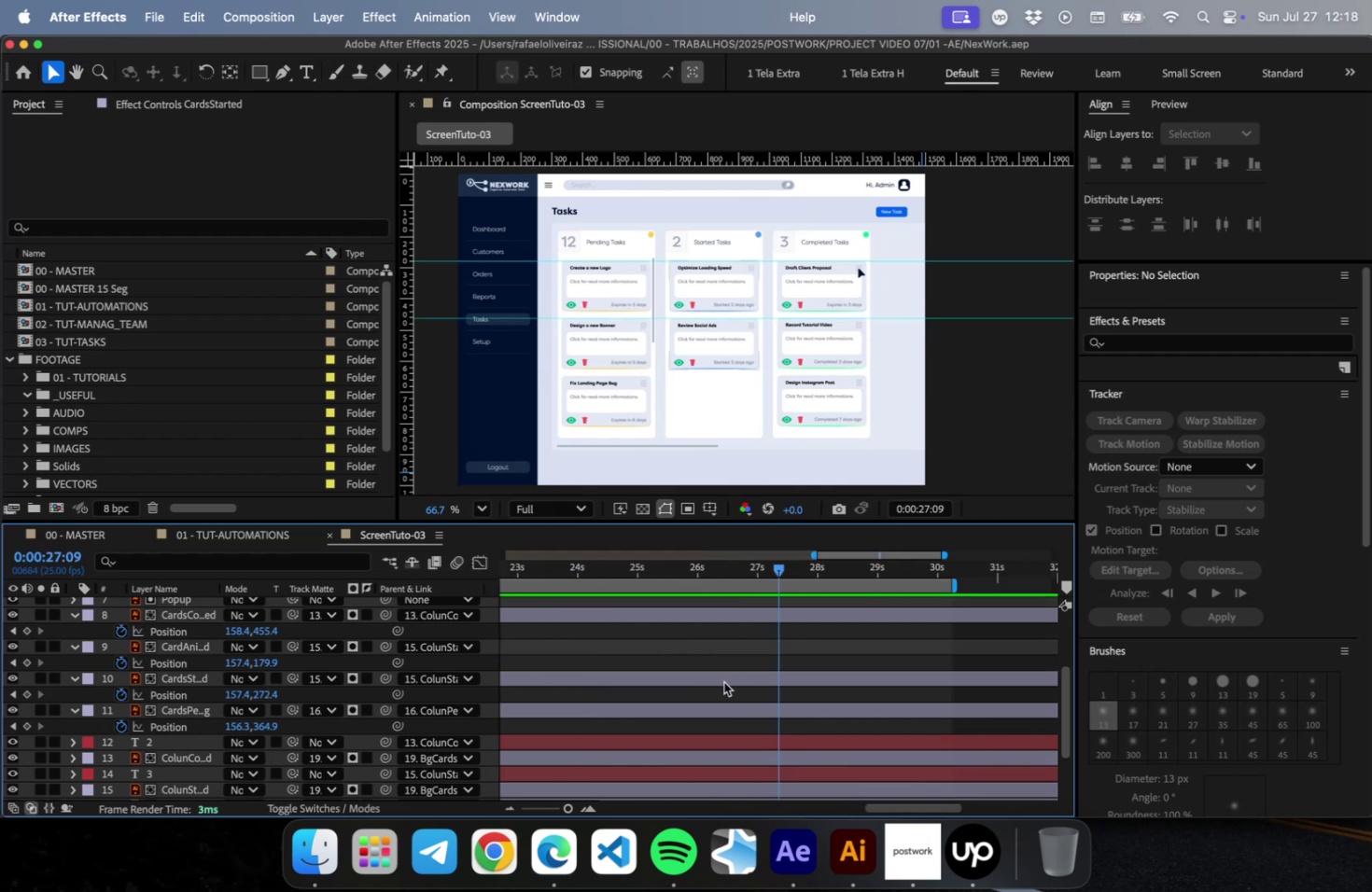 
key(Meta+S)
 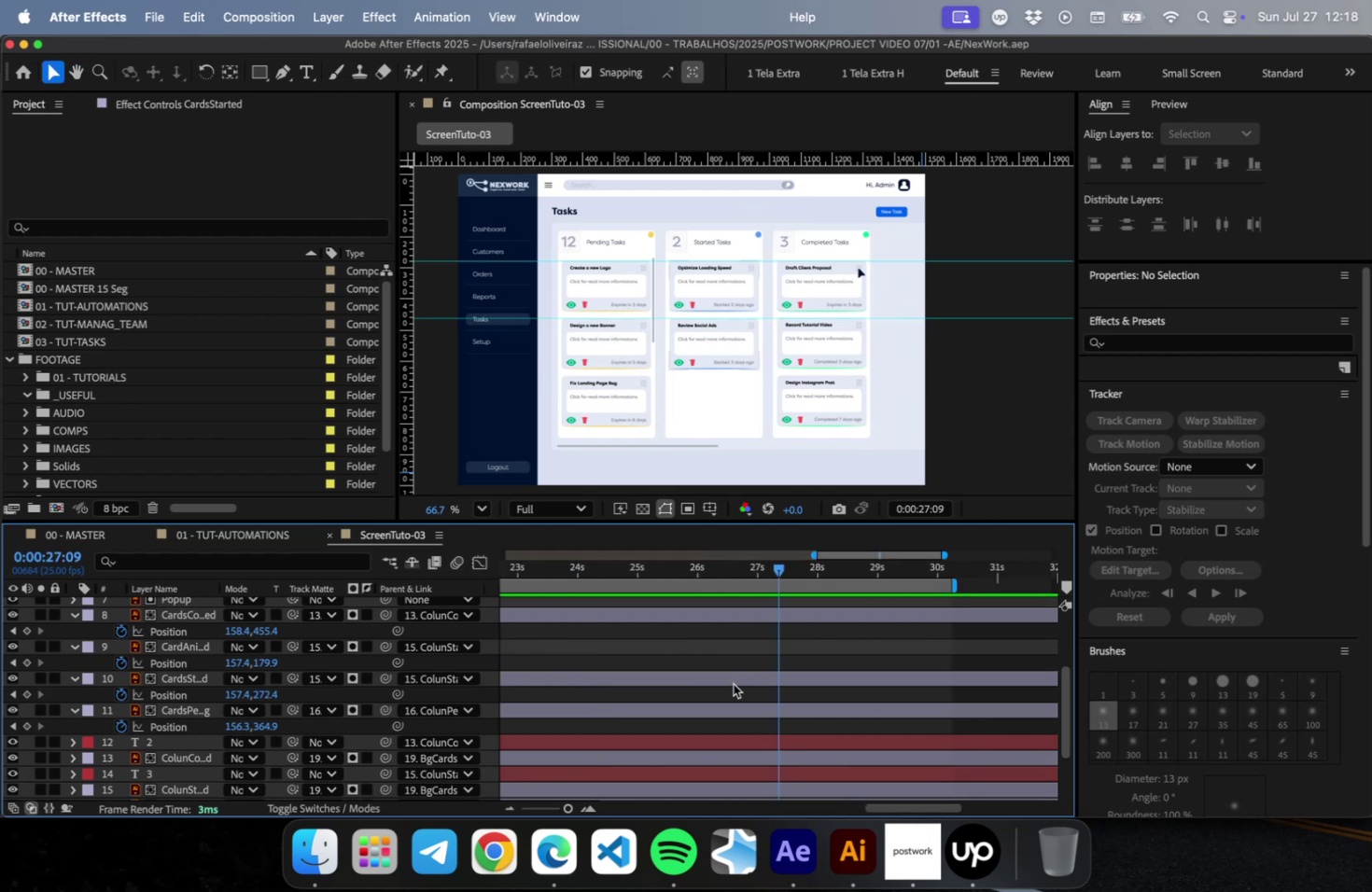 
wait(8.17)
 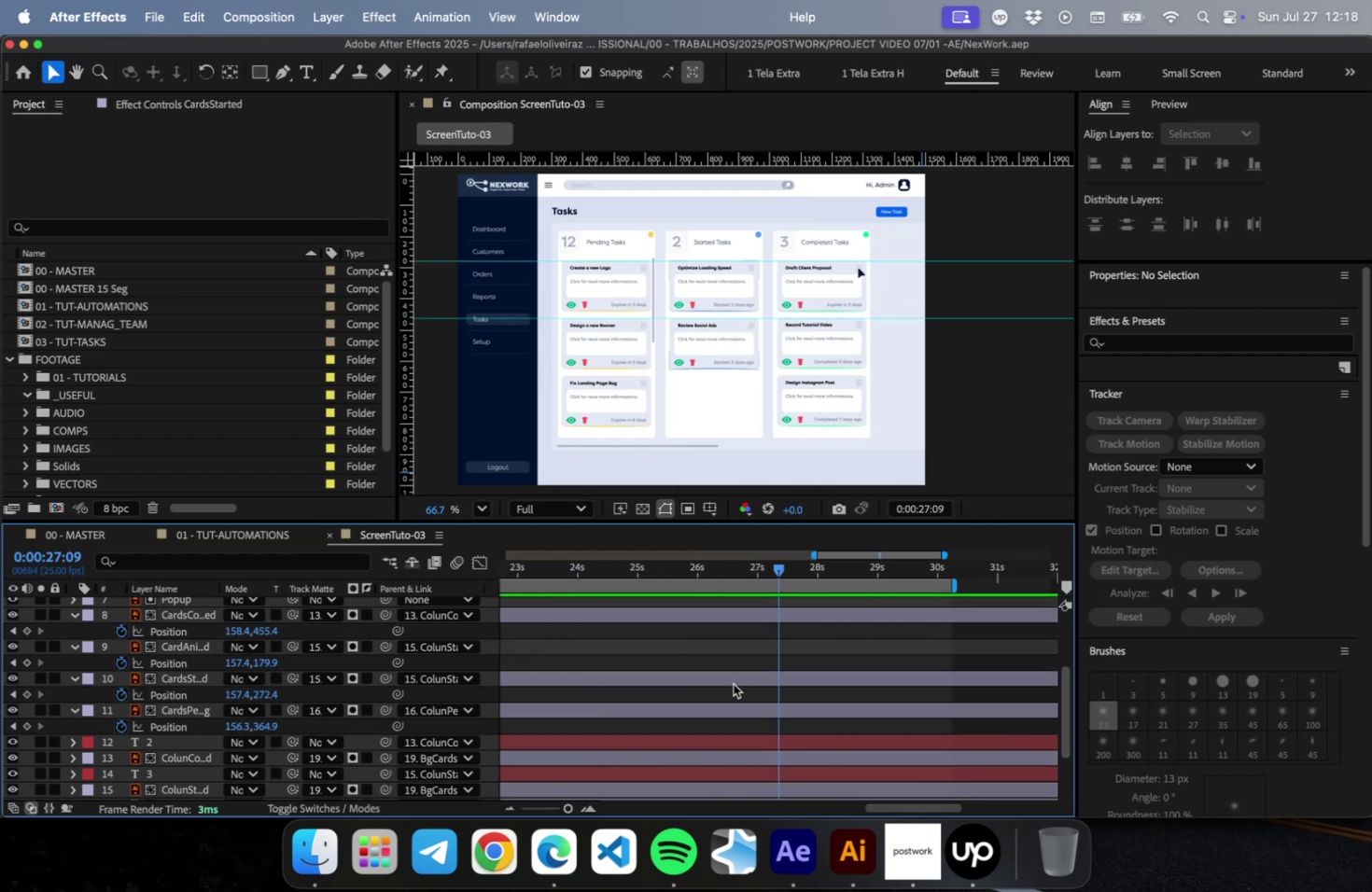 
left_click([76, 618])
 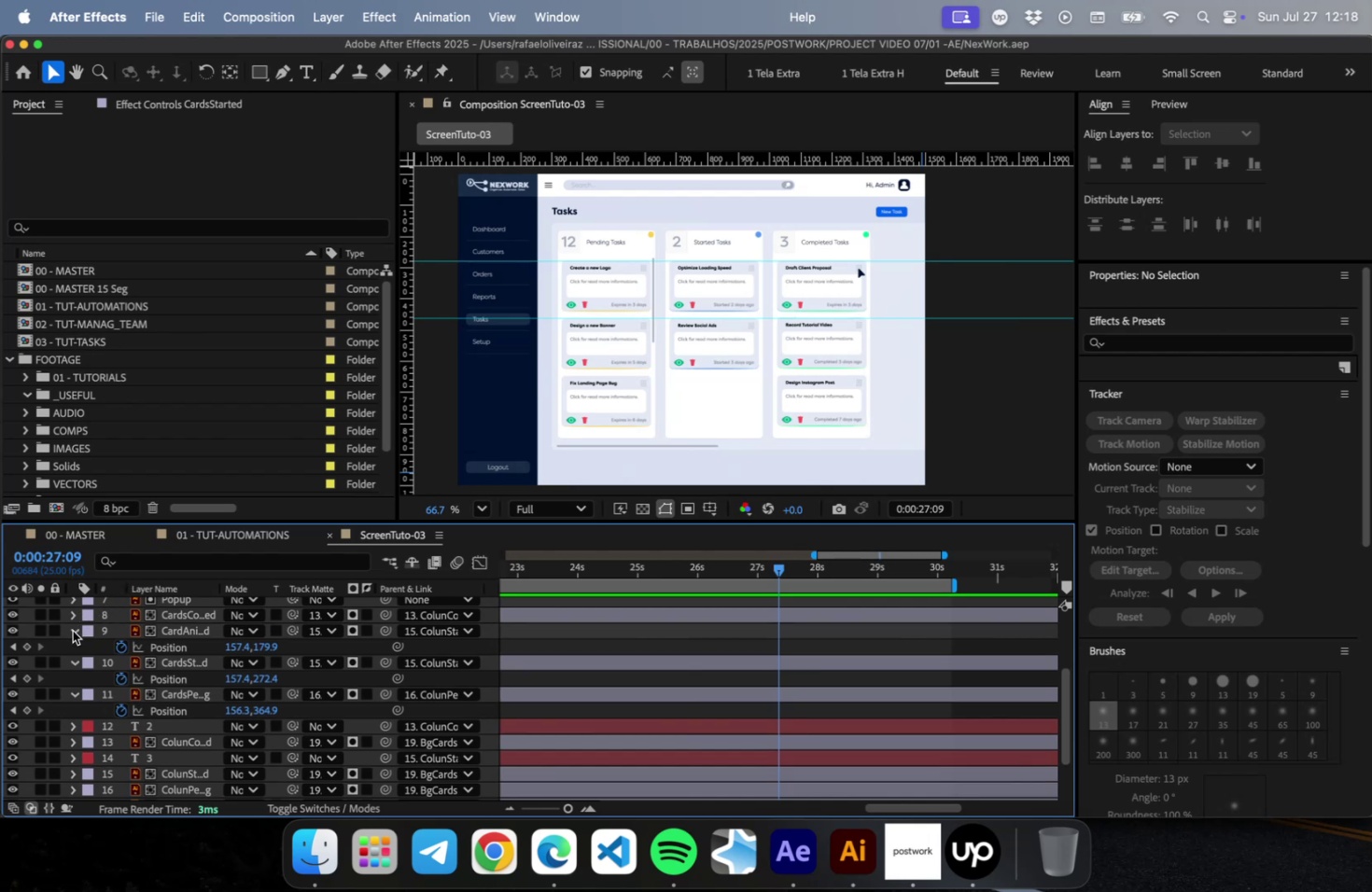 
left_click([72, 636])
 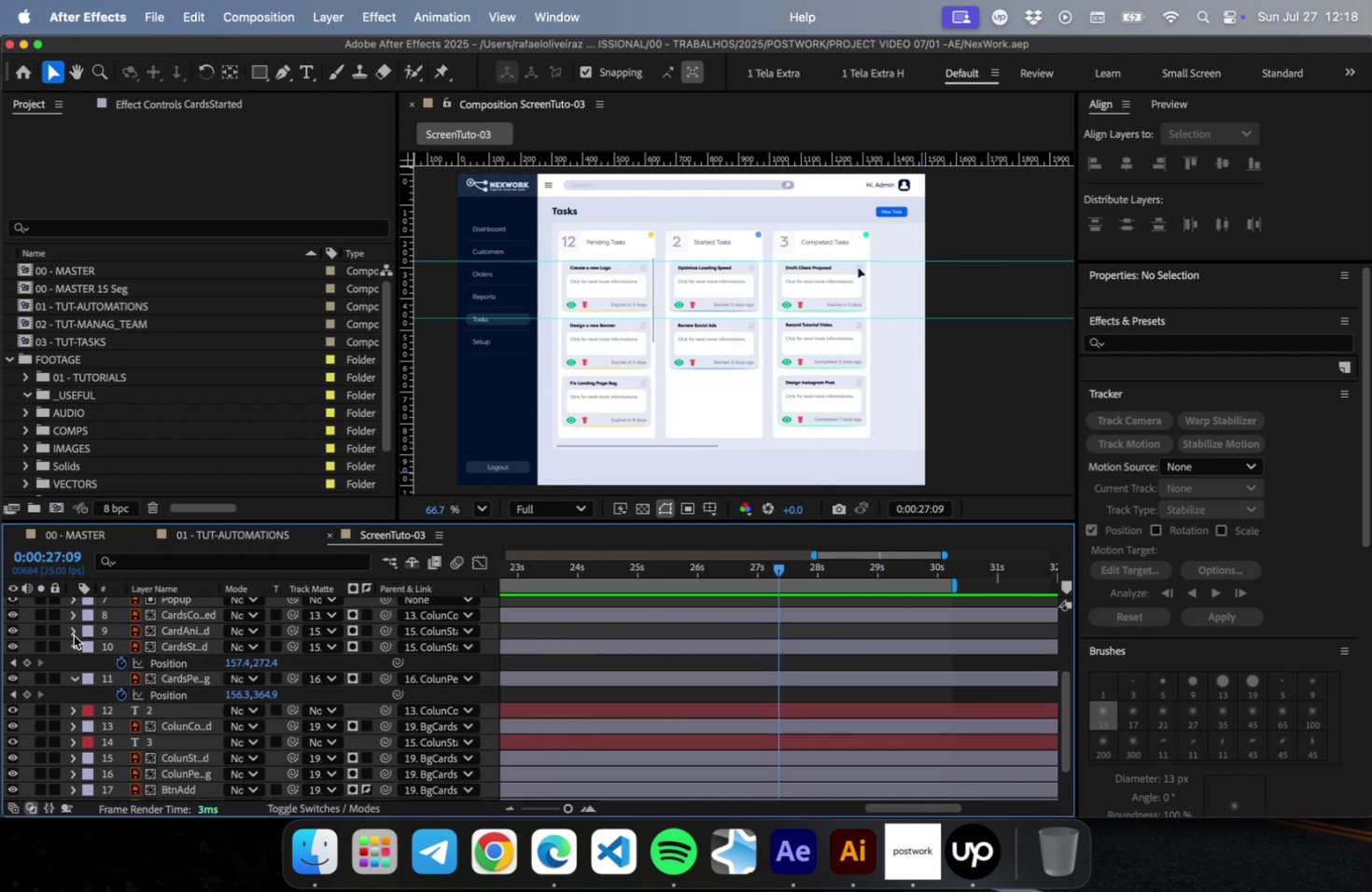 
left_click([76, 645])
 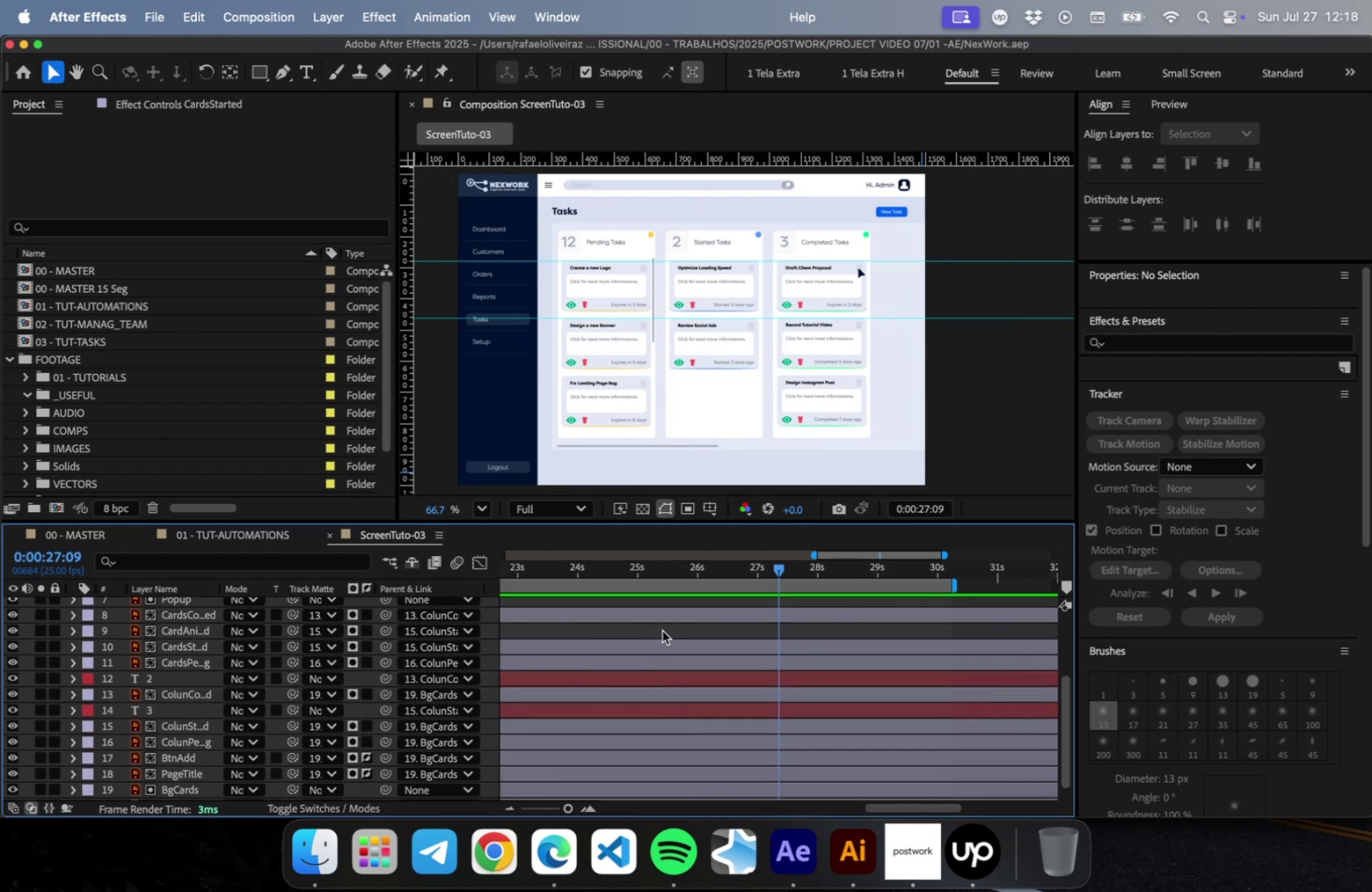 
left_click([662, 629])
 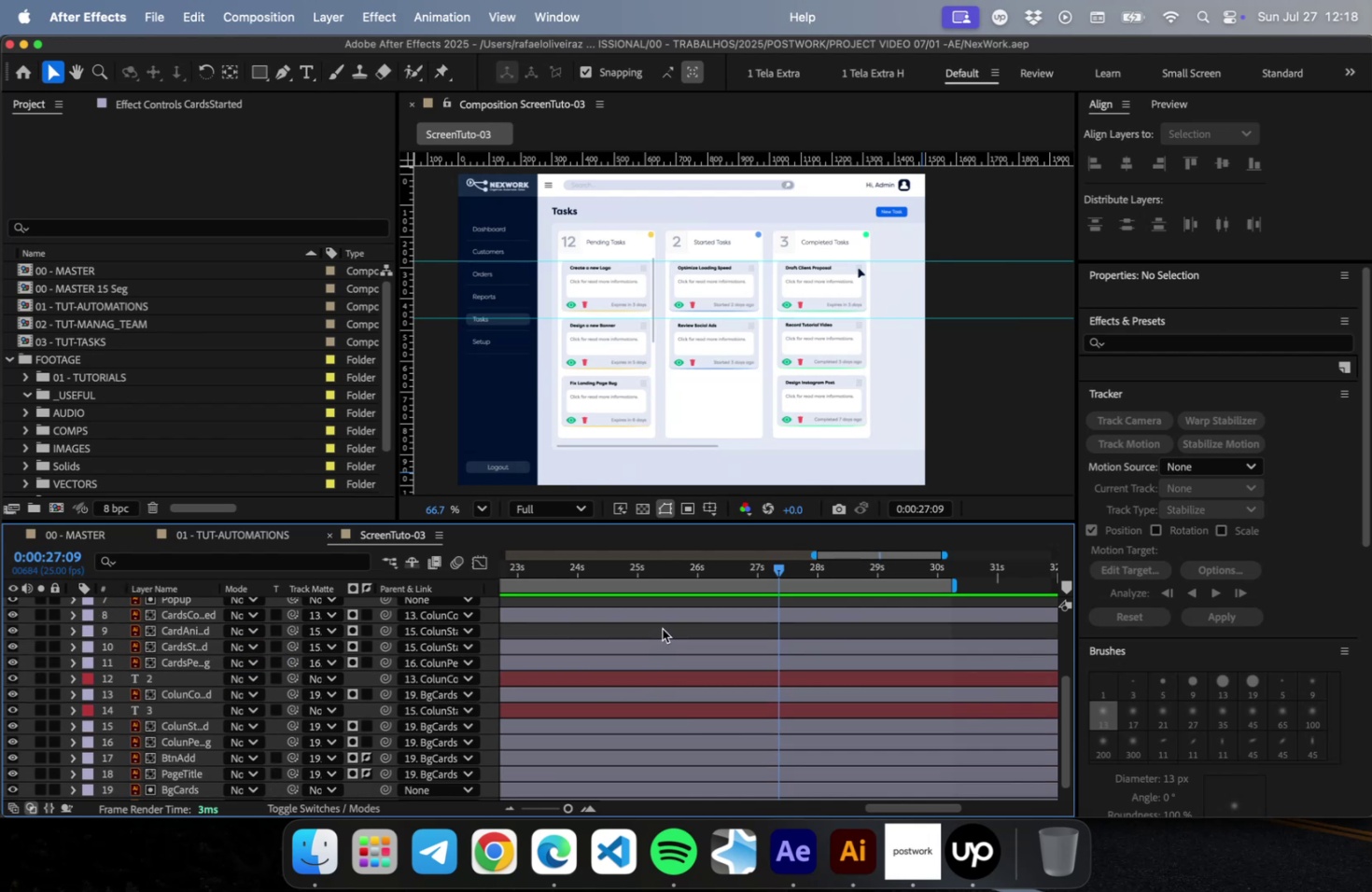 
key(Meta+S)
 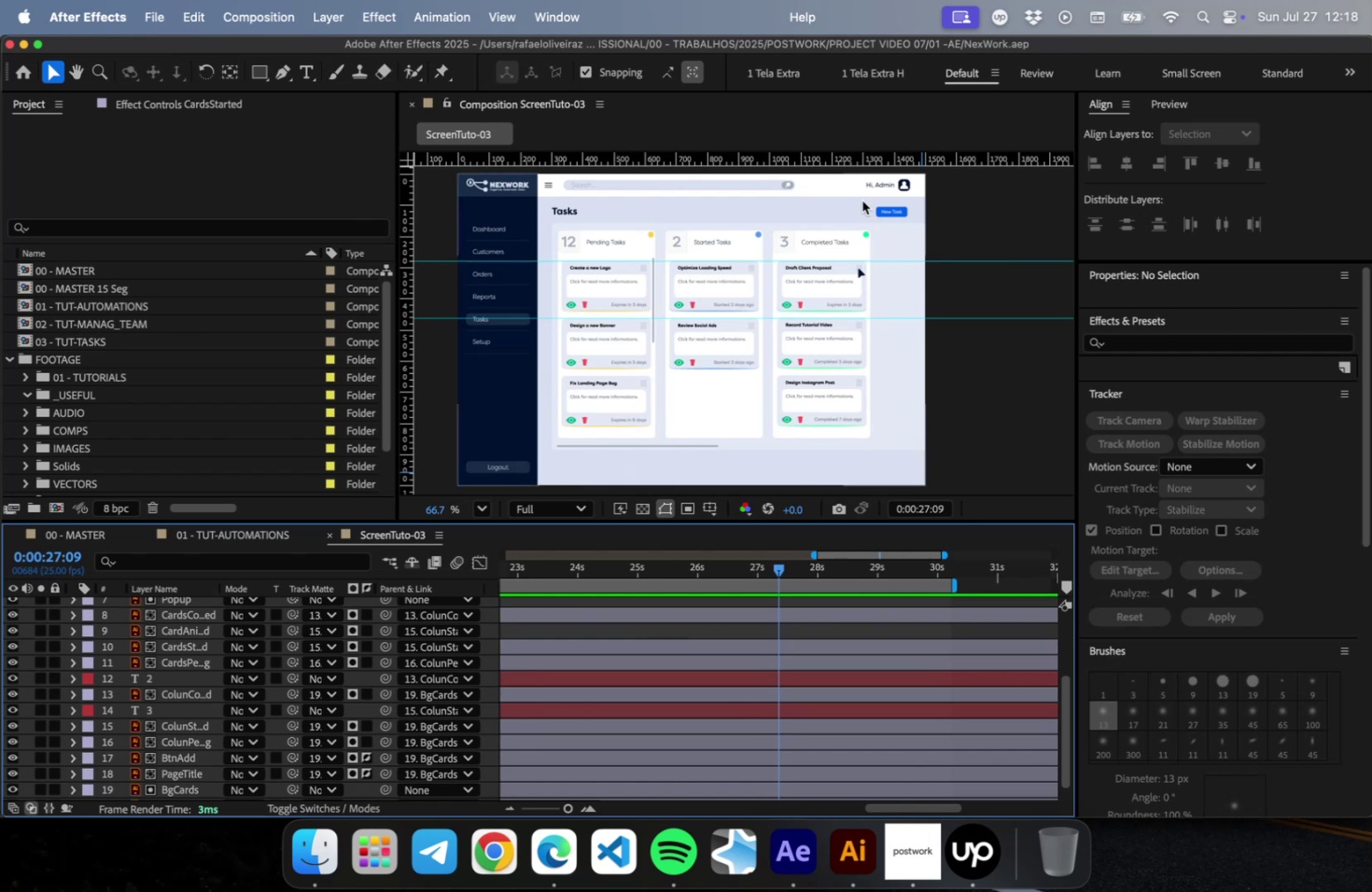 
wait(7.19)
 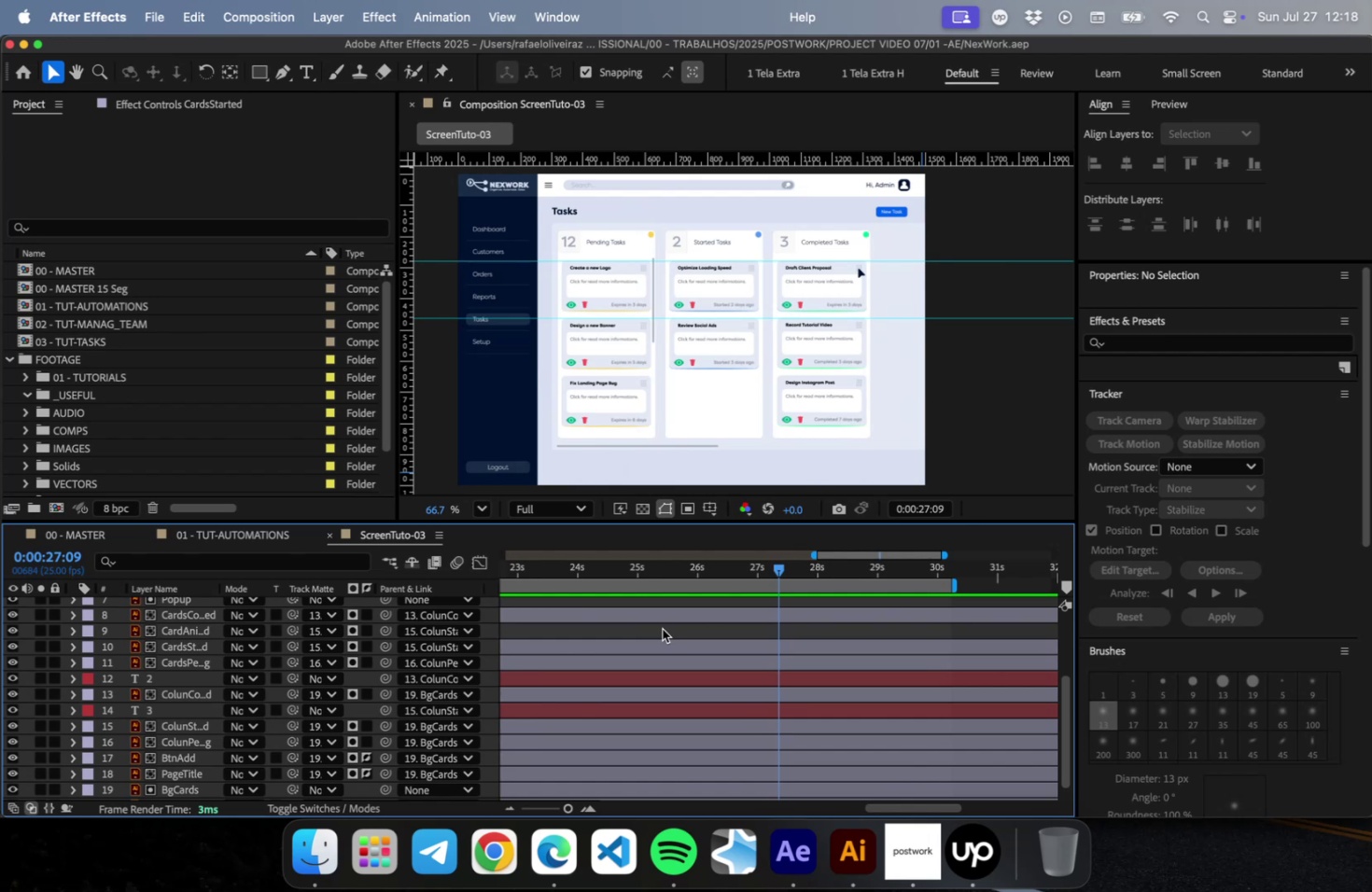 
scroll: coordinate [753, 337], scroll_direction: up, amount: 33.0
 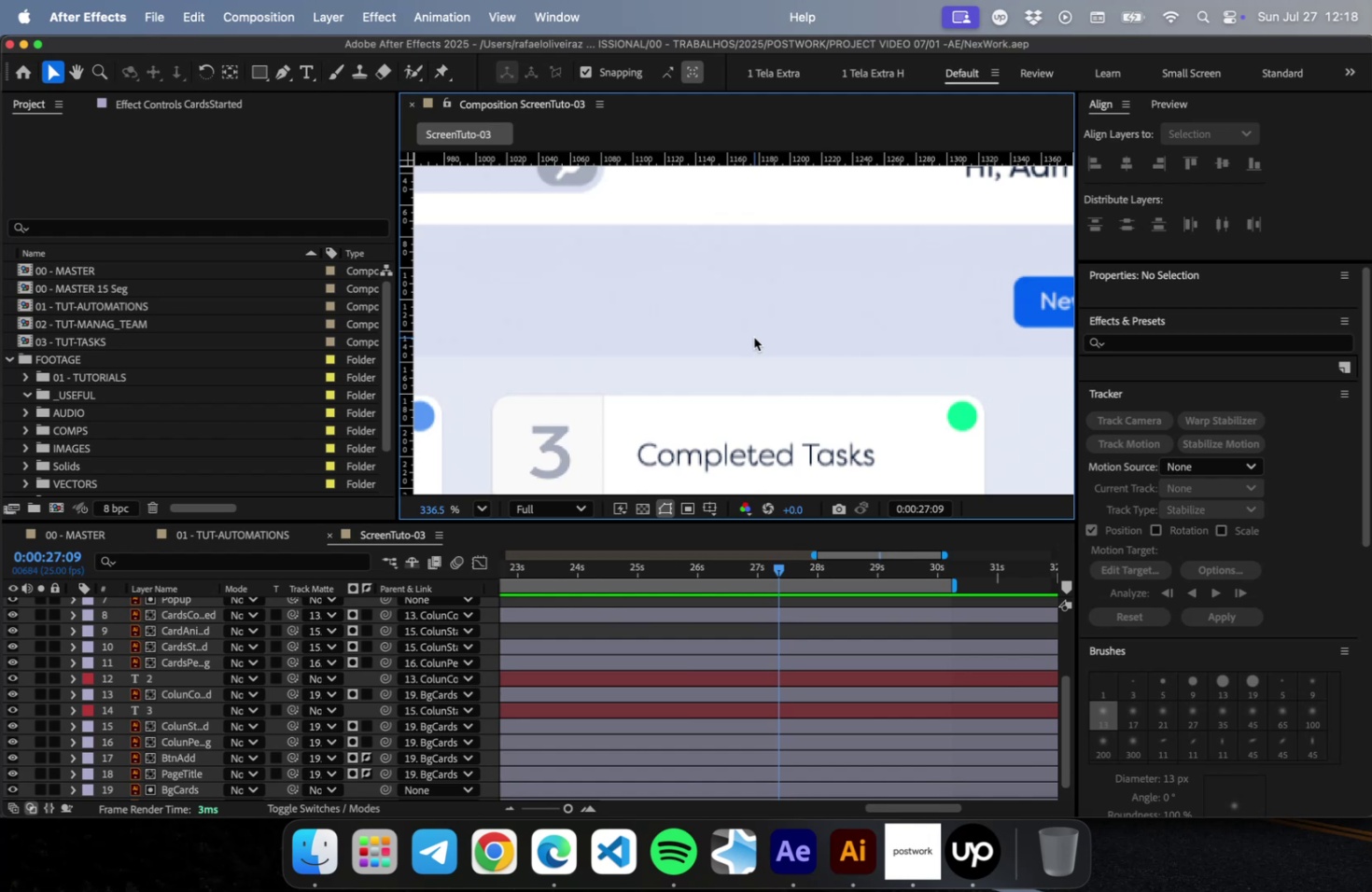 
wait(8.69)
 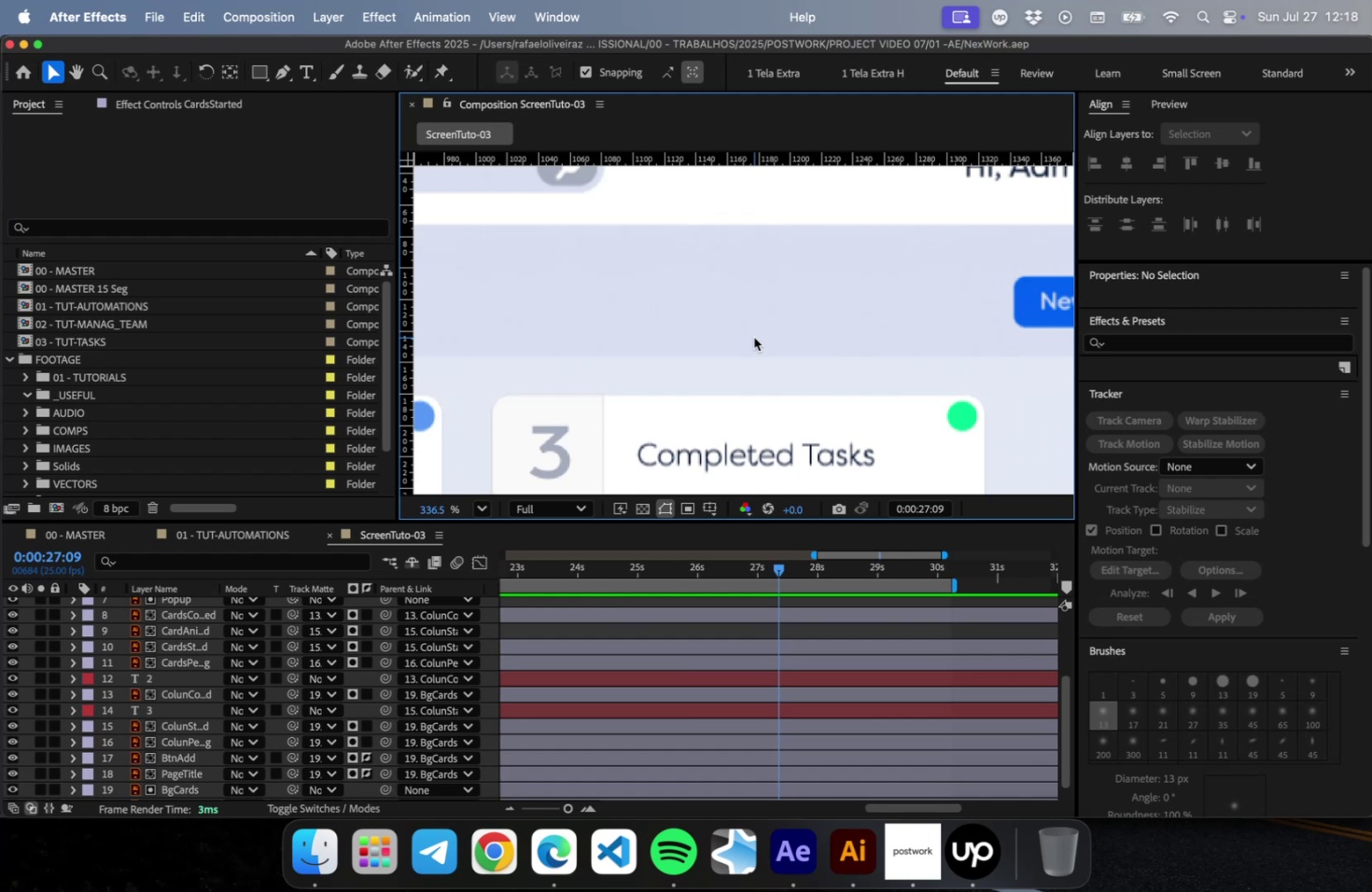 
left_click([56, 507])
 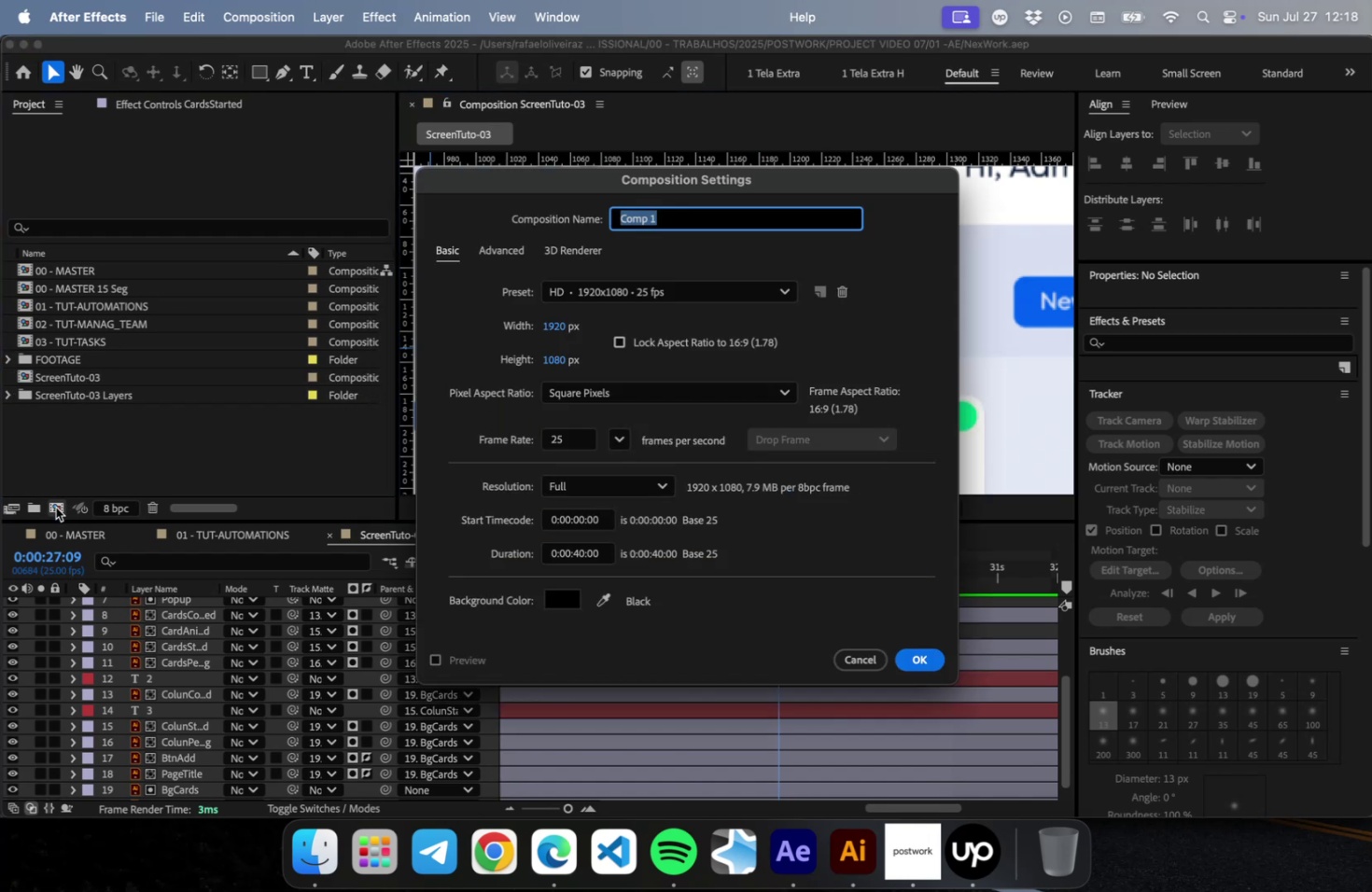 
type(Fireworks)
 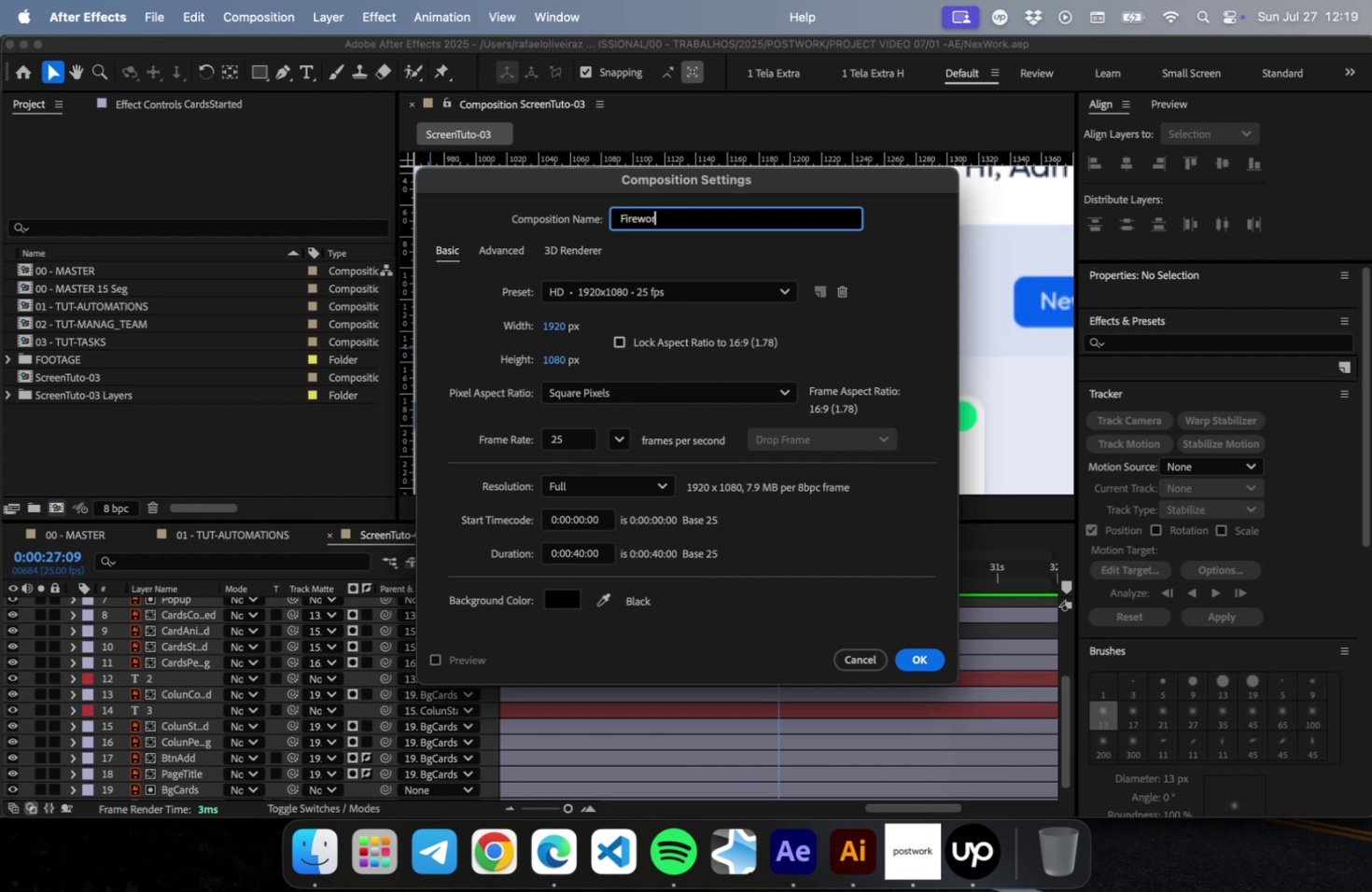 
key(Enter)
 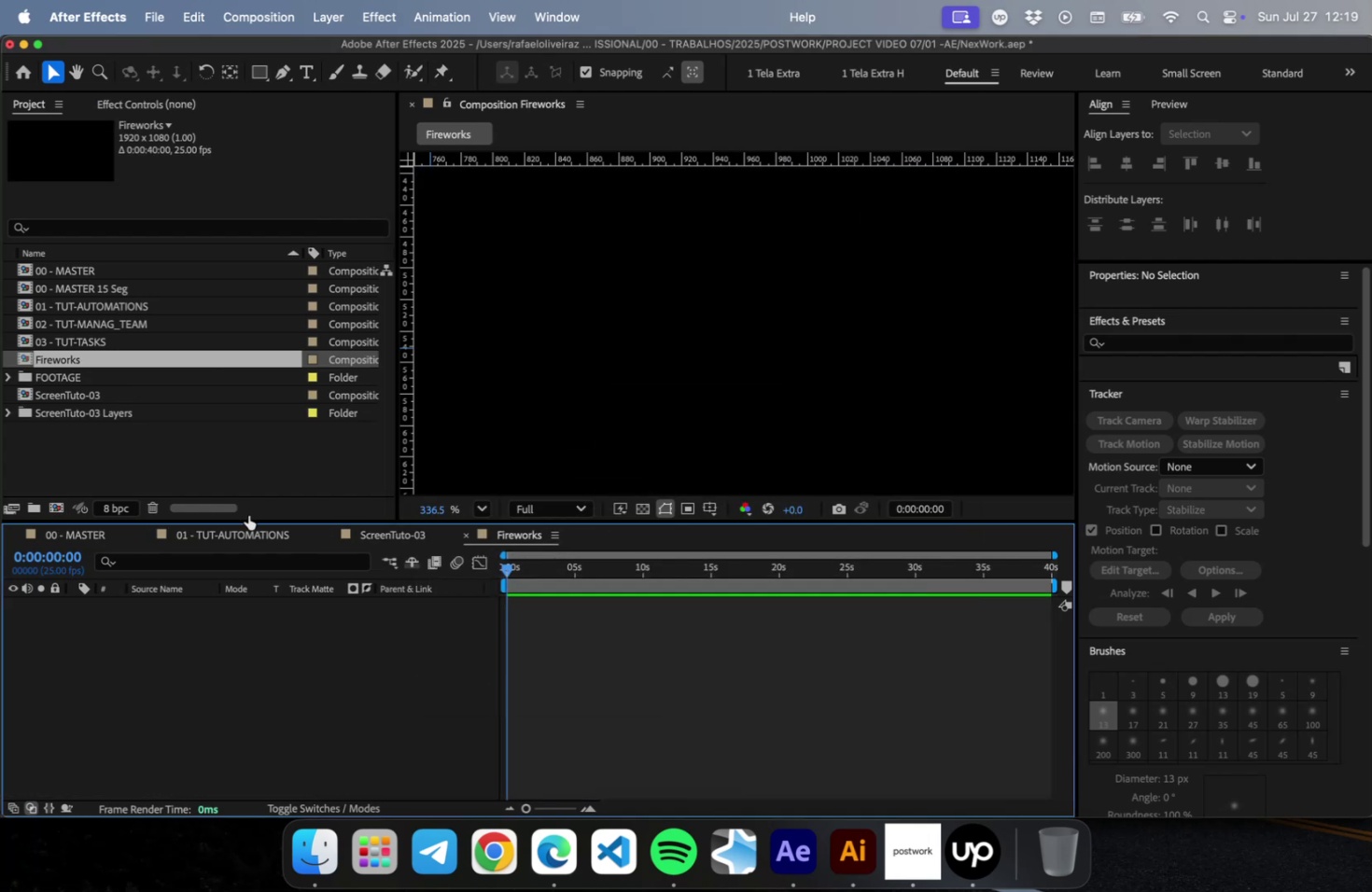 
key(Meta+K)
 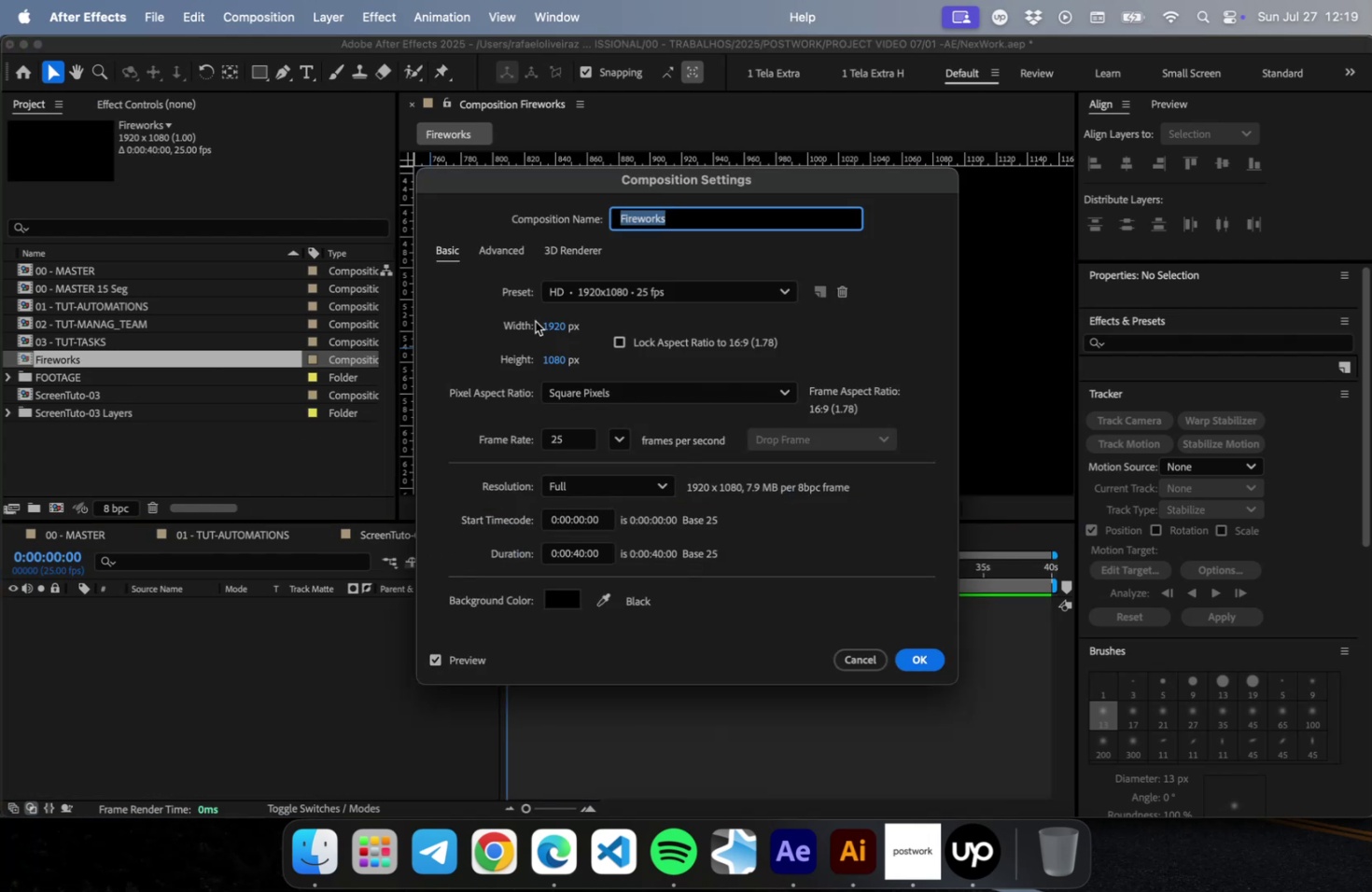 
left_click([548, 332])
 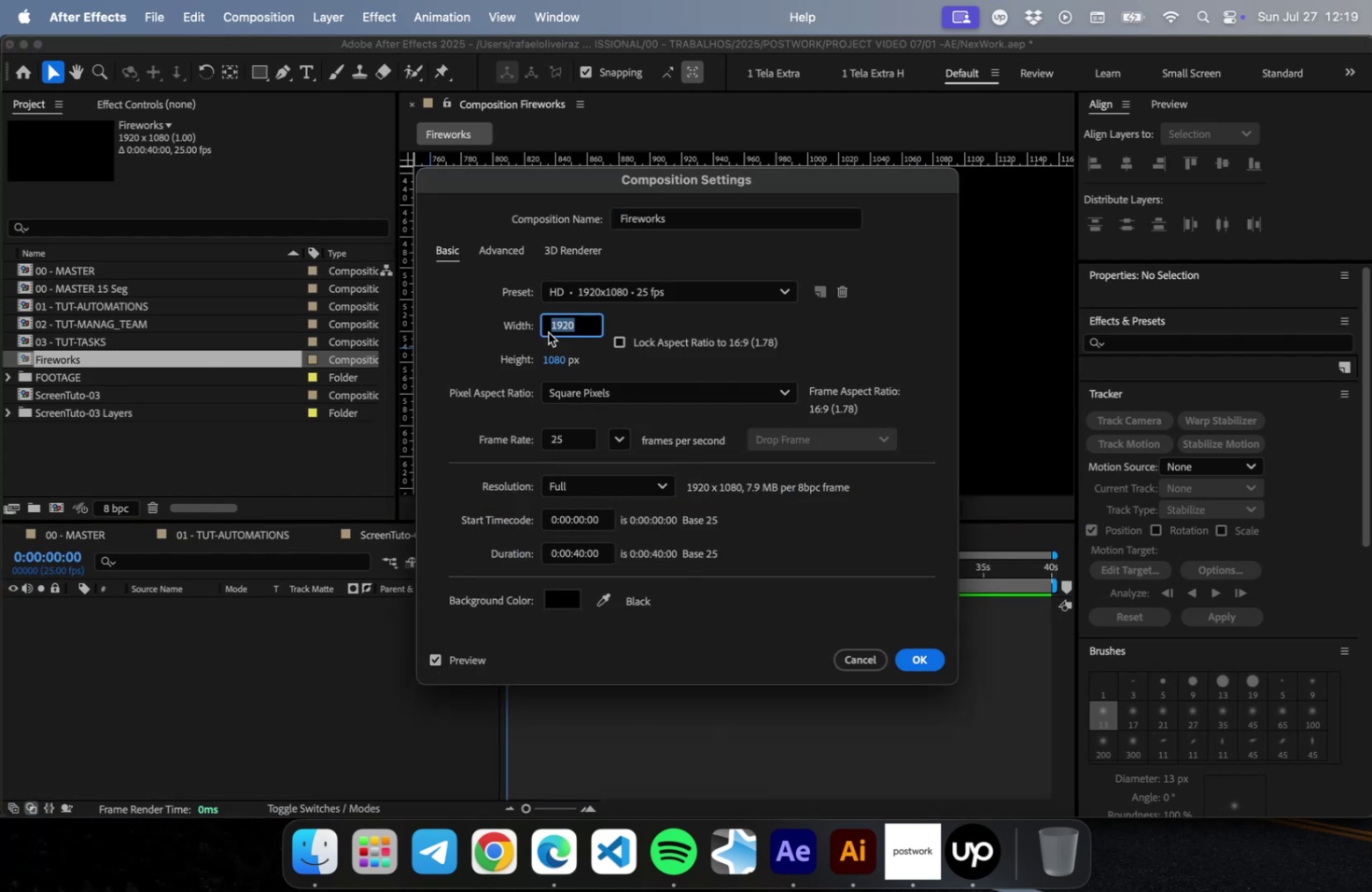 
type(1080)
 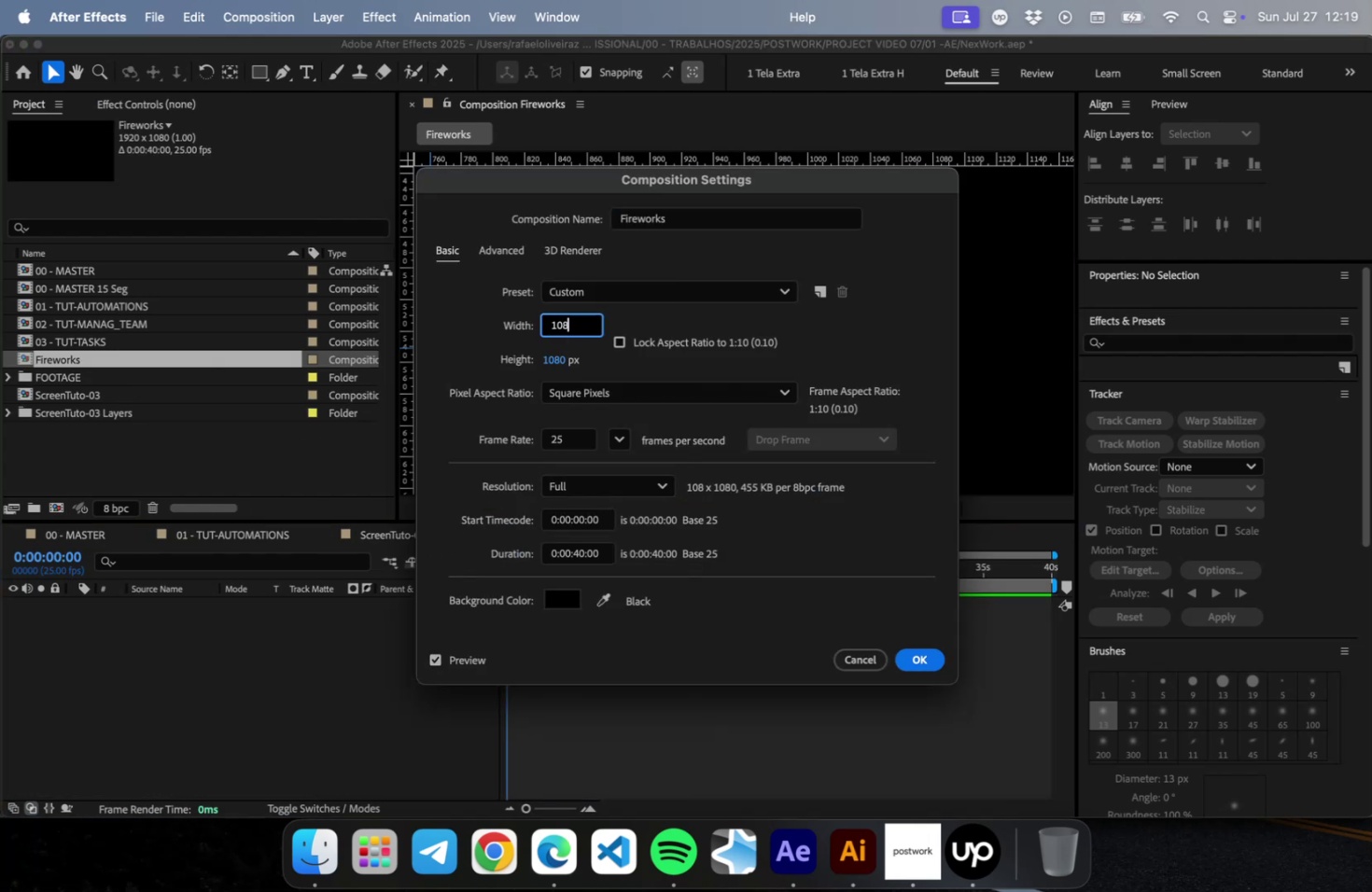 
key(Enter)
 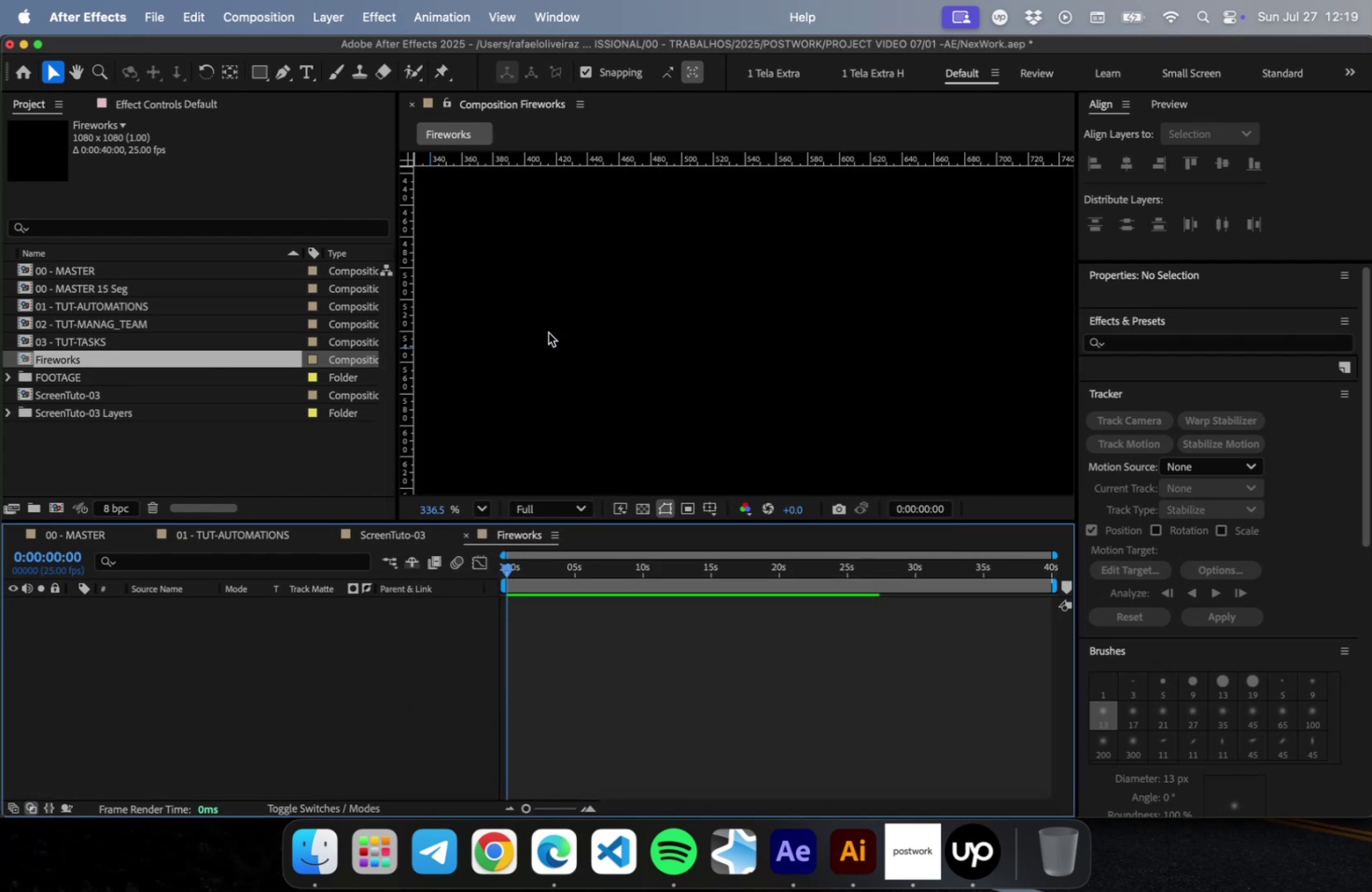 
scroll: coordinate [784, 337], scroll_direction: down, amount: 32.0
 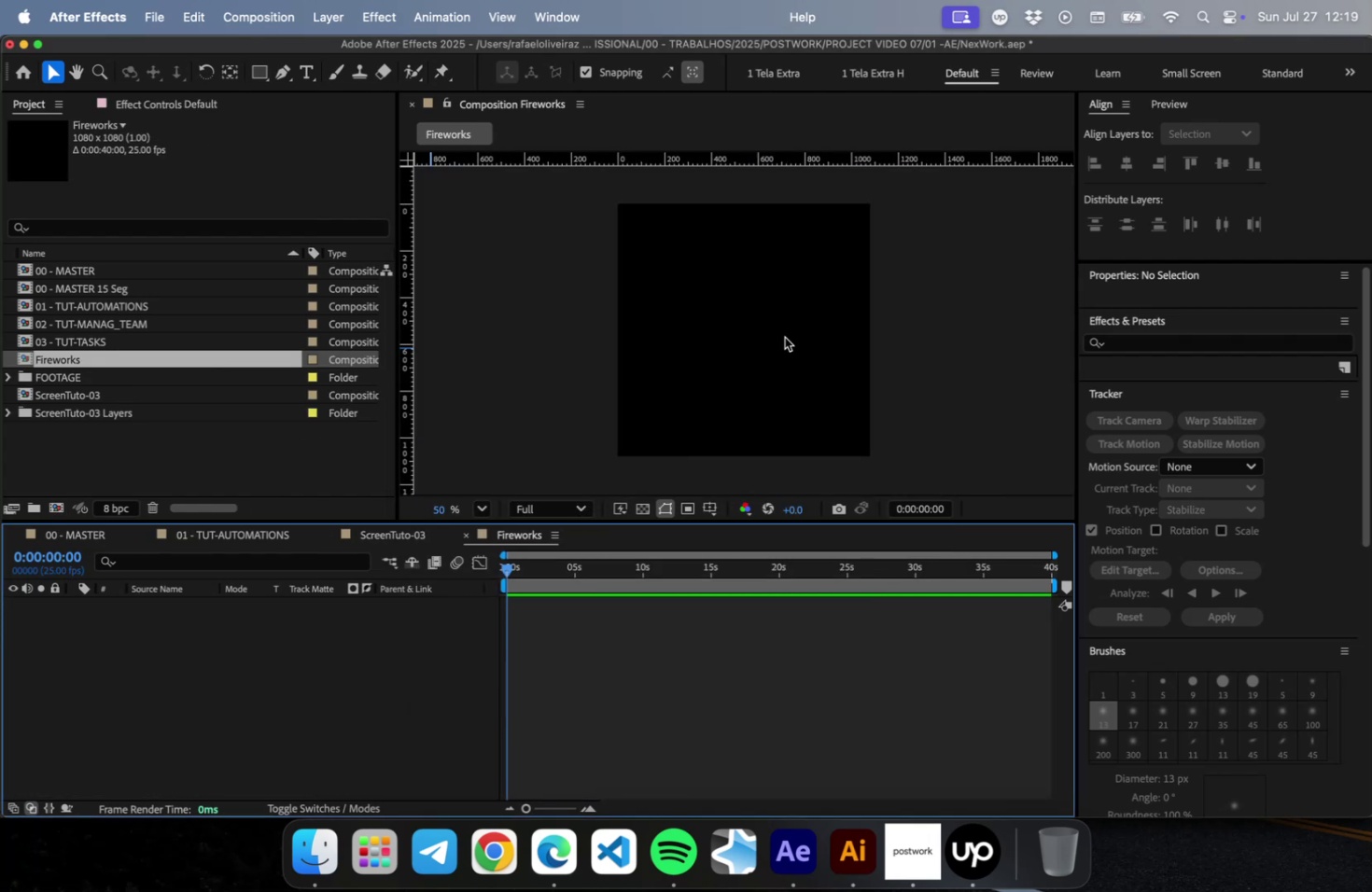 
key(Meta+CommandLeft)
 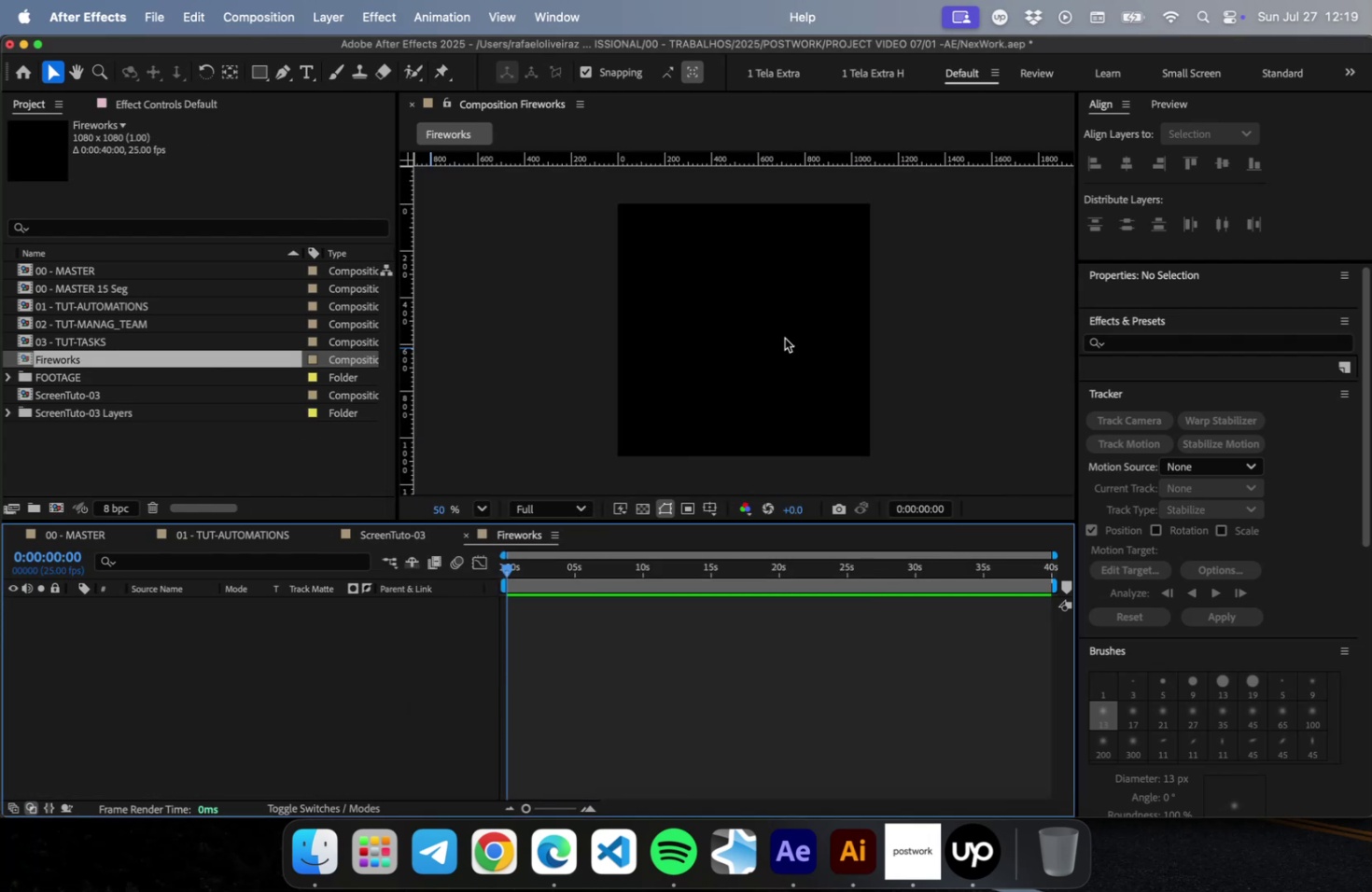 
key(Meta+S)
 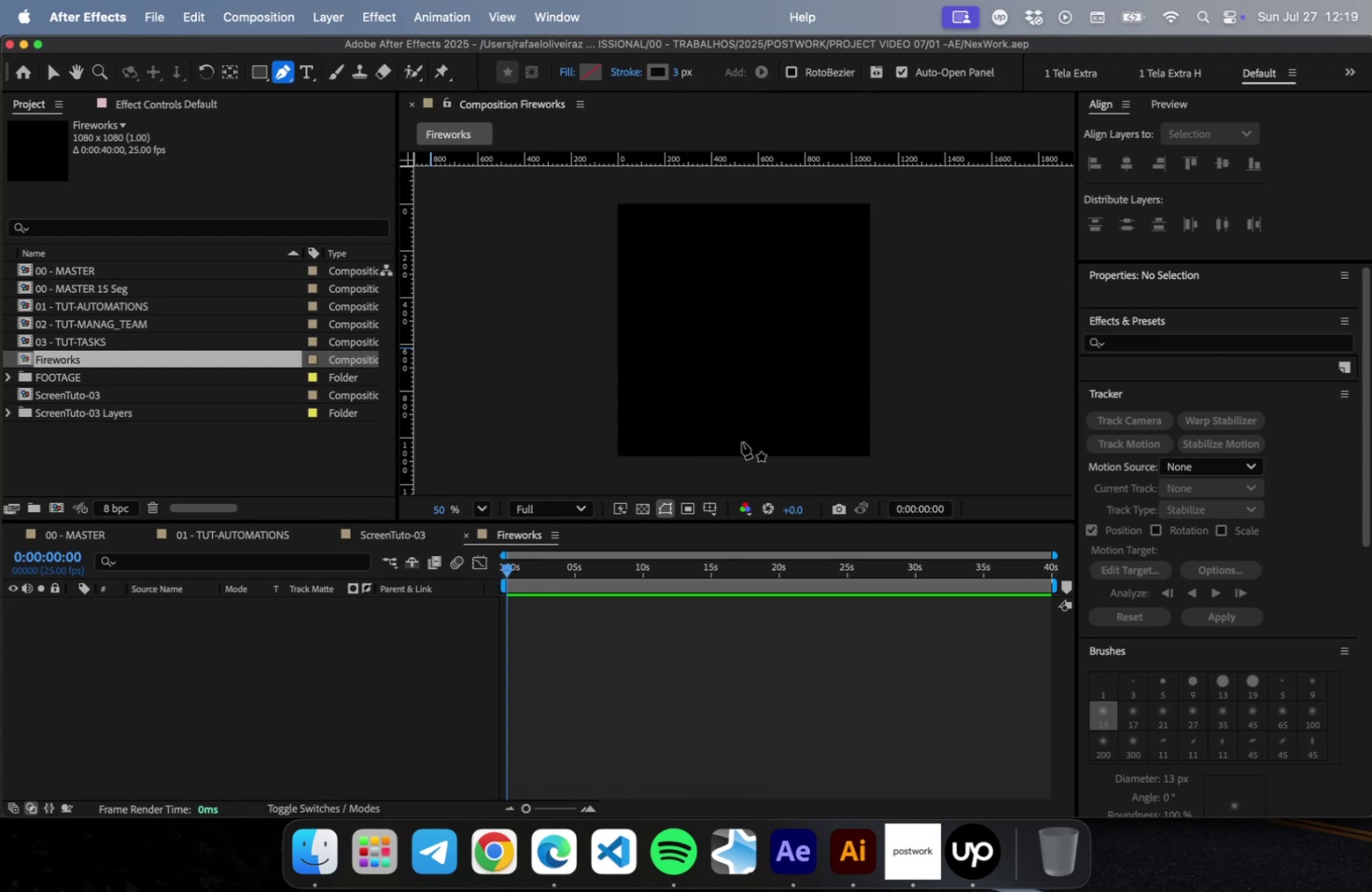 
left_click([738, 444])
 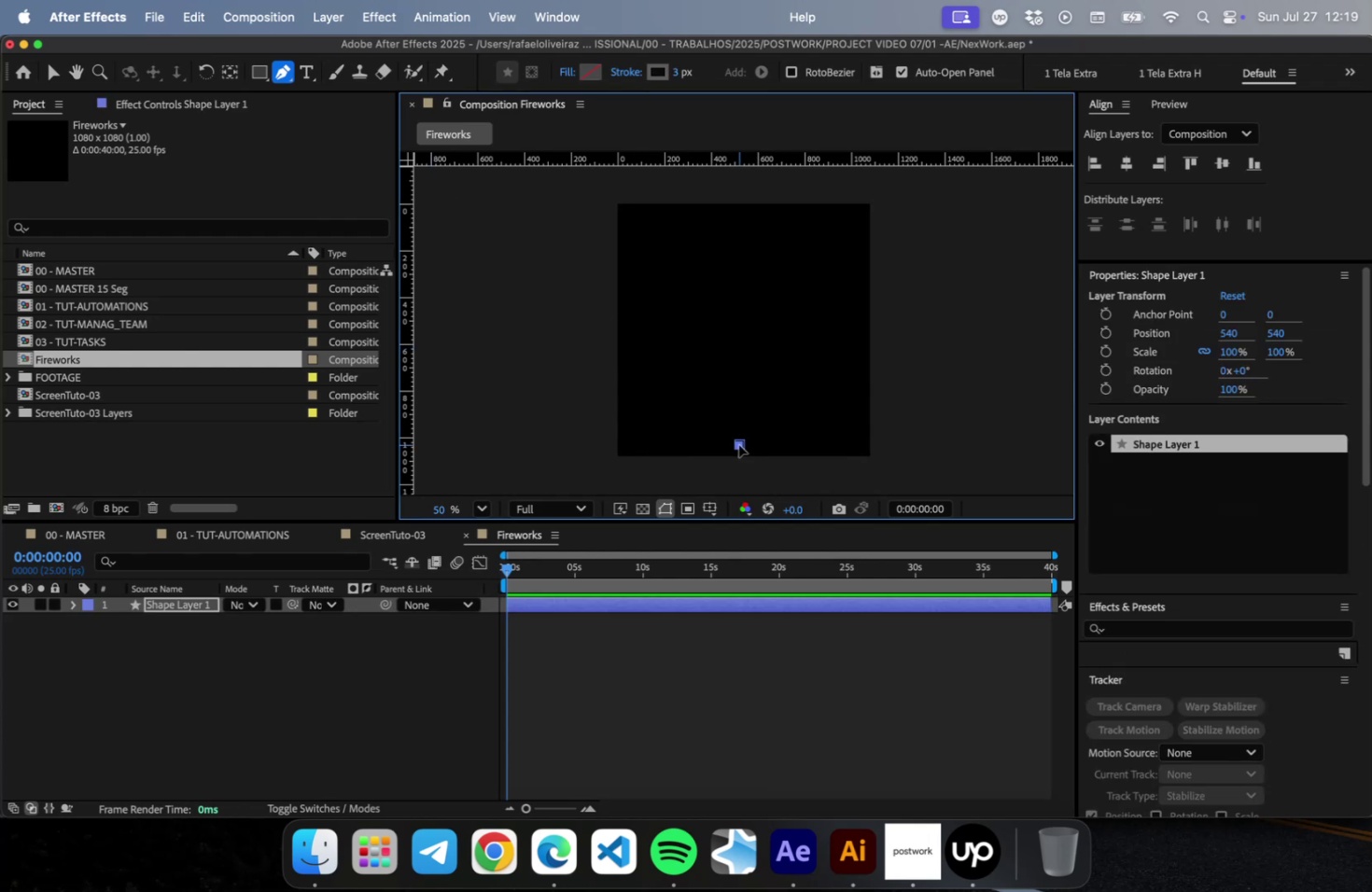 
hold_key(key=ShiftLeft, duration=0.85)
left_click([738, 320])
 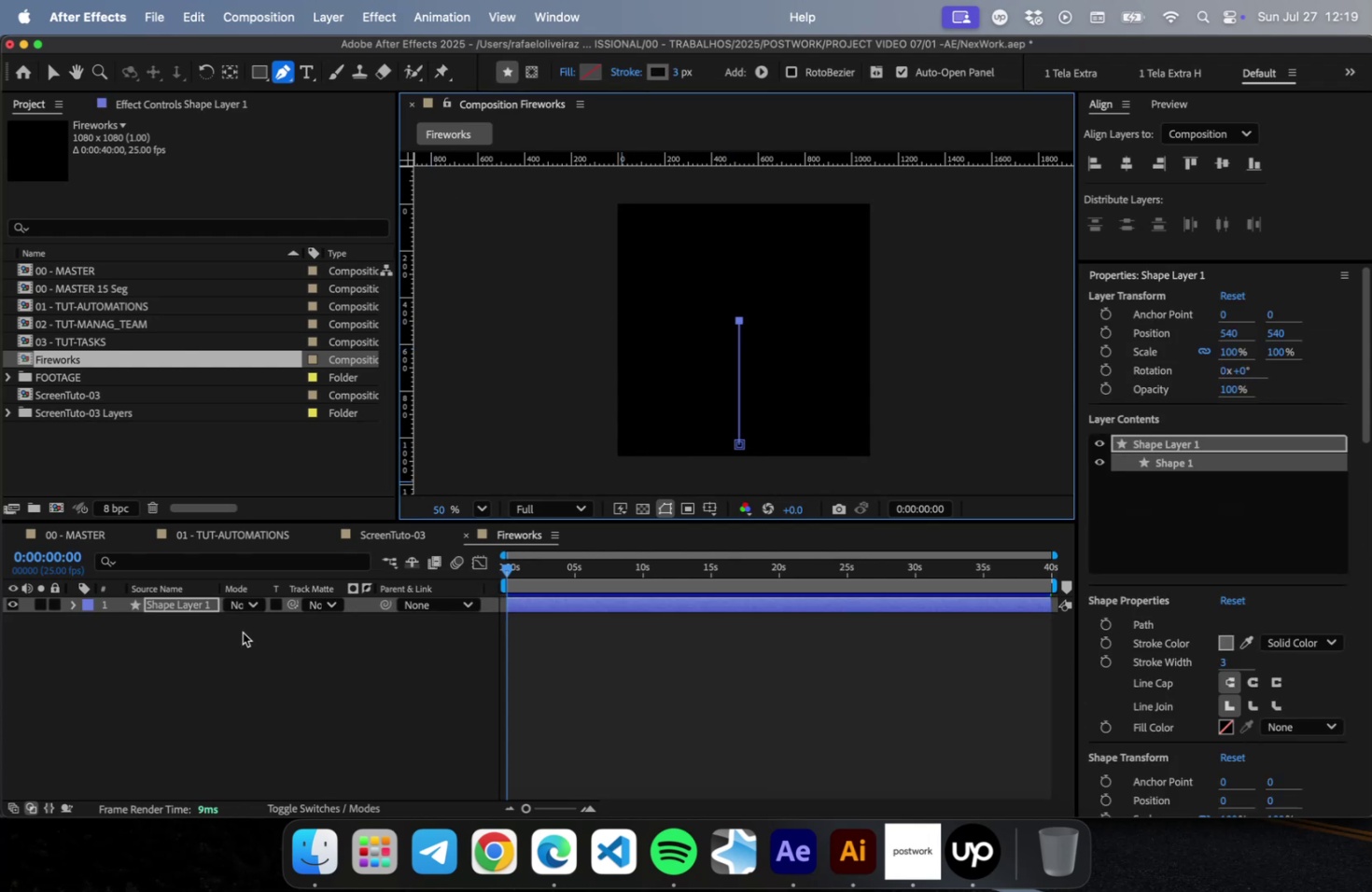 
left_click([207, 608])
 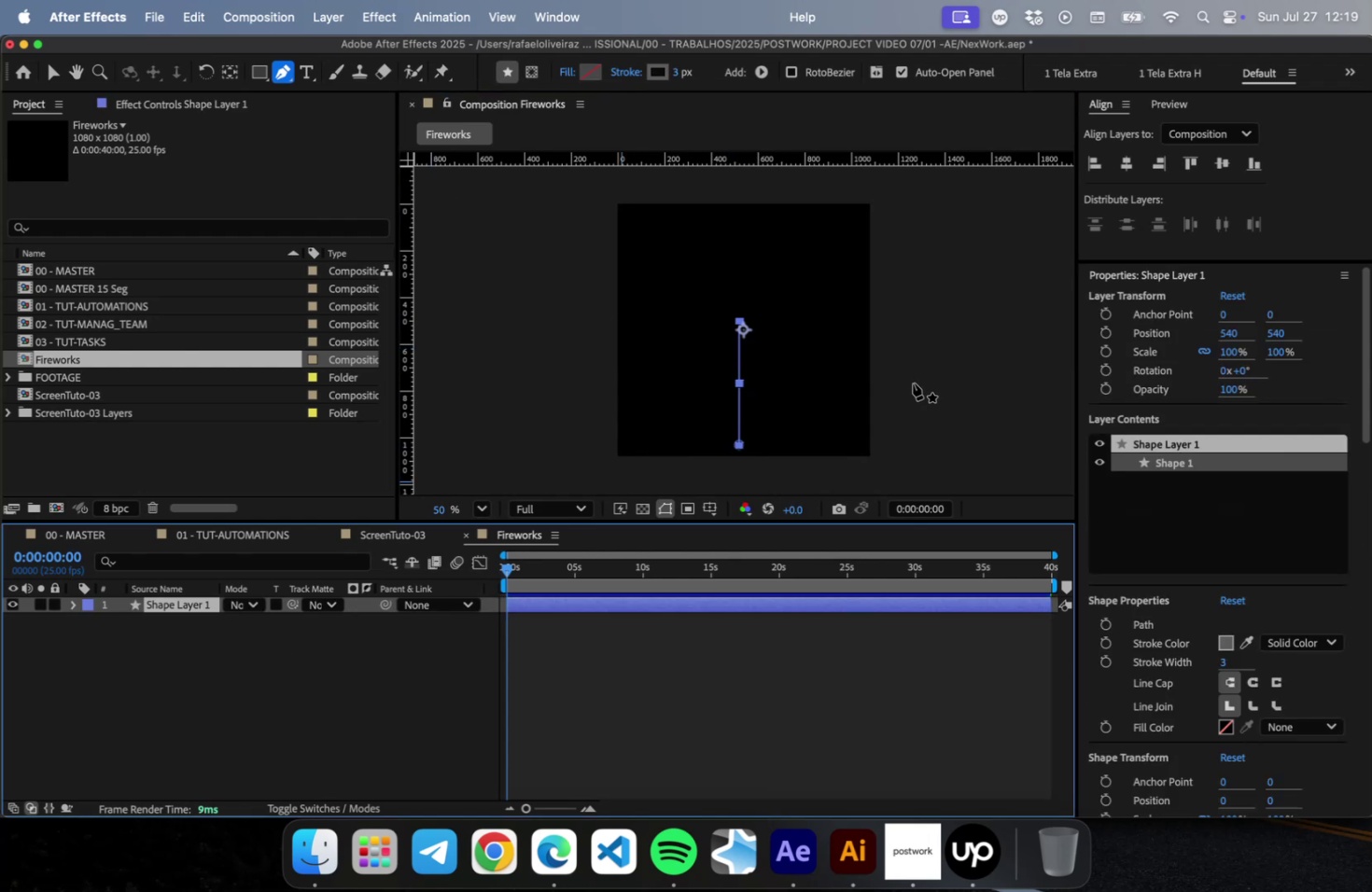 
scroll: coordinate [772, 301], scroll_direction: up, amount: 9.0
 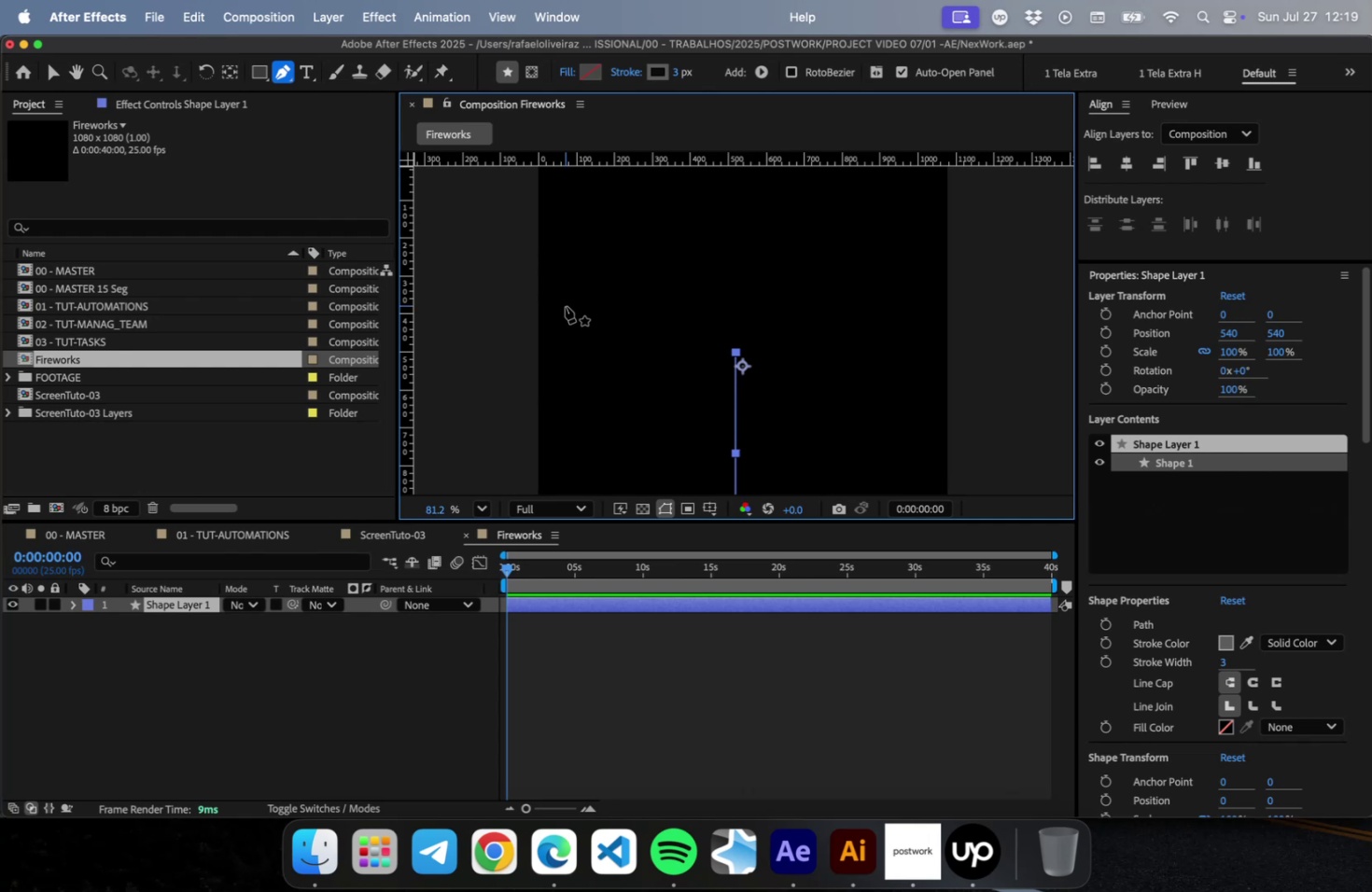 
wait(18.86)
 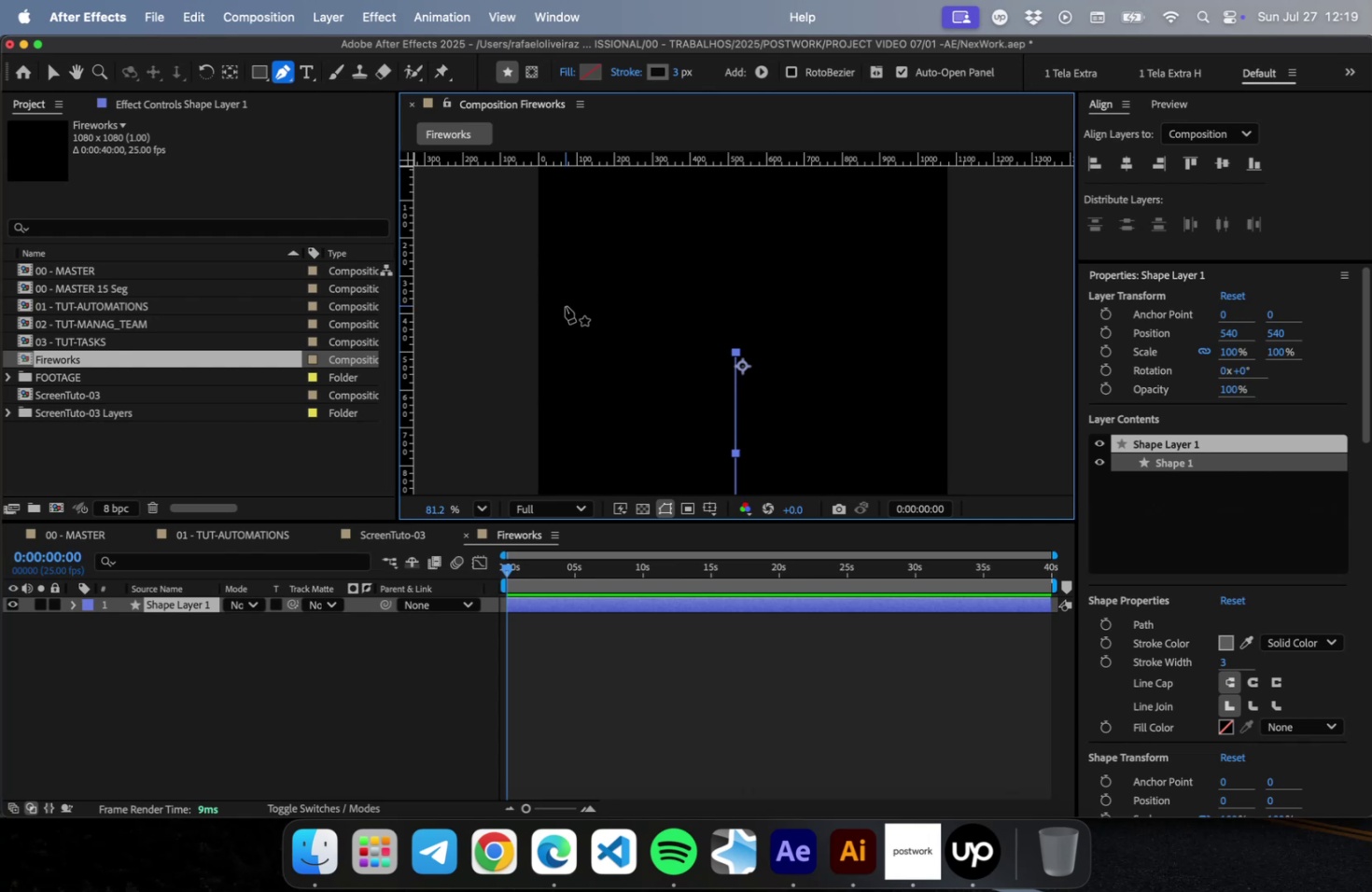 
left_click_drag(start_coordinate=[681, 202], to_coordinate=[673, 292])
 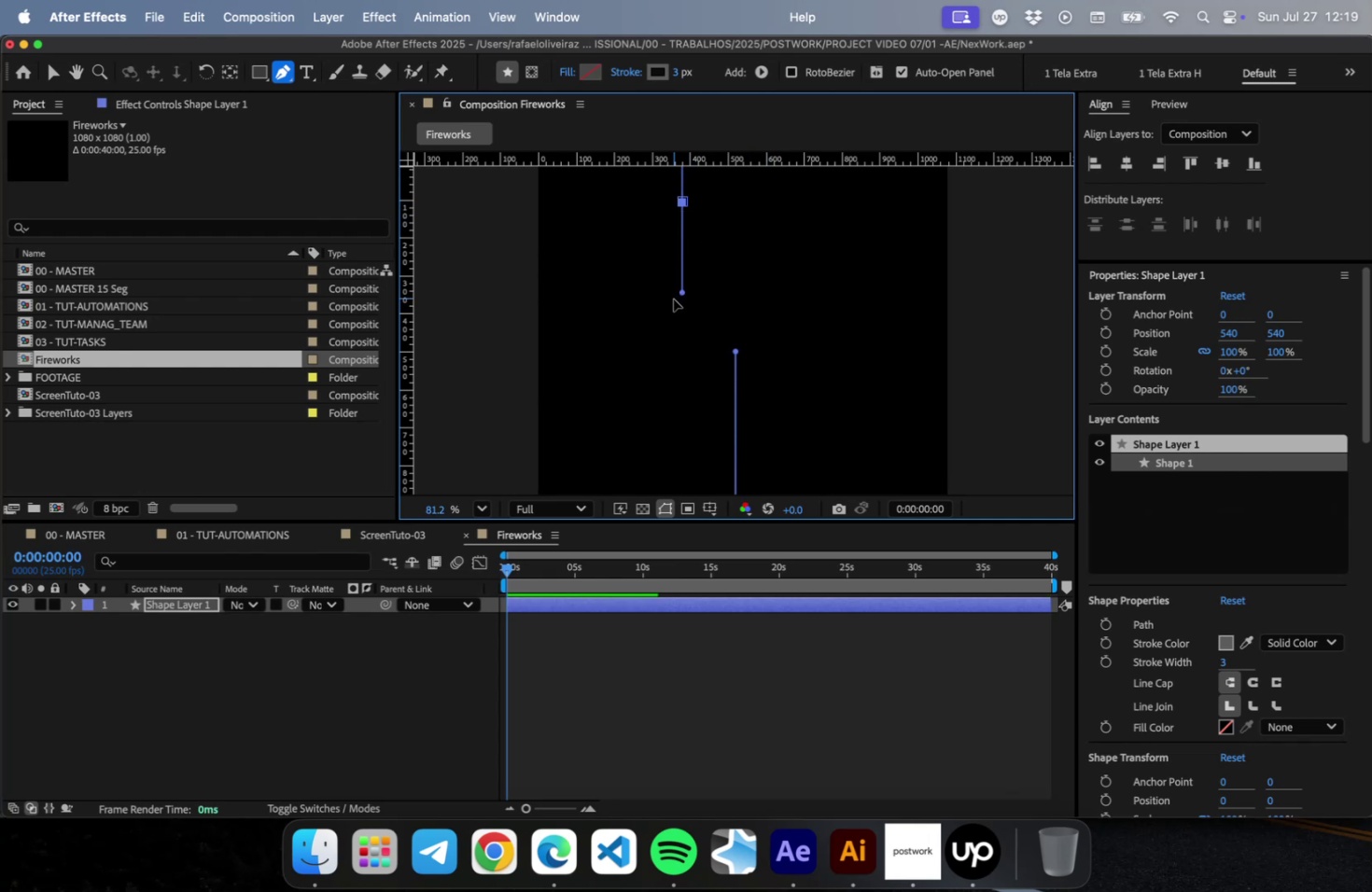 
hold_key(key=ShiftLeft, duration=0.83)
 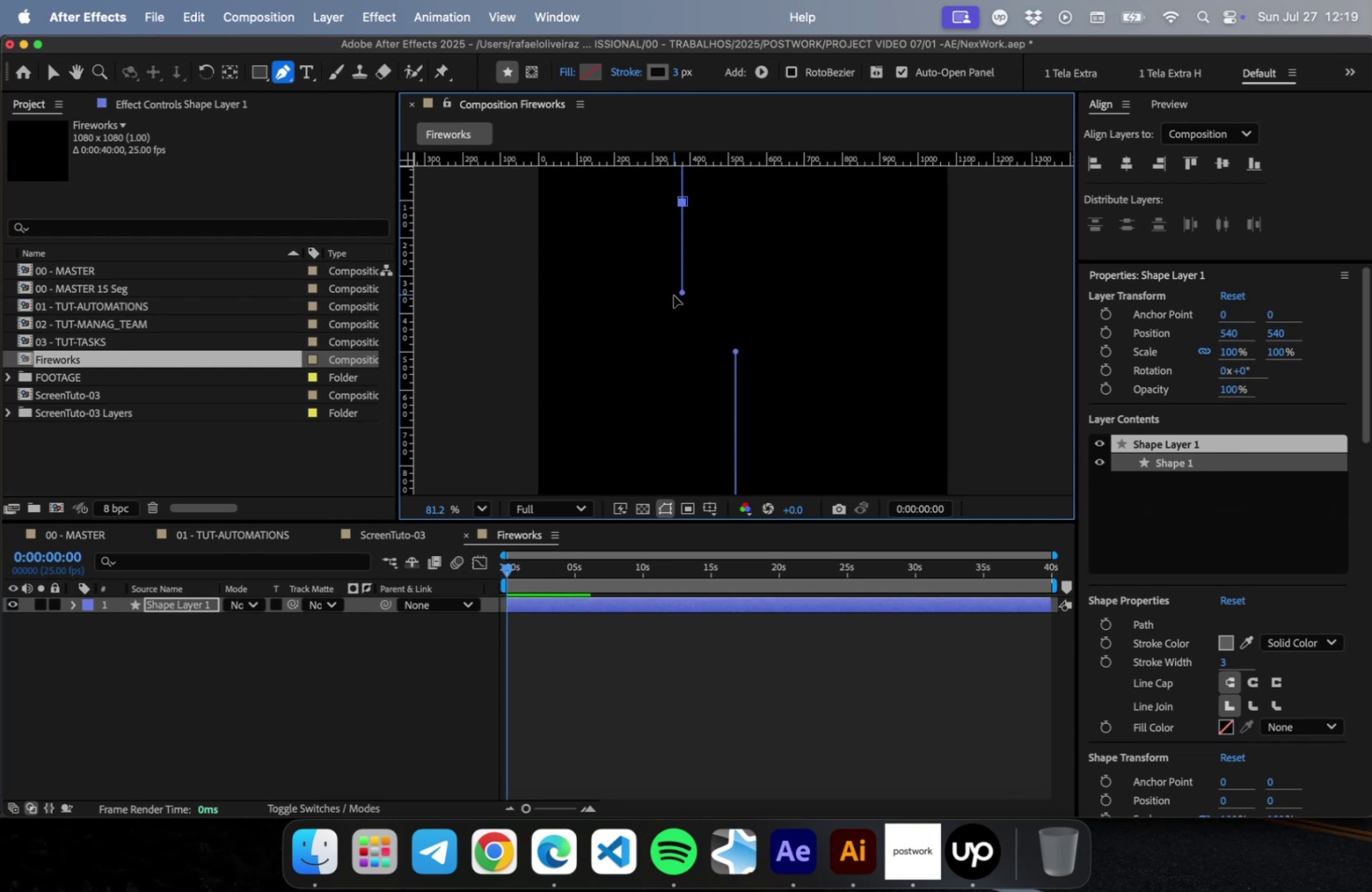 
key(Meta+CommandLeft)
 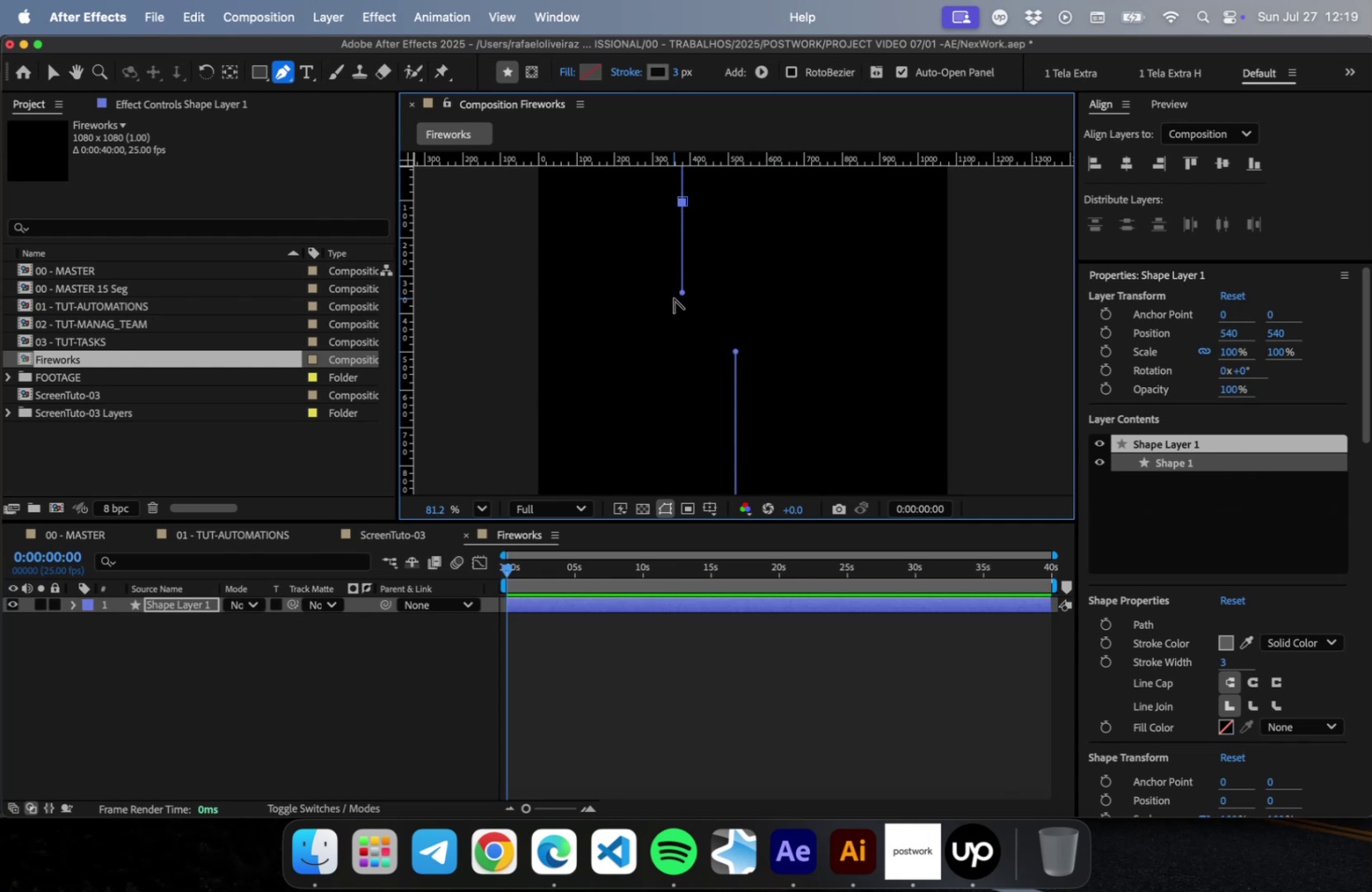 
key(Meta+Z)
 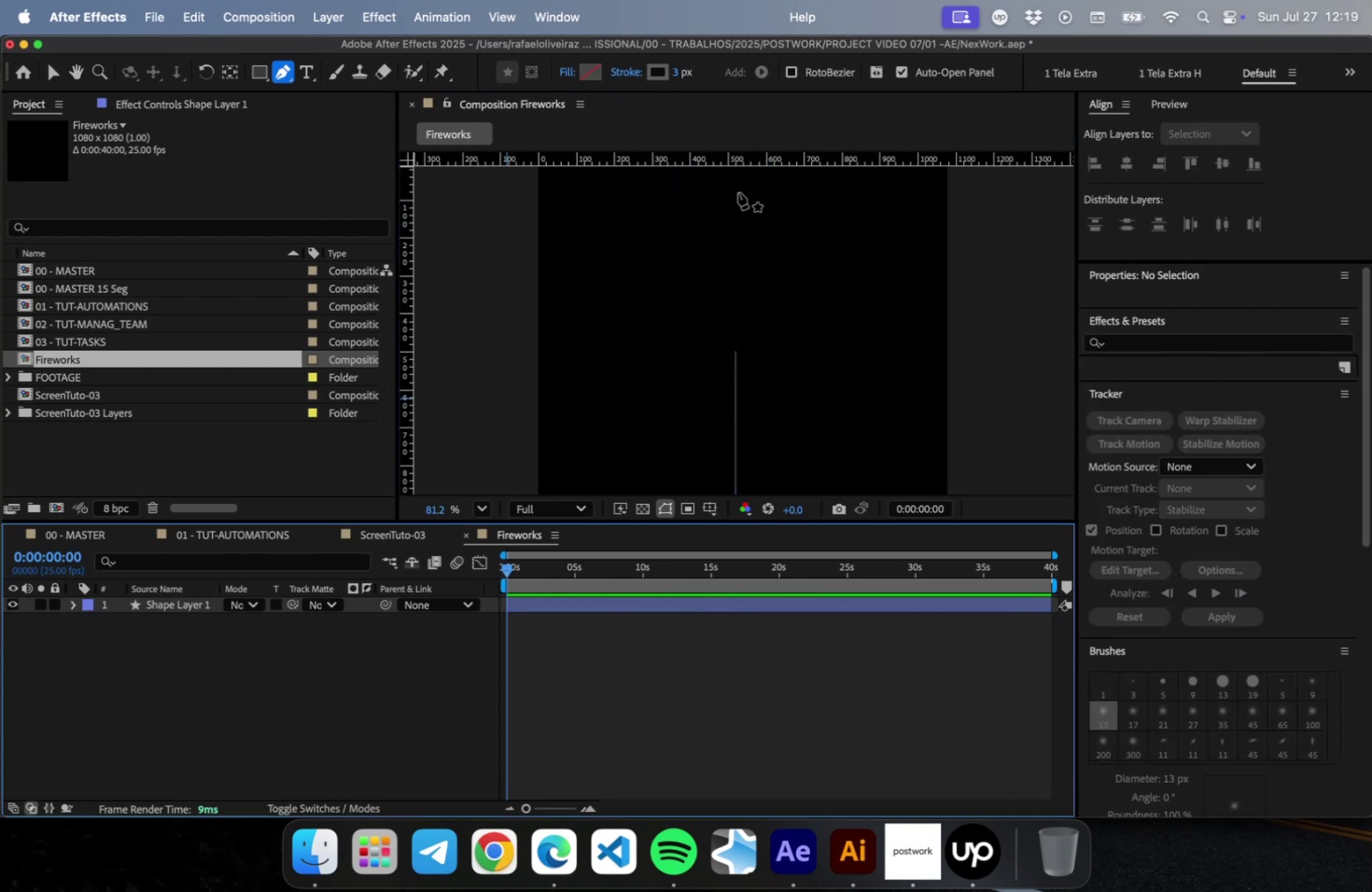 
left_click([662, 216])
 